 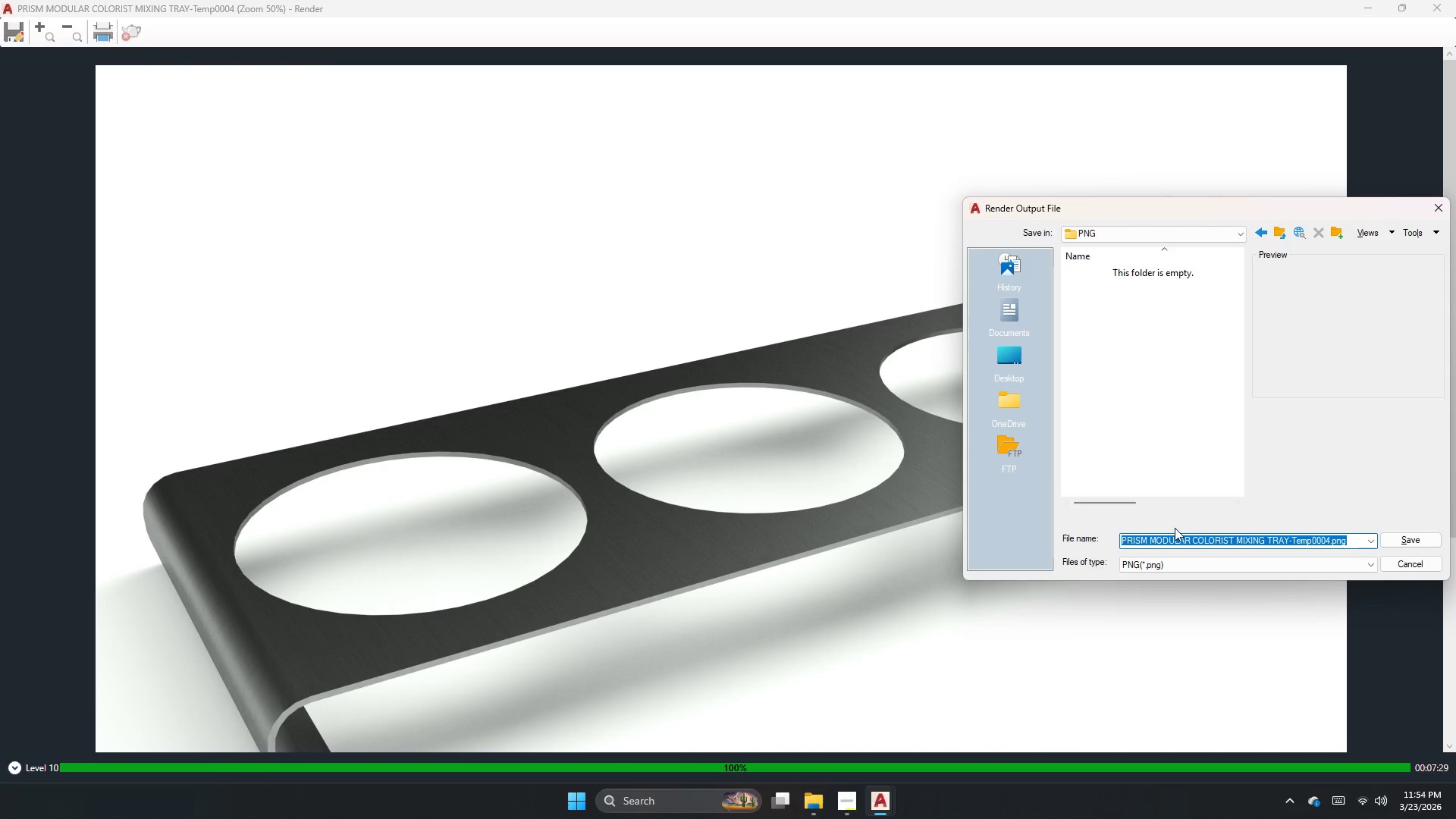 
type(3 quarter perspective)
 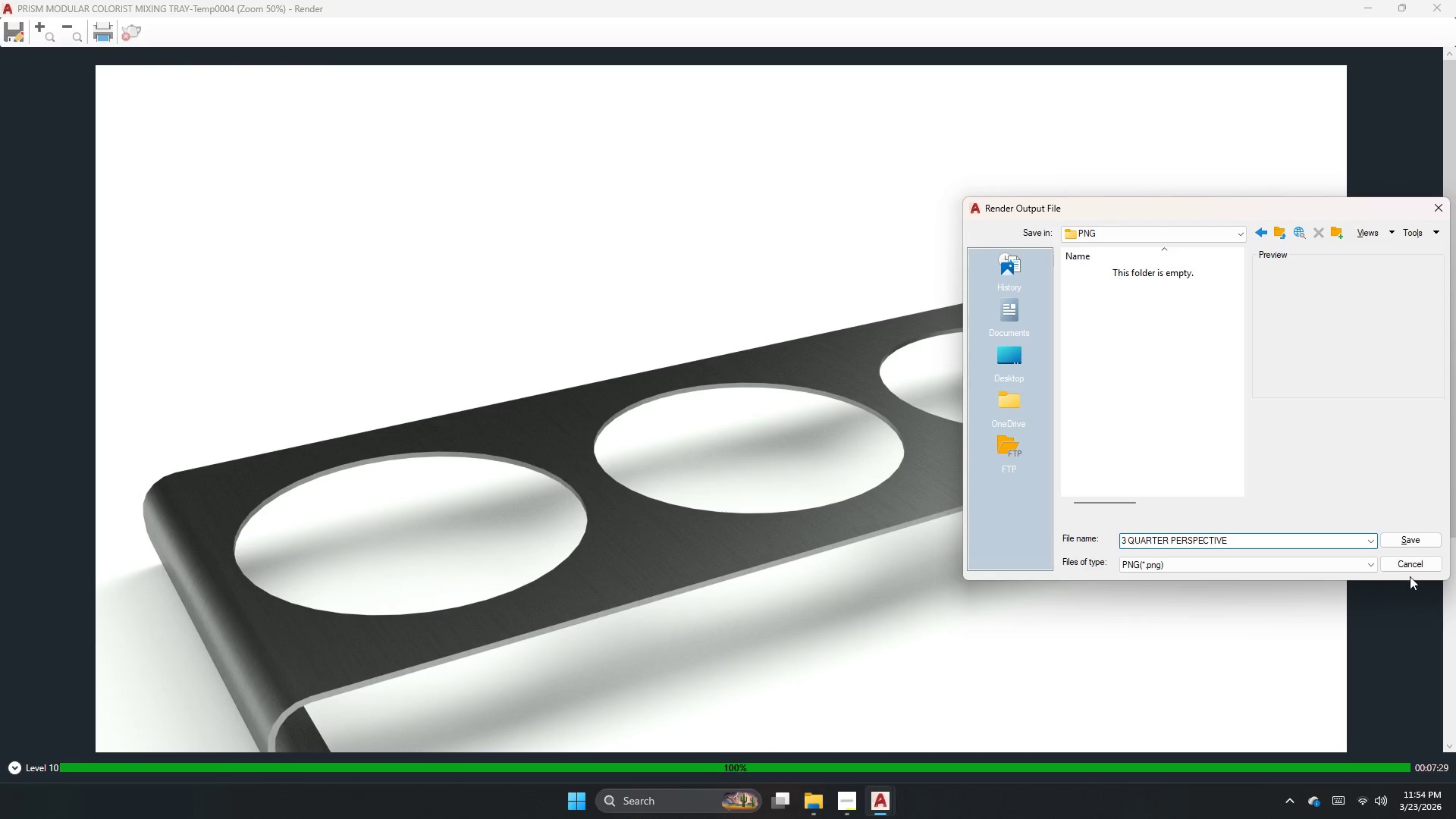 
left_click([1402, 541])
 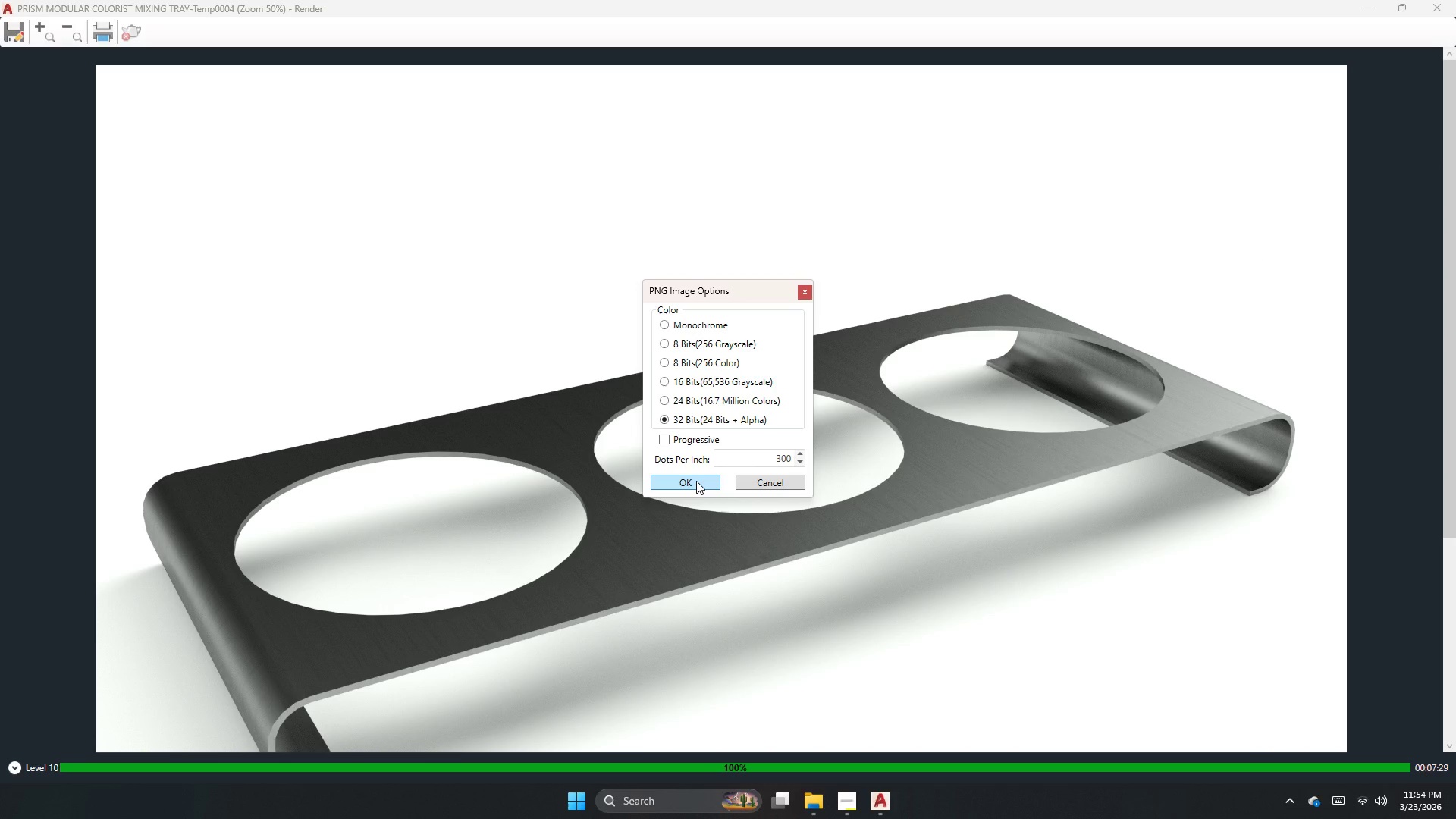 
left_click([696, 481])
 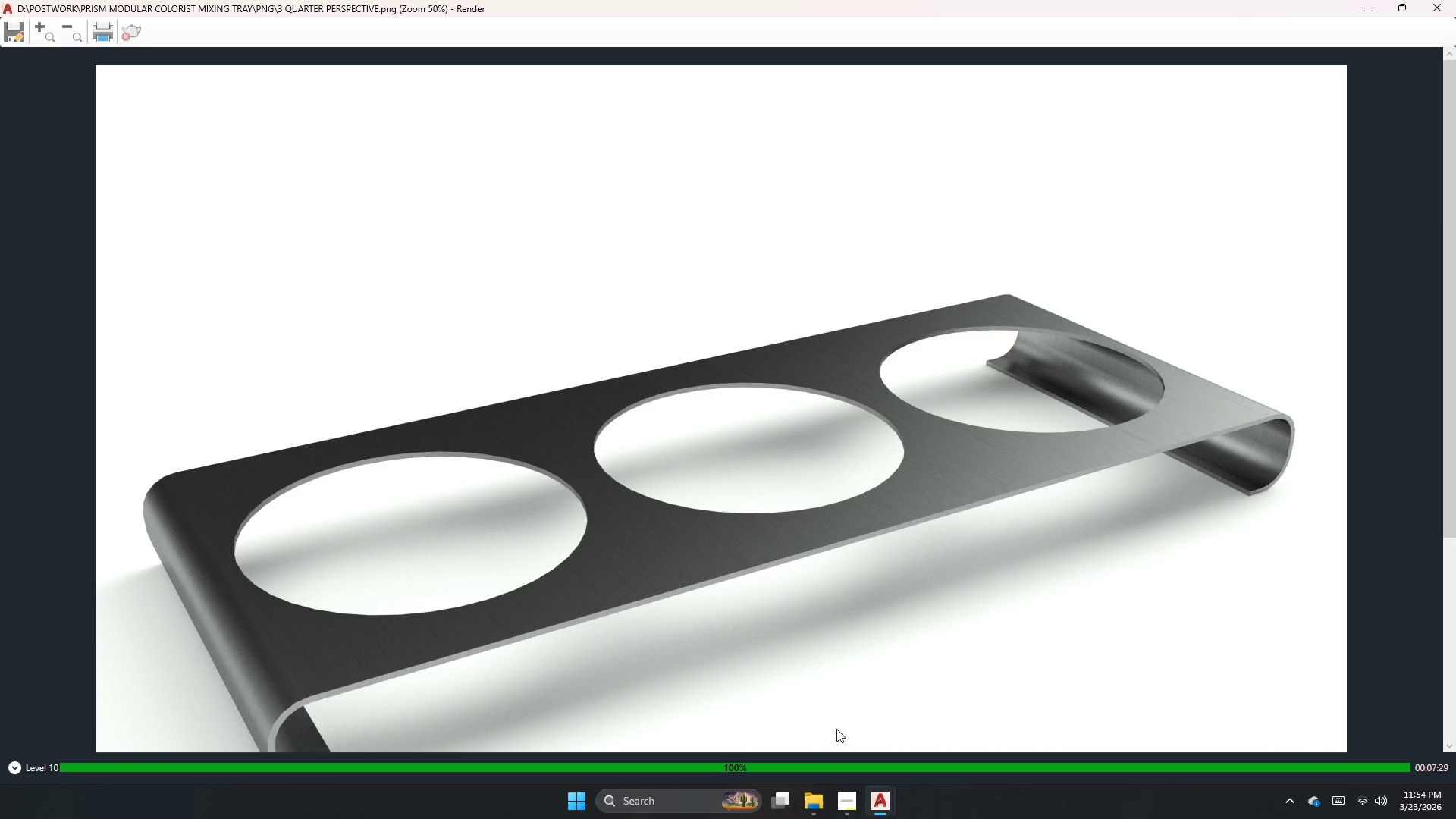 
left_click([824, 805])
 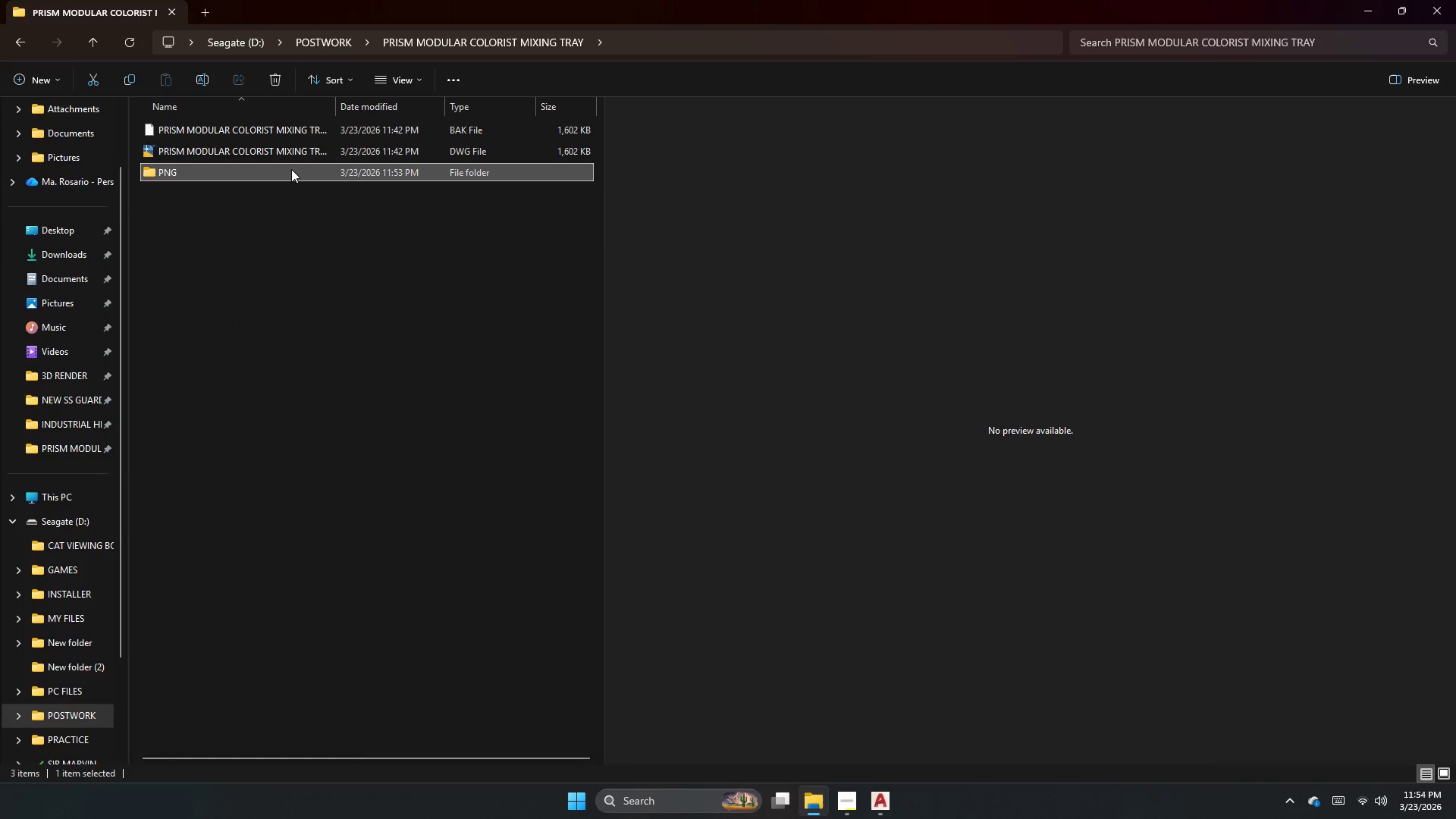 
double_click([290, 169])
 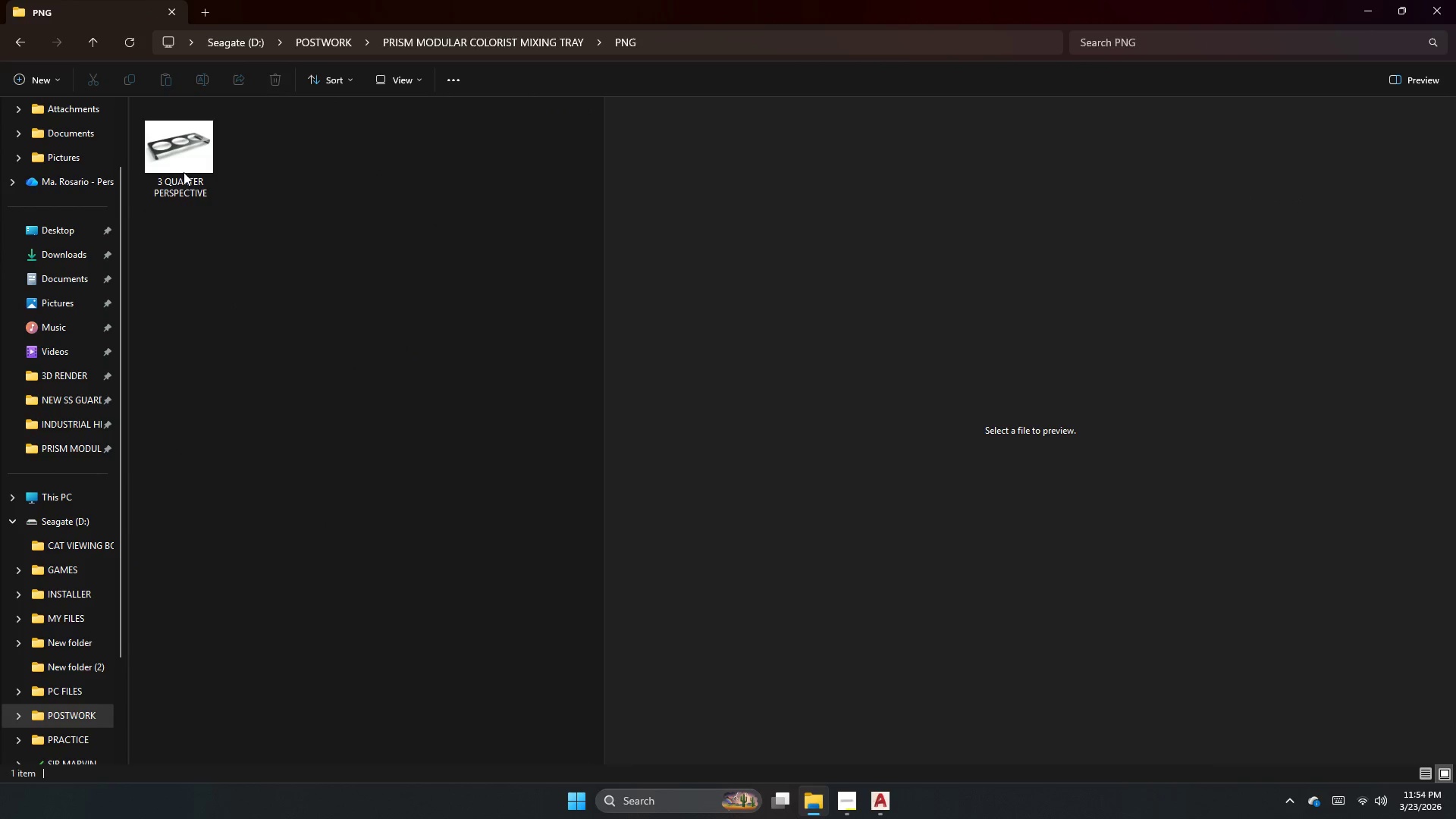 
left_click([165, 169])
 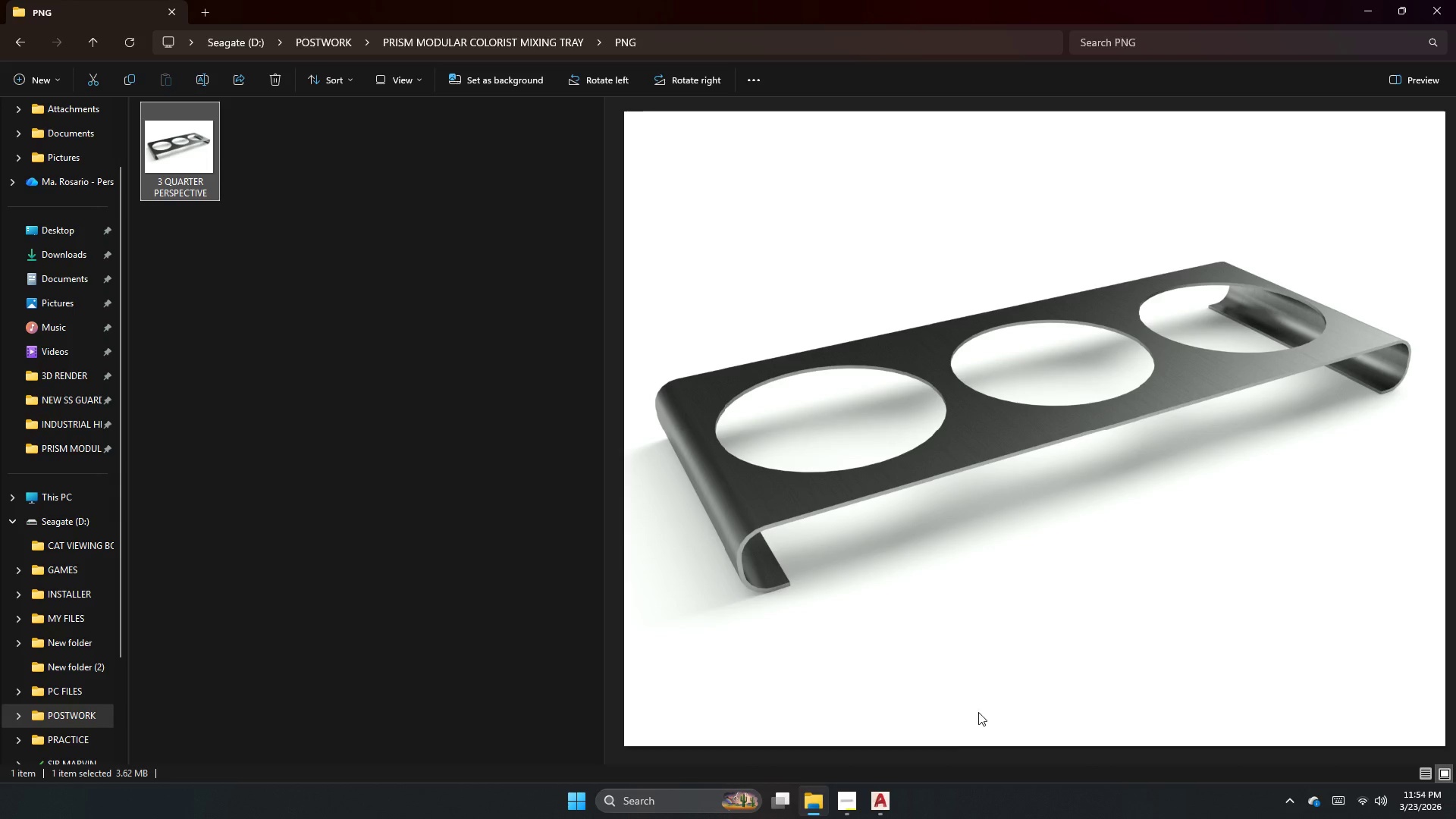 
left_click([885, 817])
 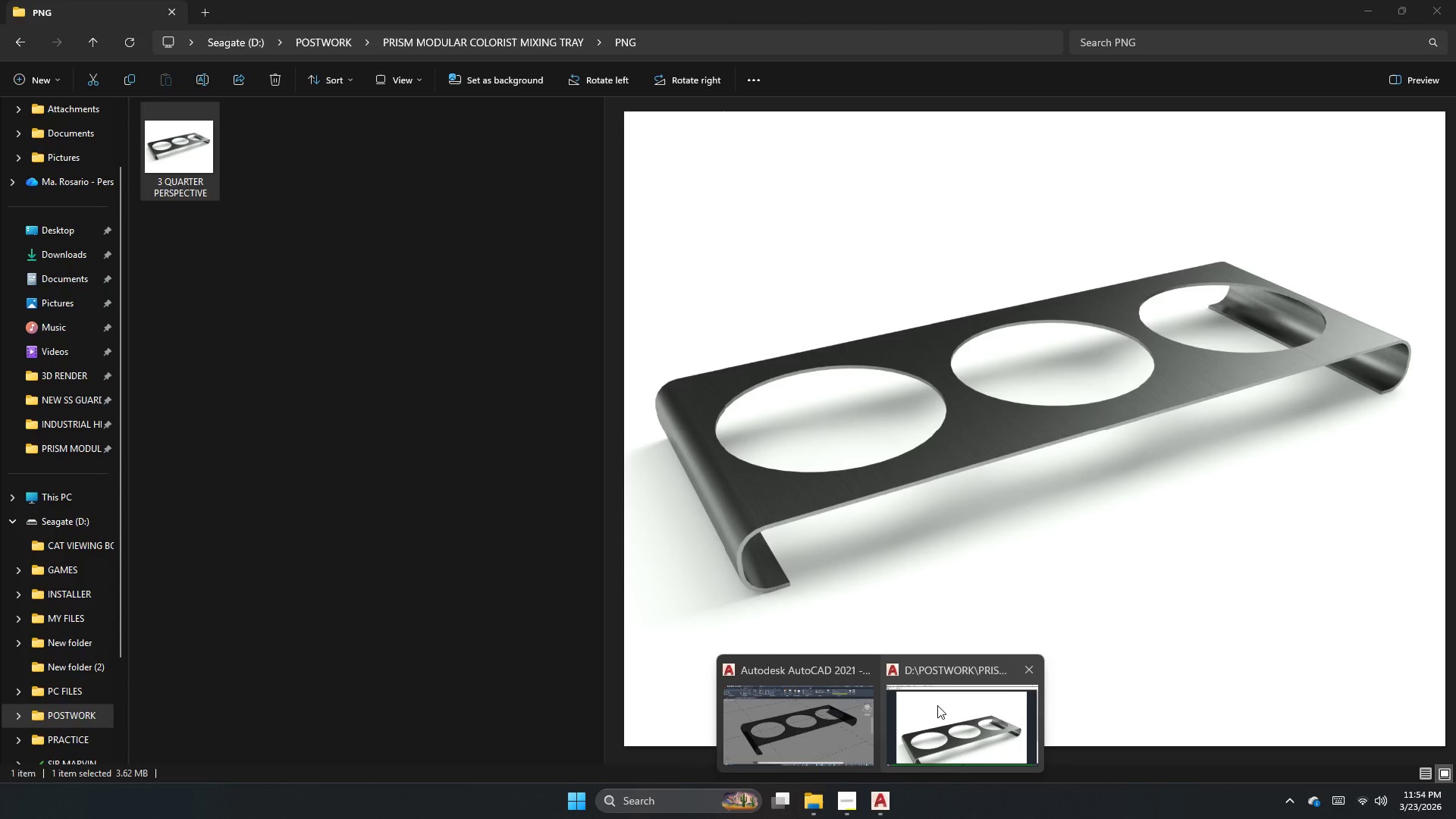 
left_click([951, 705])
 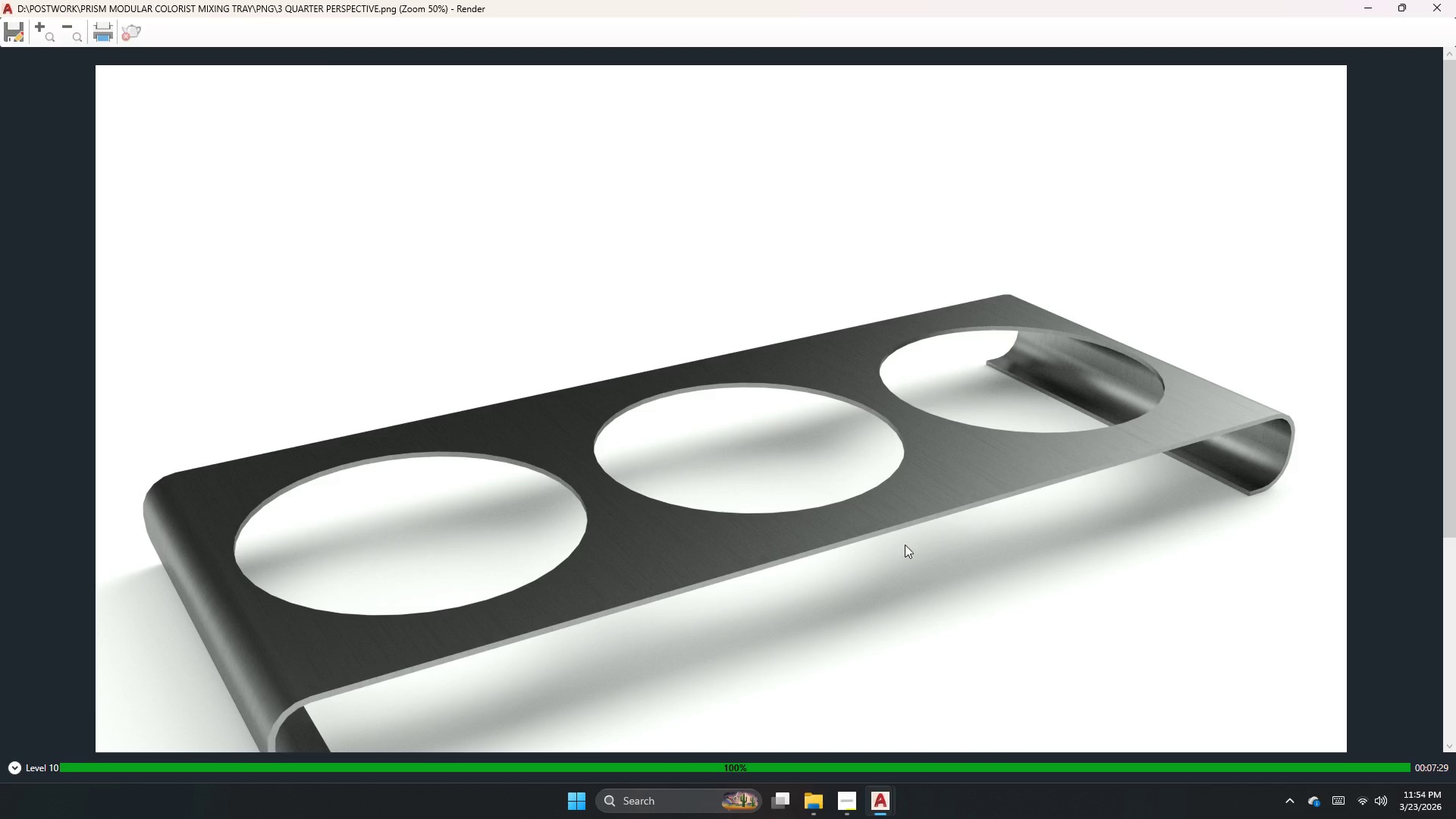 
scroll: coordinate [924, 215], scroll_direction: down, amount: 1.0
 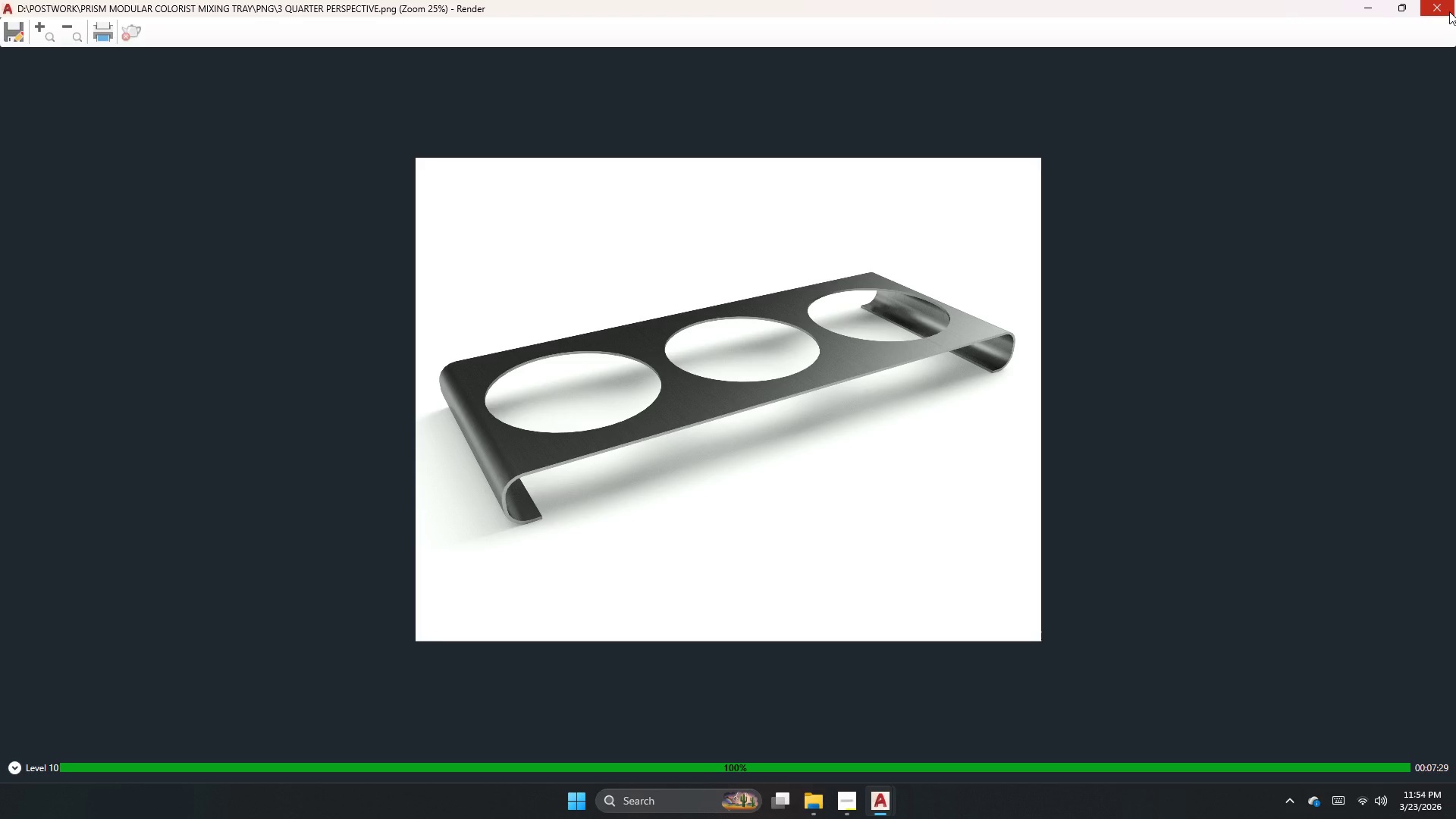 
left_click([1449, 11])
 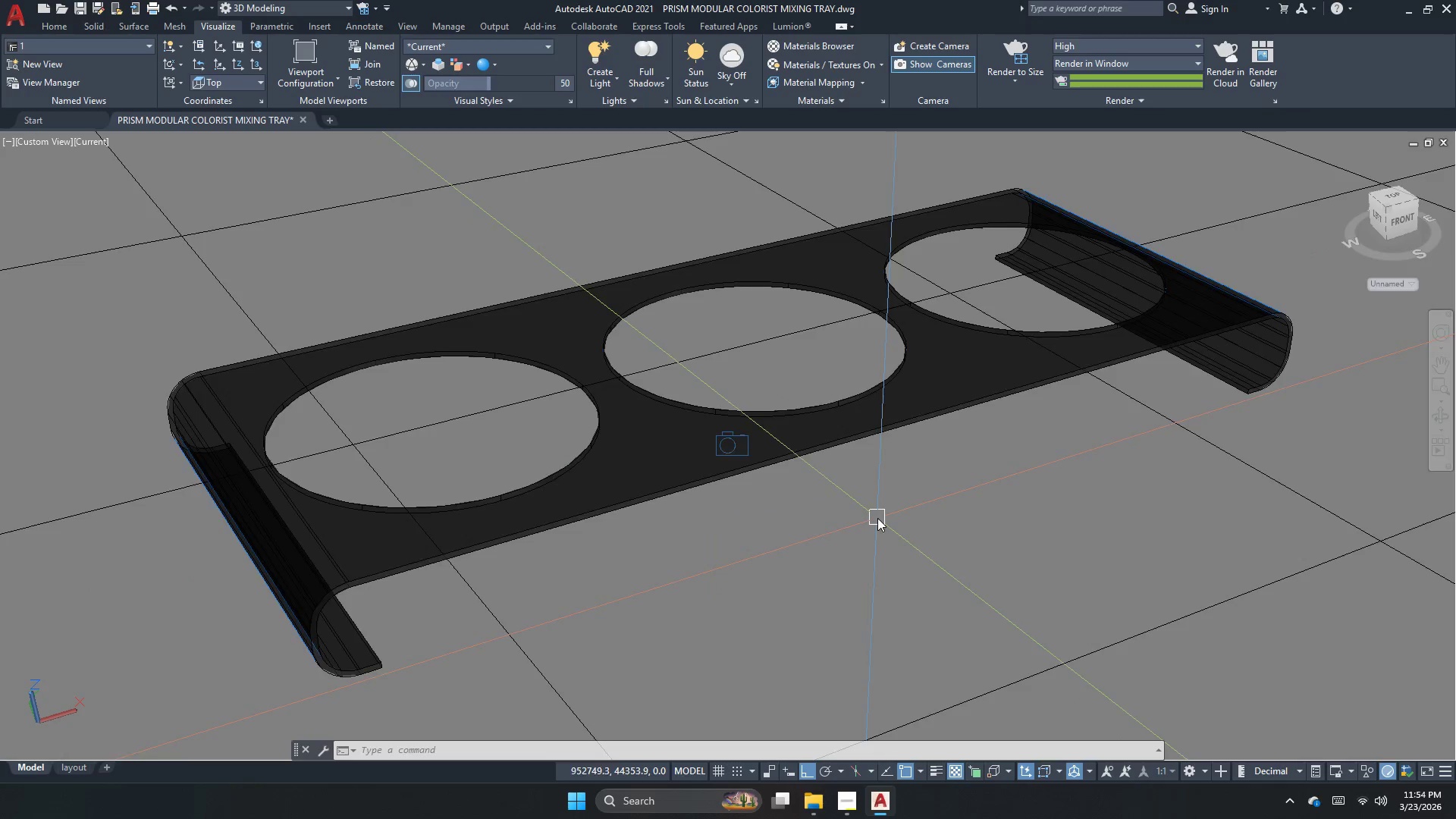 
wait(6.36)
 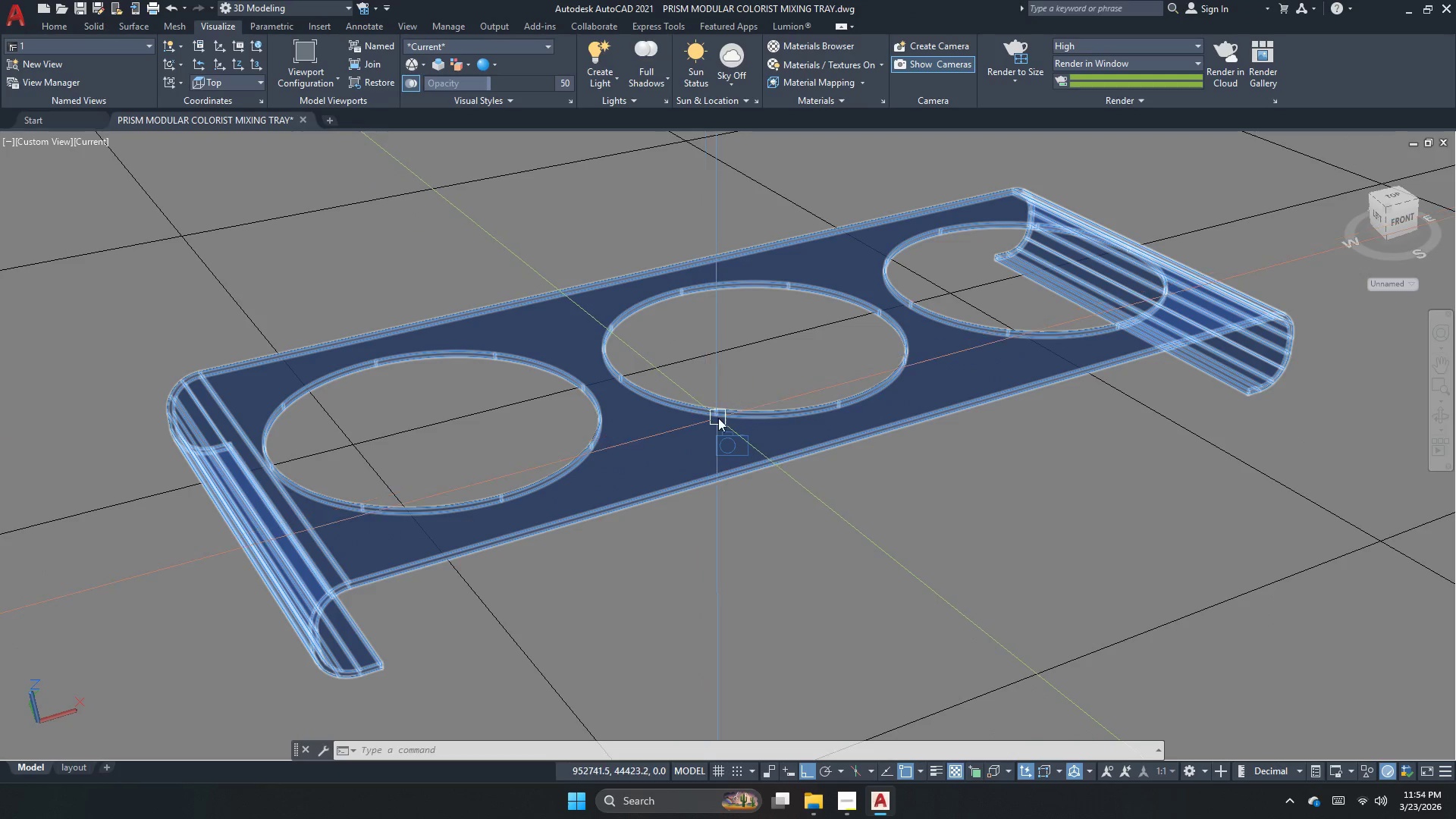 
left_click([55, 62])
 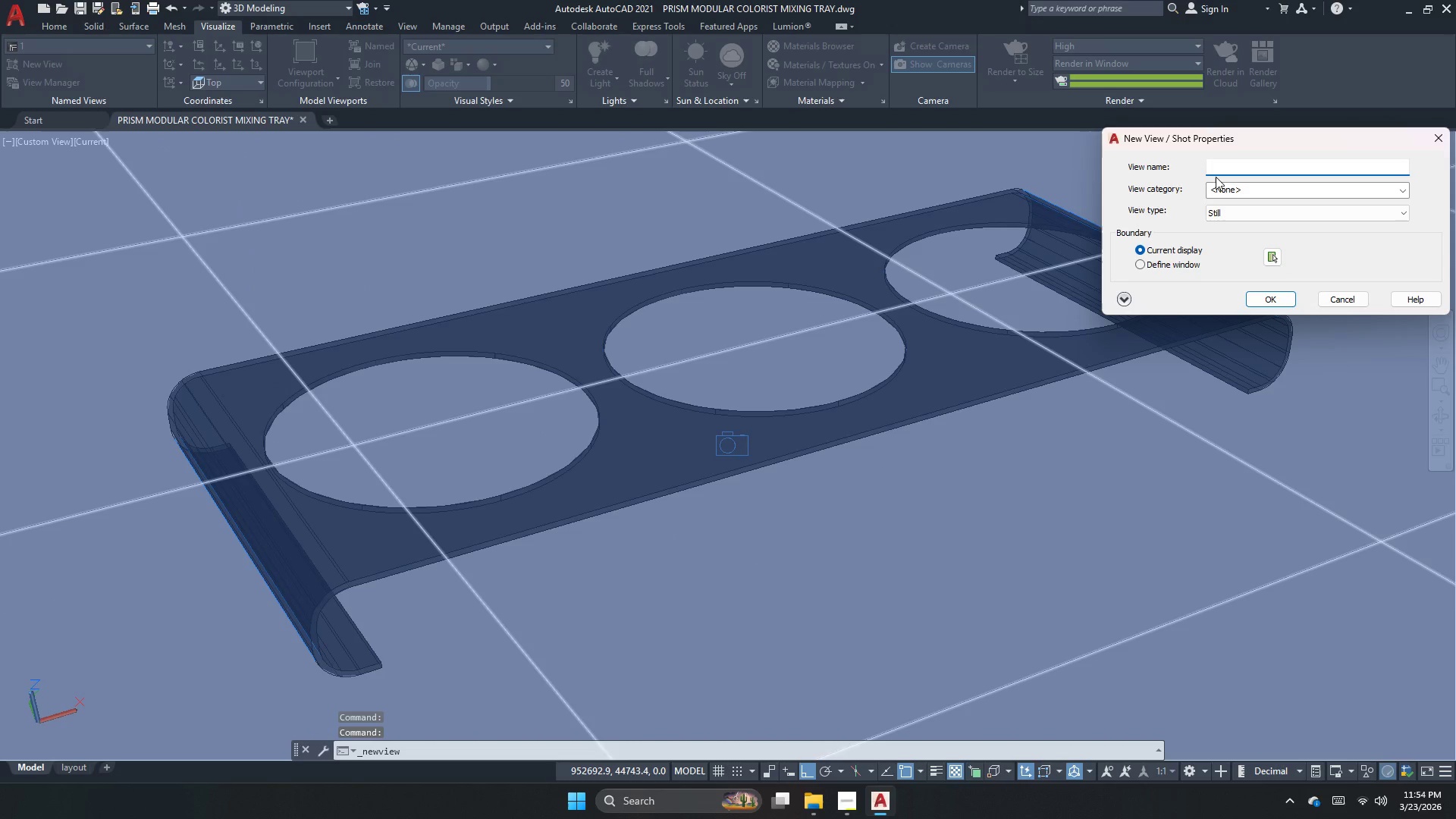 
key(Numpad2)
 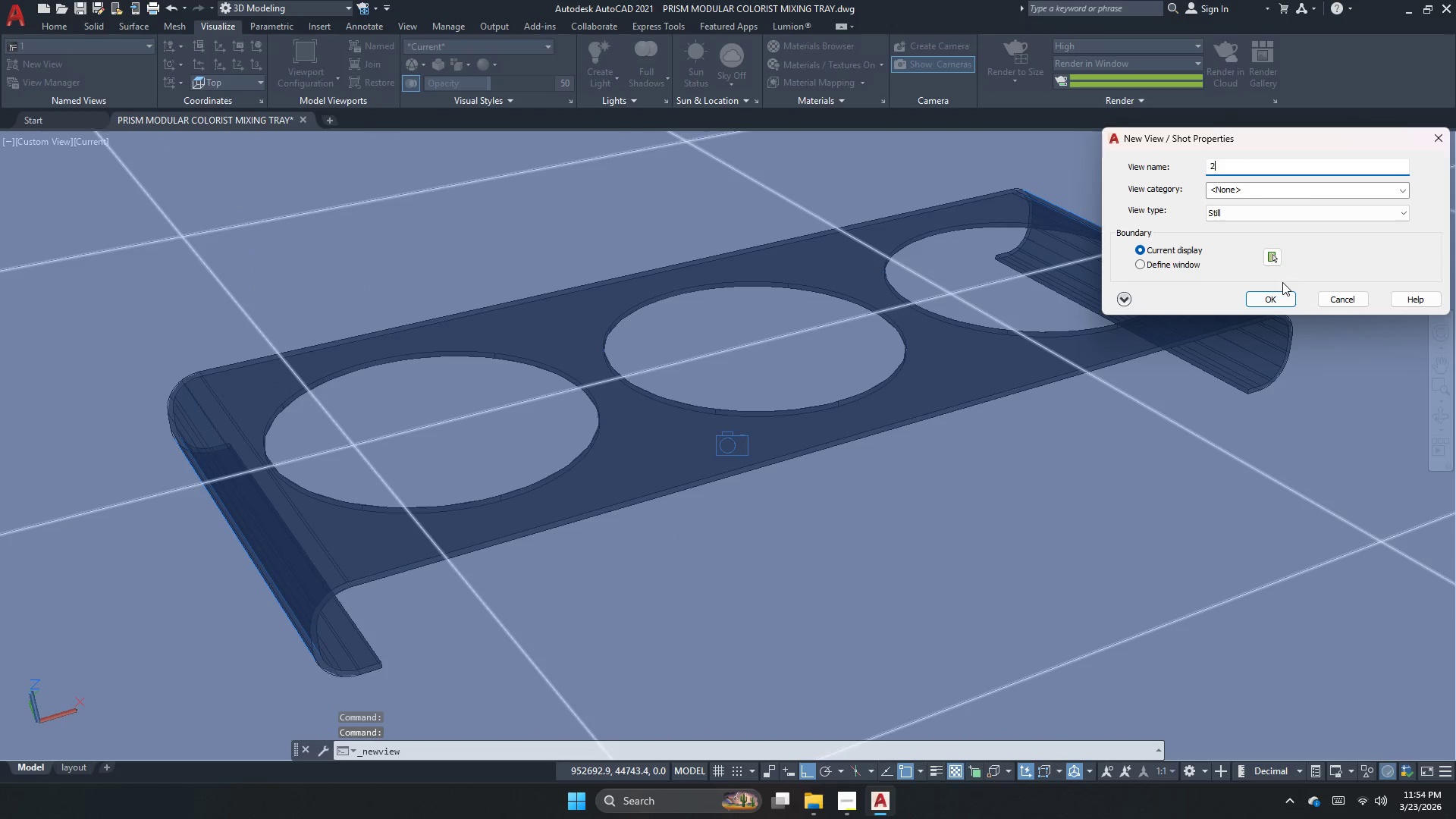 
double_click([1280, 287])
 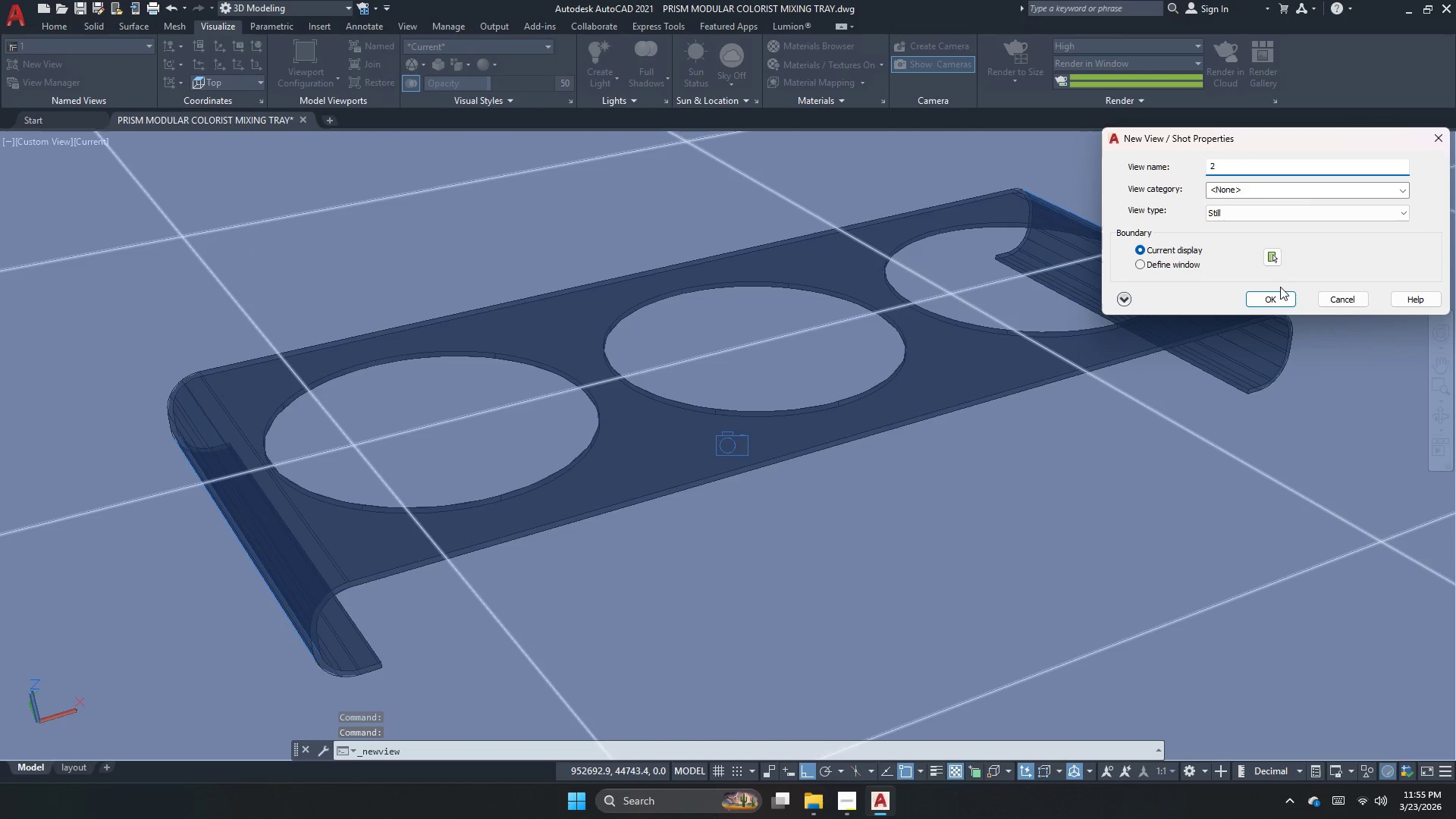 
left_click_drag(start_coordinate=[1280, 287], to_coordinate=[1274, 304])
 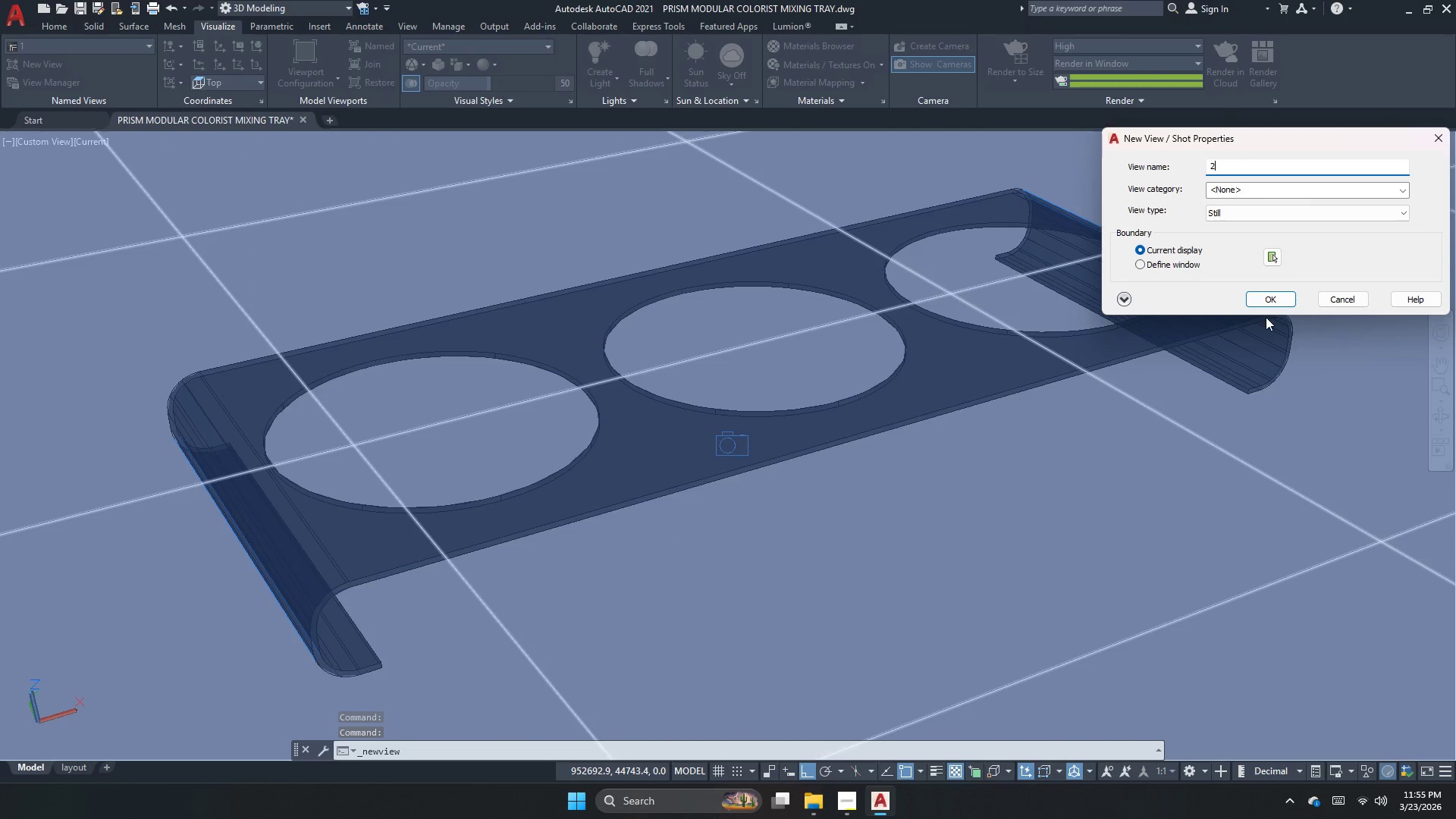 
triple_click([1266, 317])
 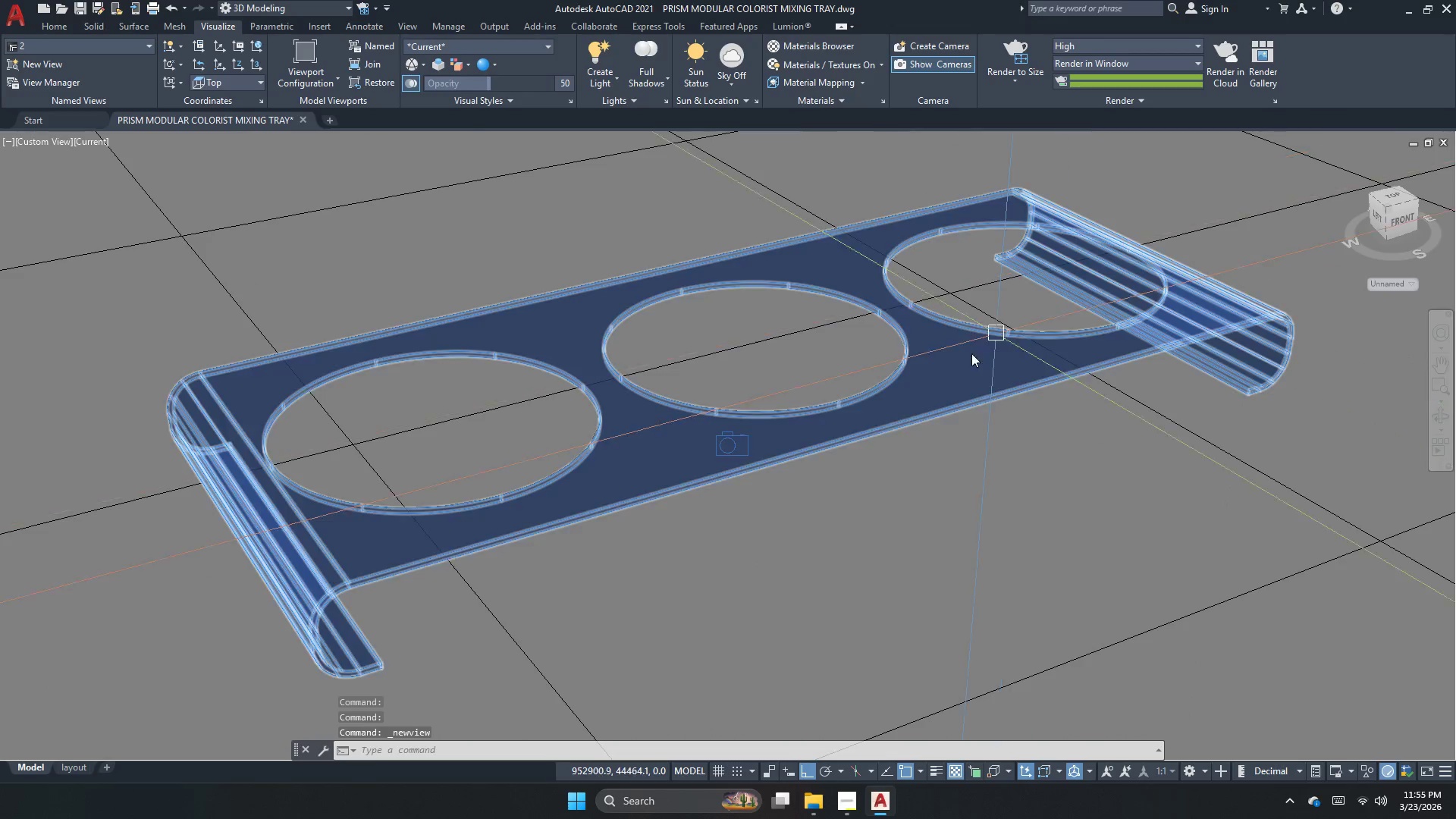 
scroll: coordinate [959, 320], scroll_direction: down, amount: 5.0
 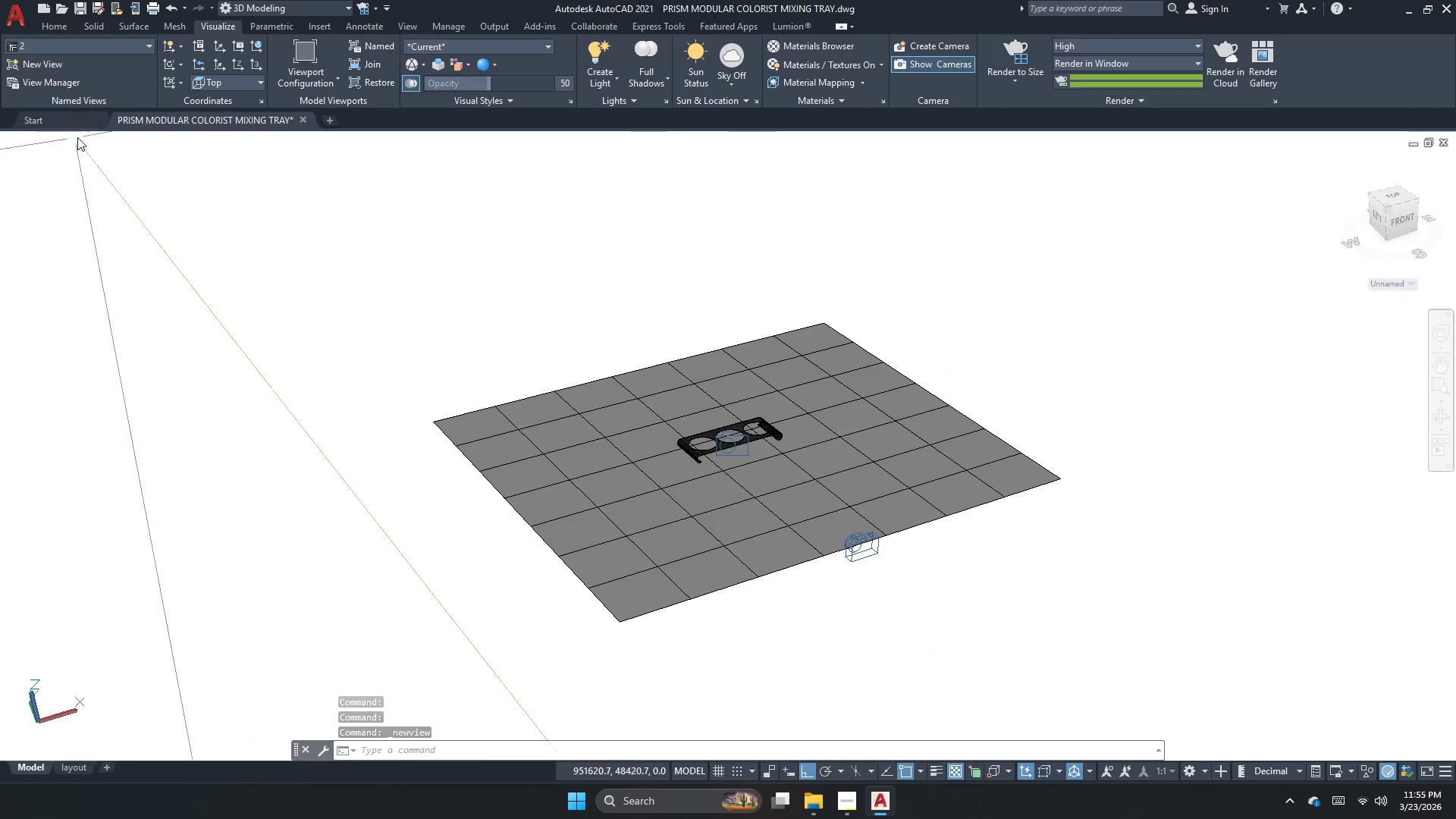 
left_click([86, 138])
 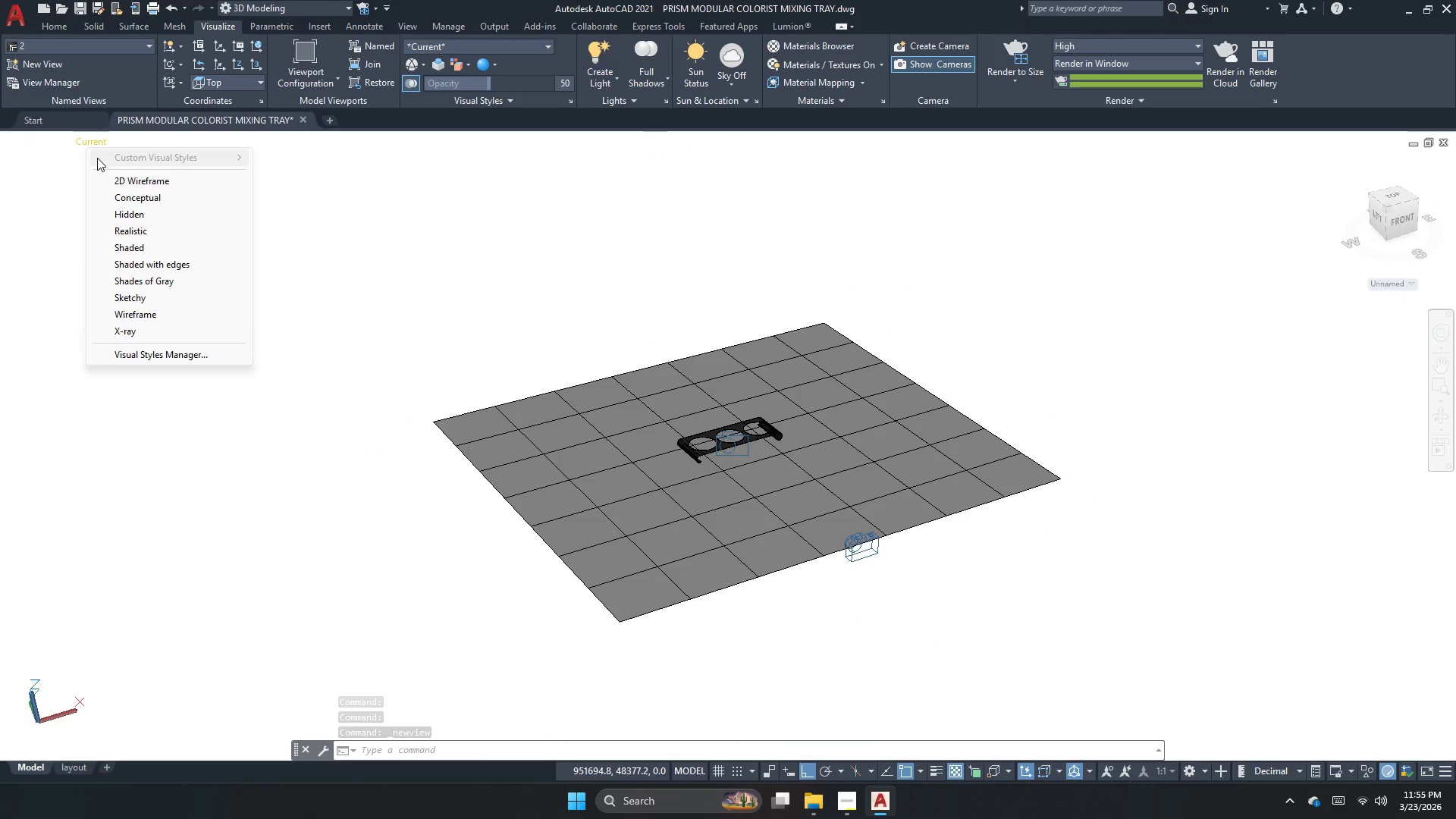 
left_click([102, 174])
 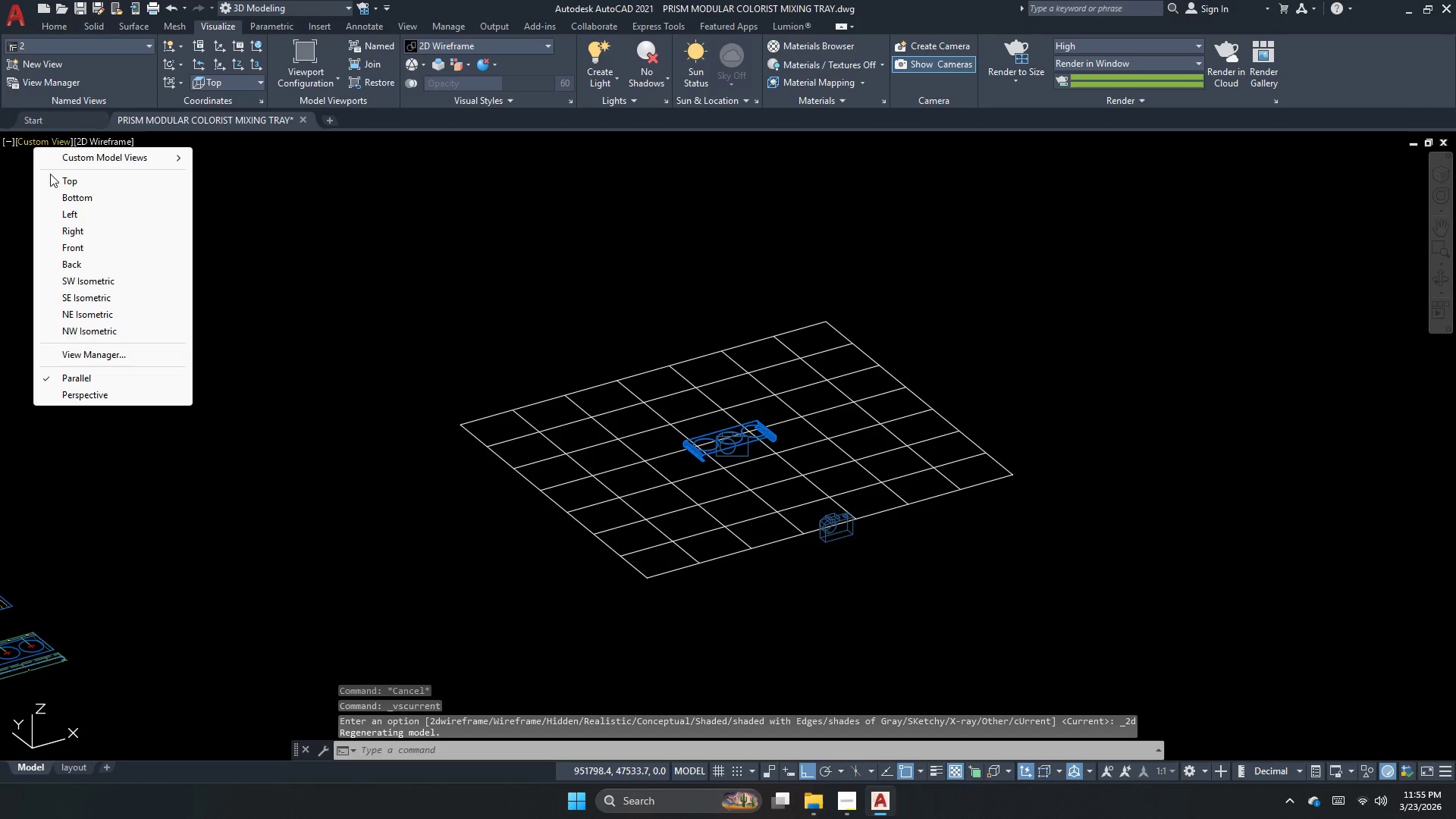 
left_click([56, 184])
 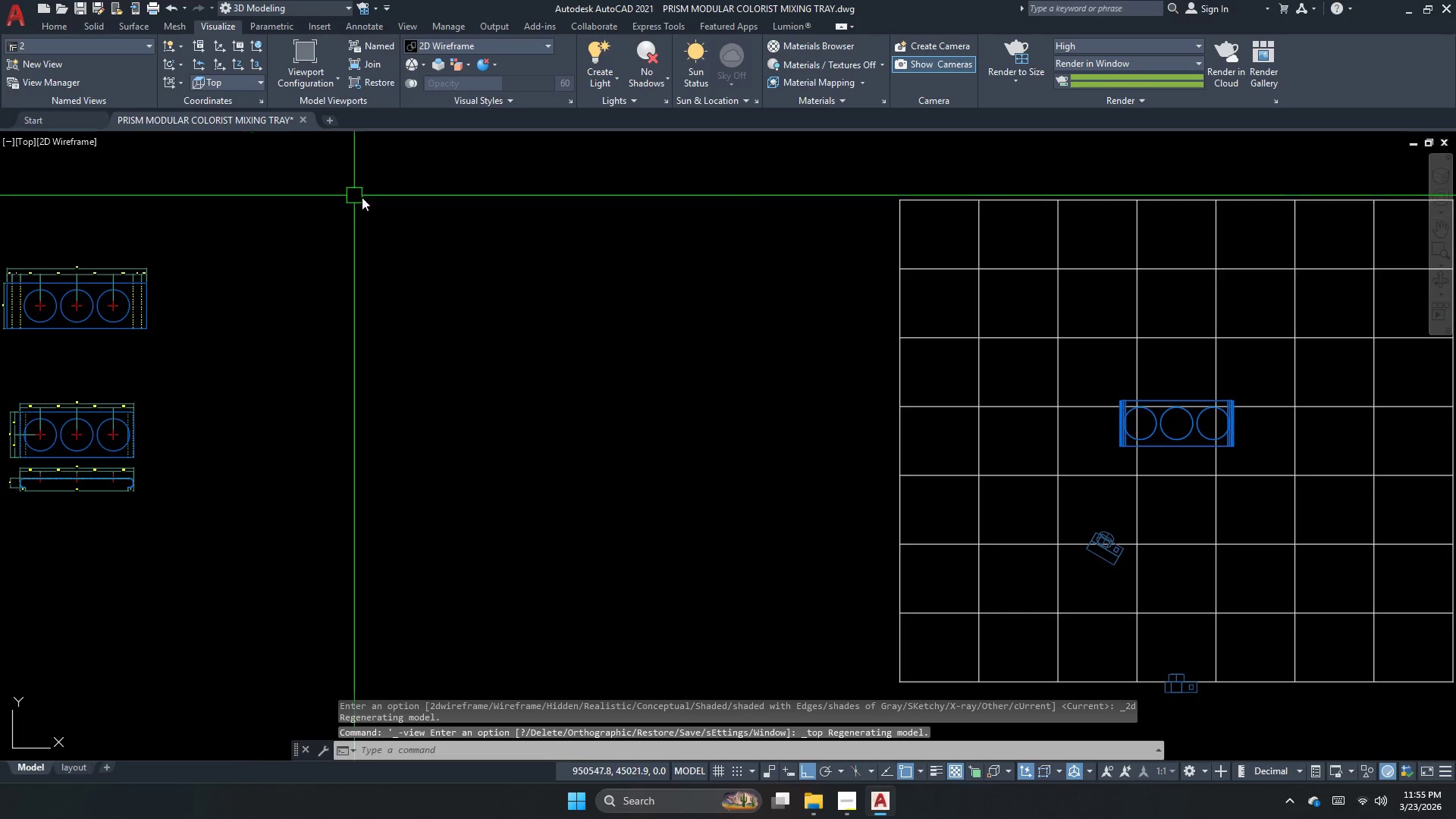 
left_click_drag(start_coordinate=[221, 425], to_coordinate=[221, 410])
 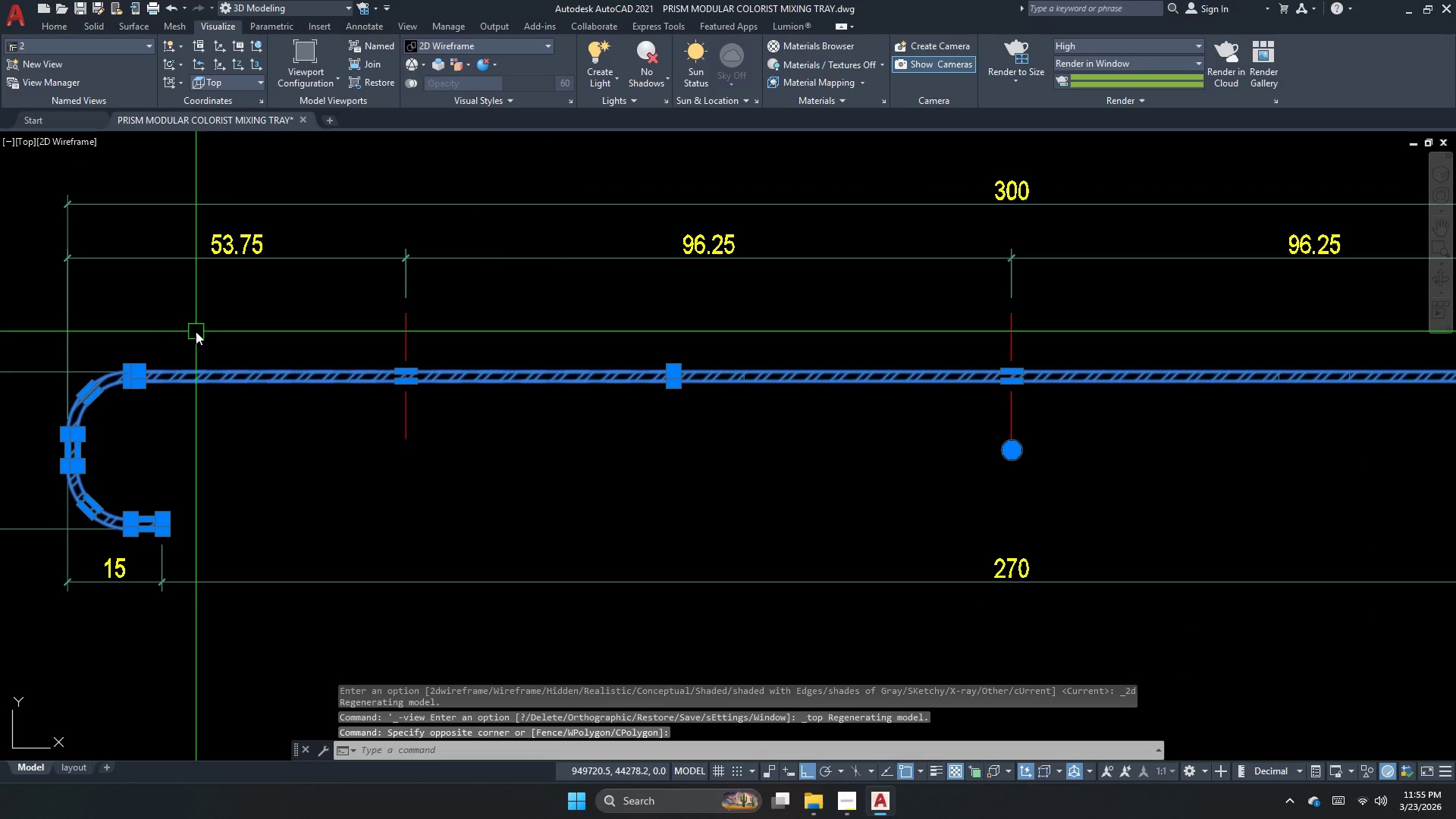 
scroll: coordinate [127, 391], scroll_direction: up, amount: 6.0
 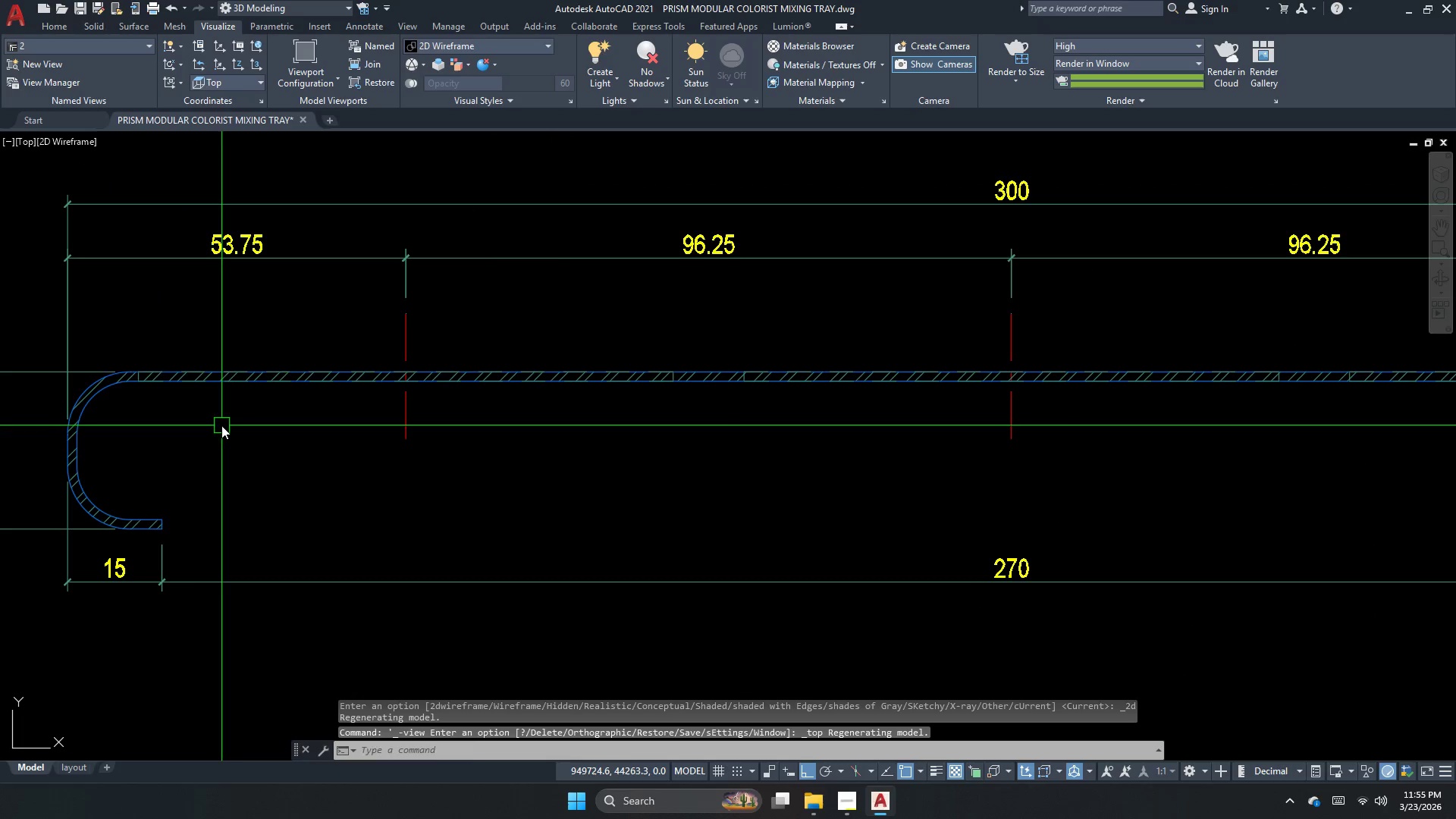 
scroll: coordinate [211, 326], scroll_direction: down, amount: 2.0
 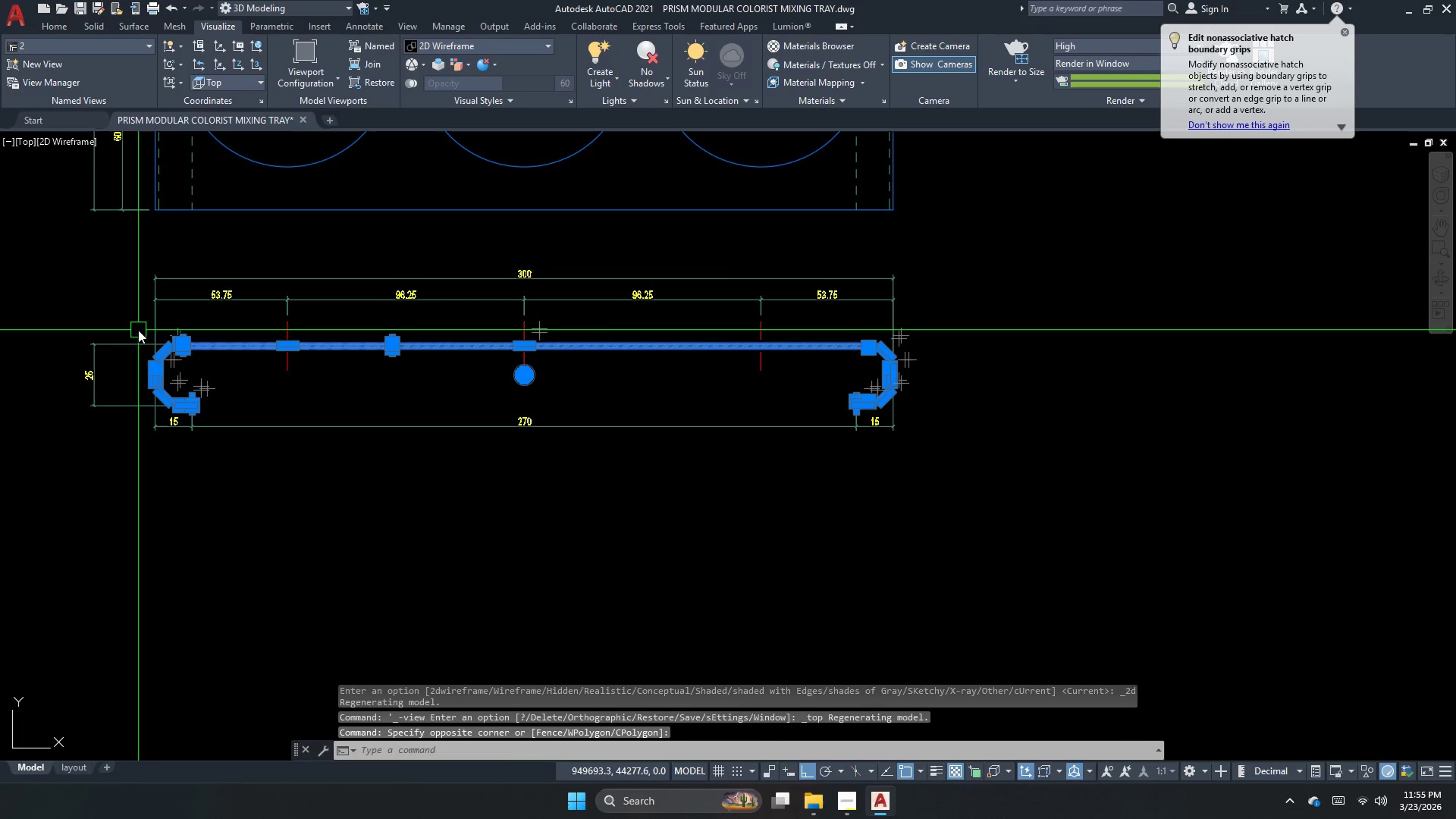 
key(Escape)
 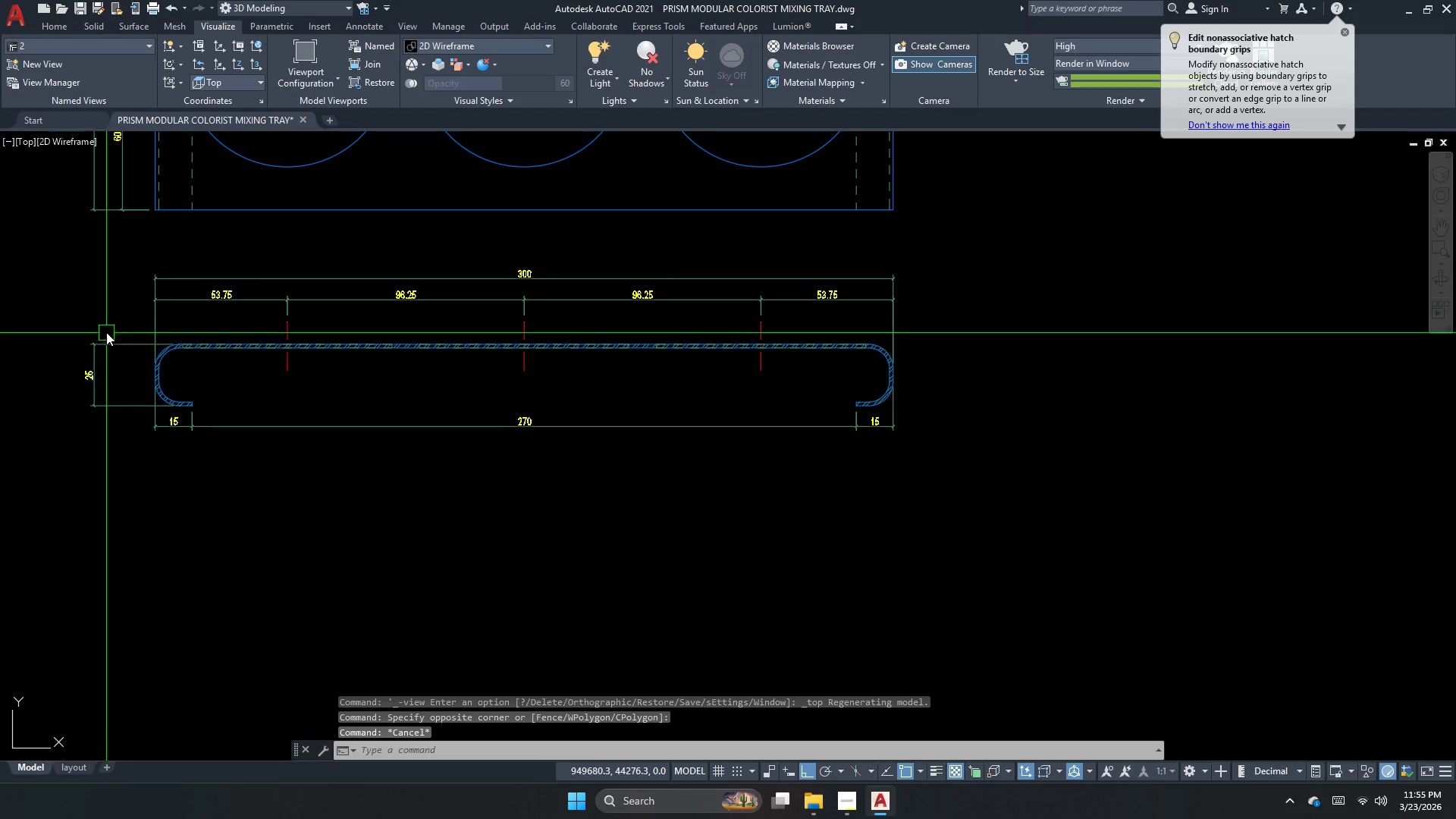 
left_click_drag(start_coordinate=[102, 325], to_coordinate=[751, 328])
 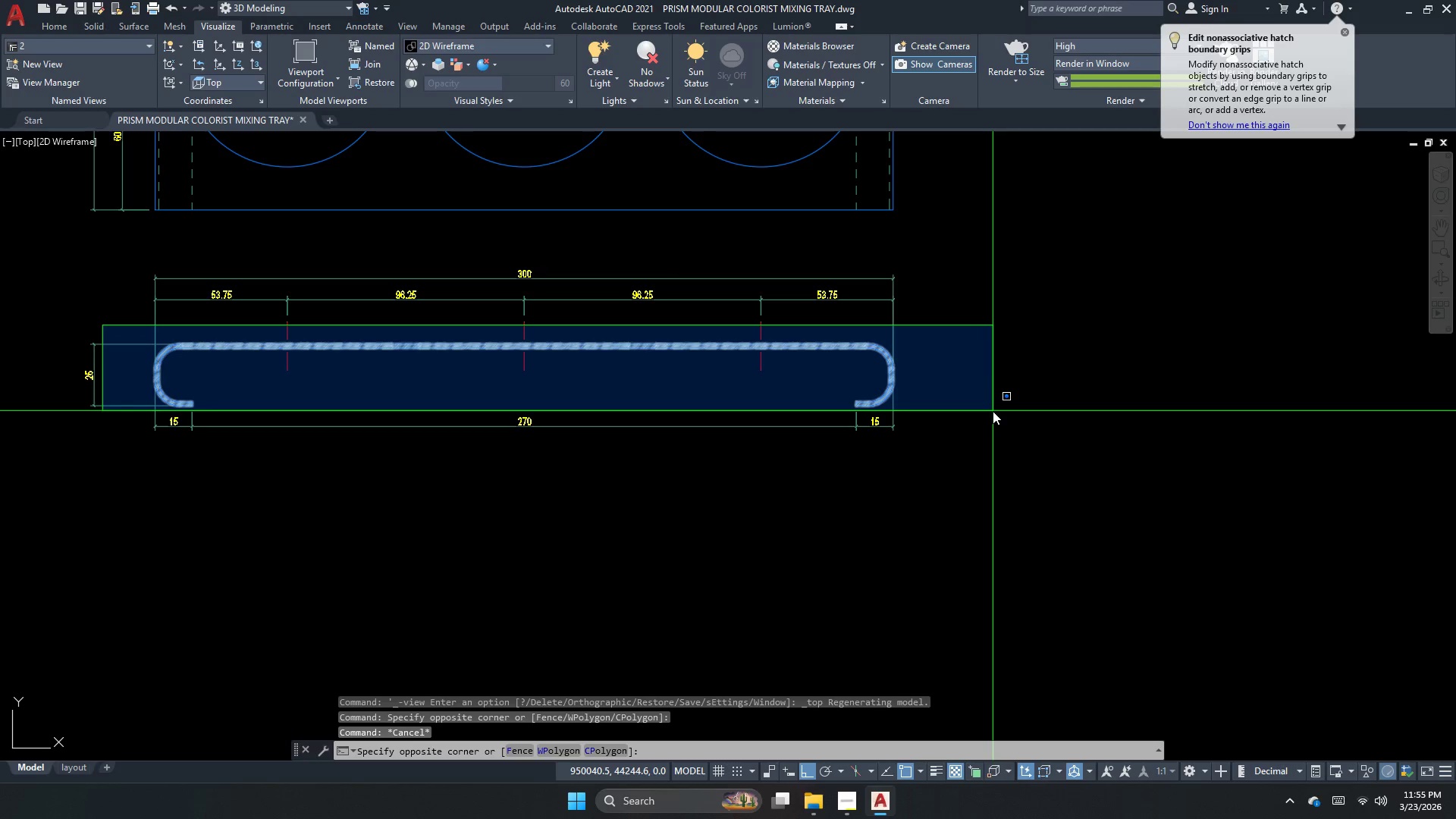 
left_click([991, 411])
 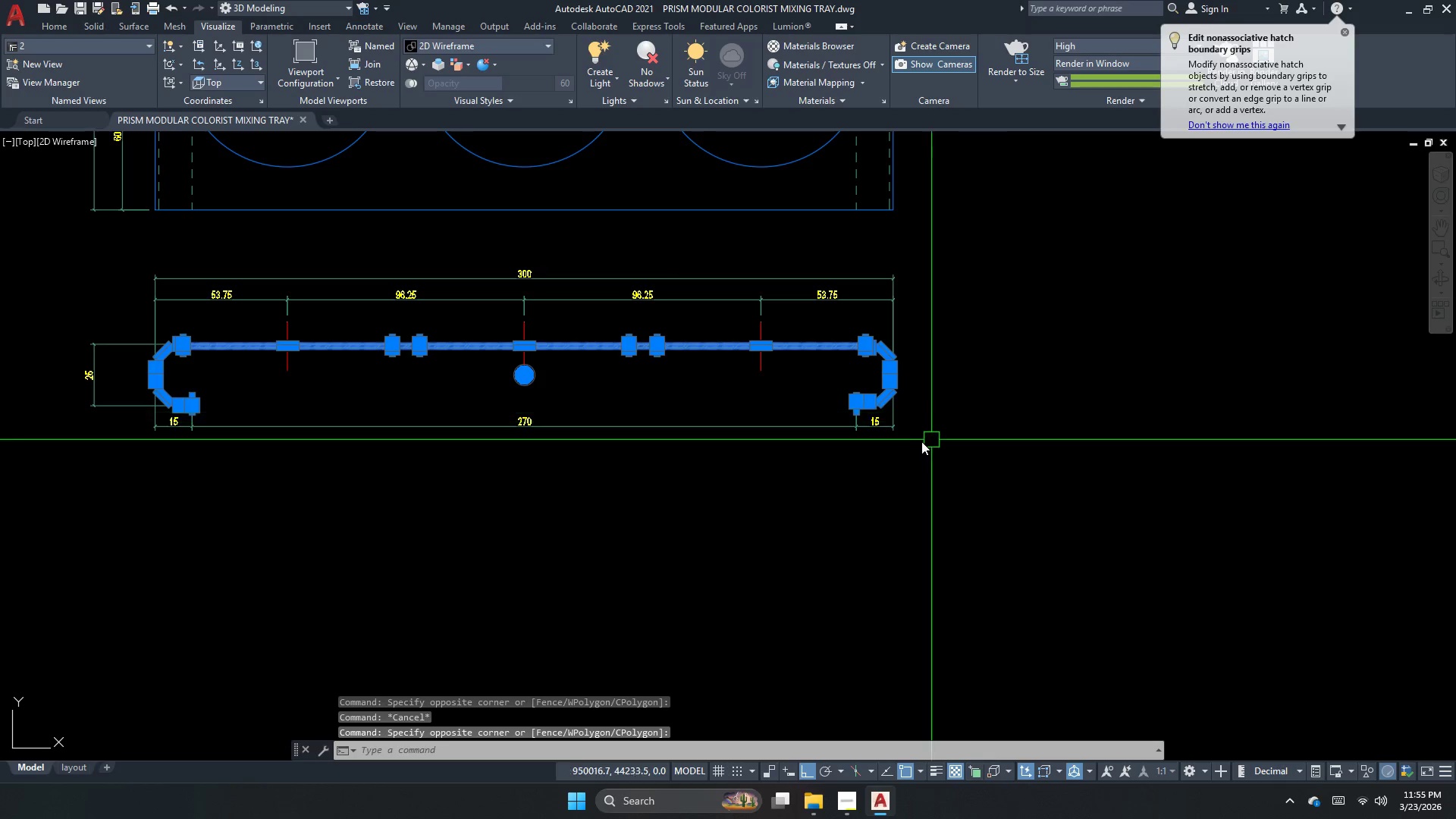 
type(co )
 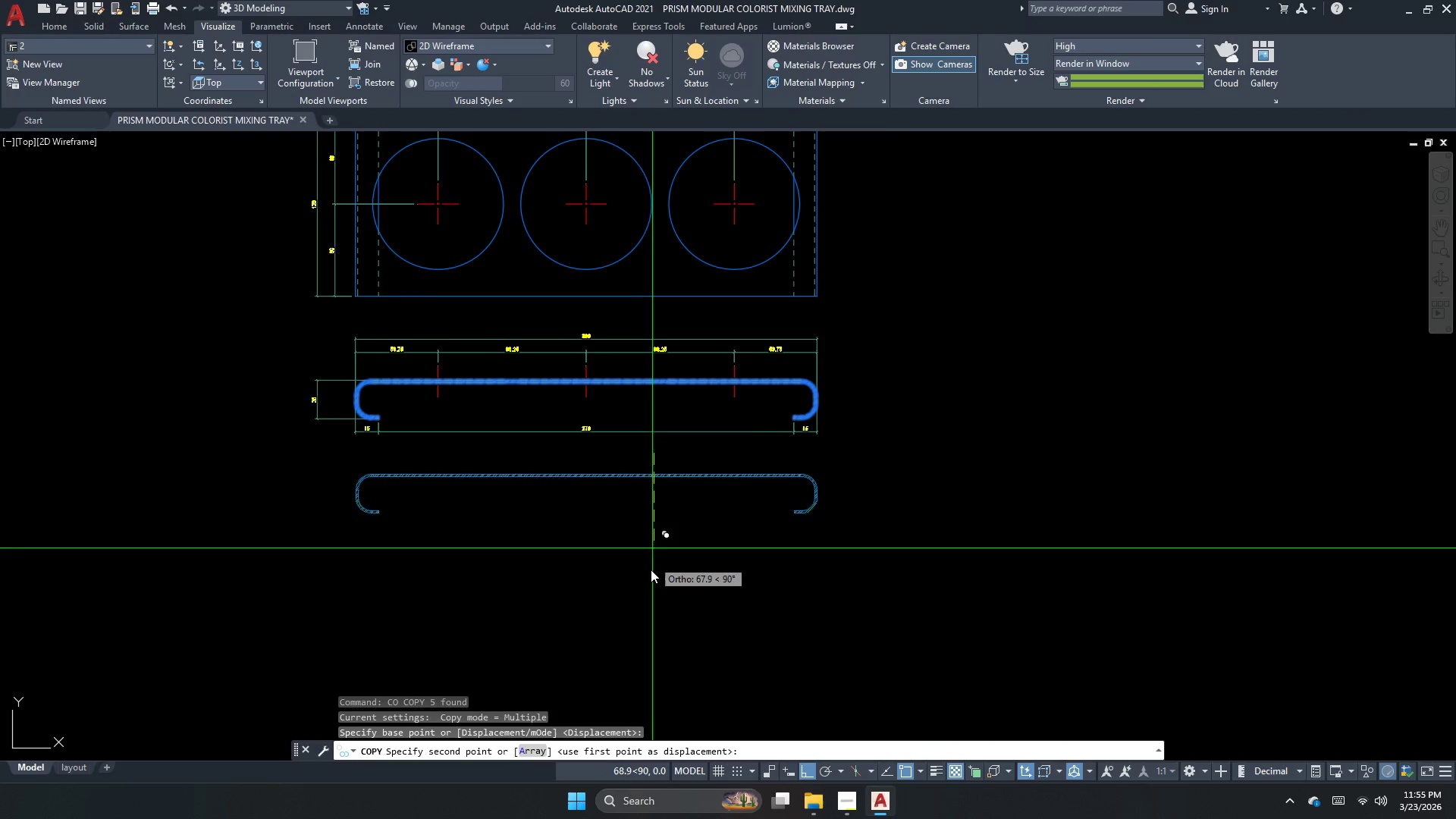 
scroll: coordinate [634, 328], scroll_direction: down, amount: 2.0
 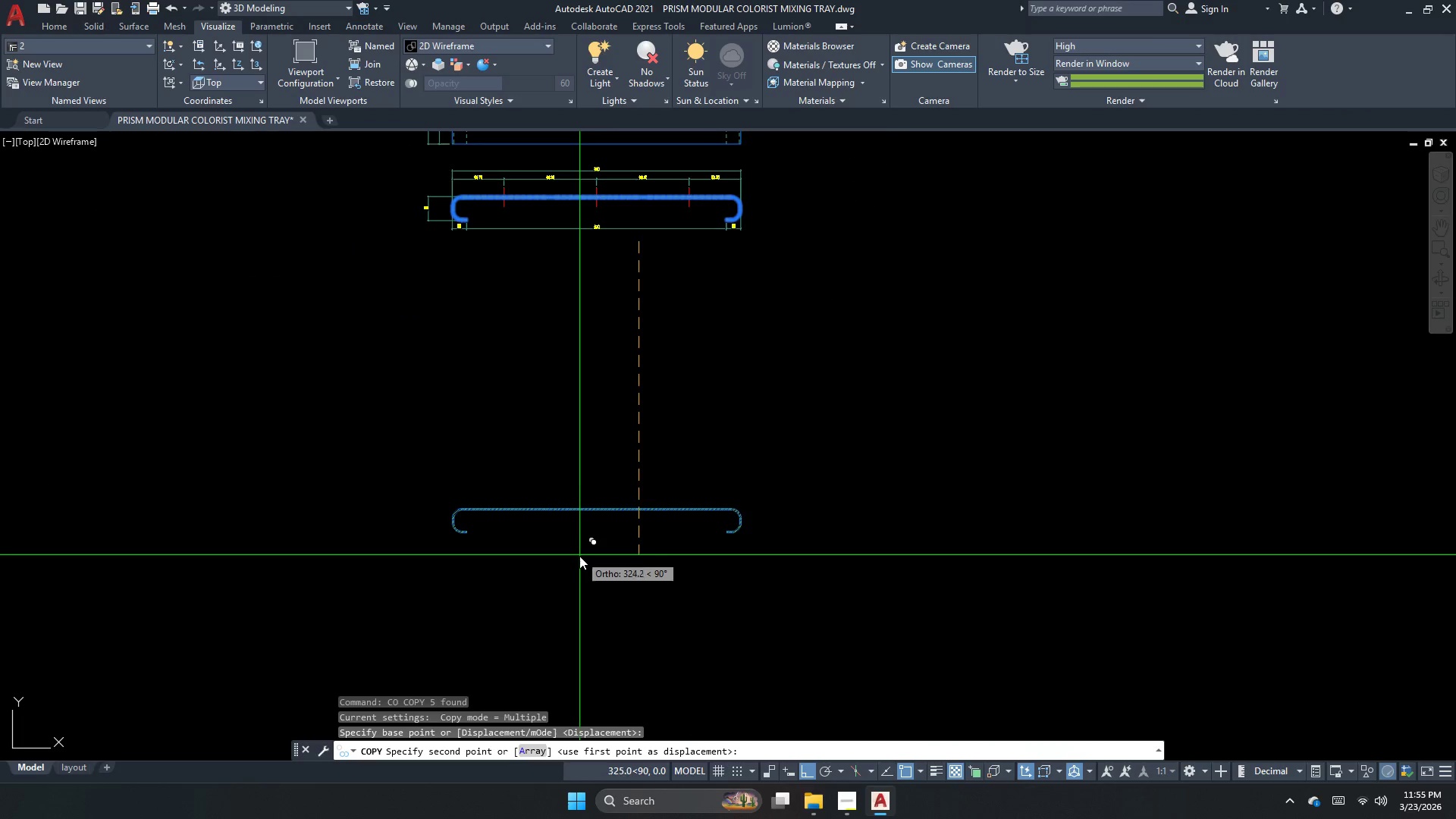 
key(Escape)
 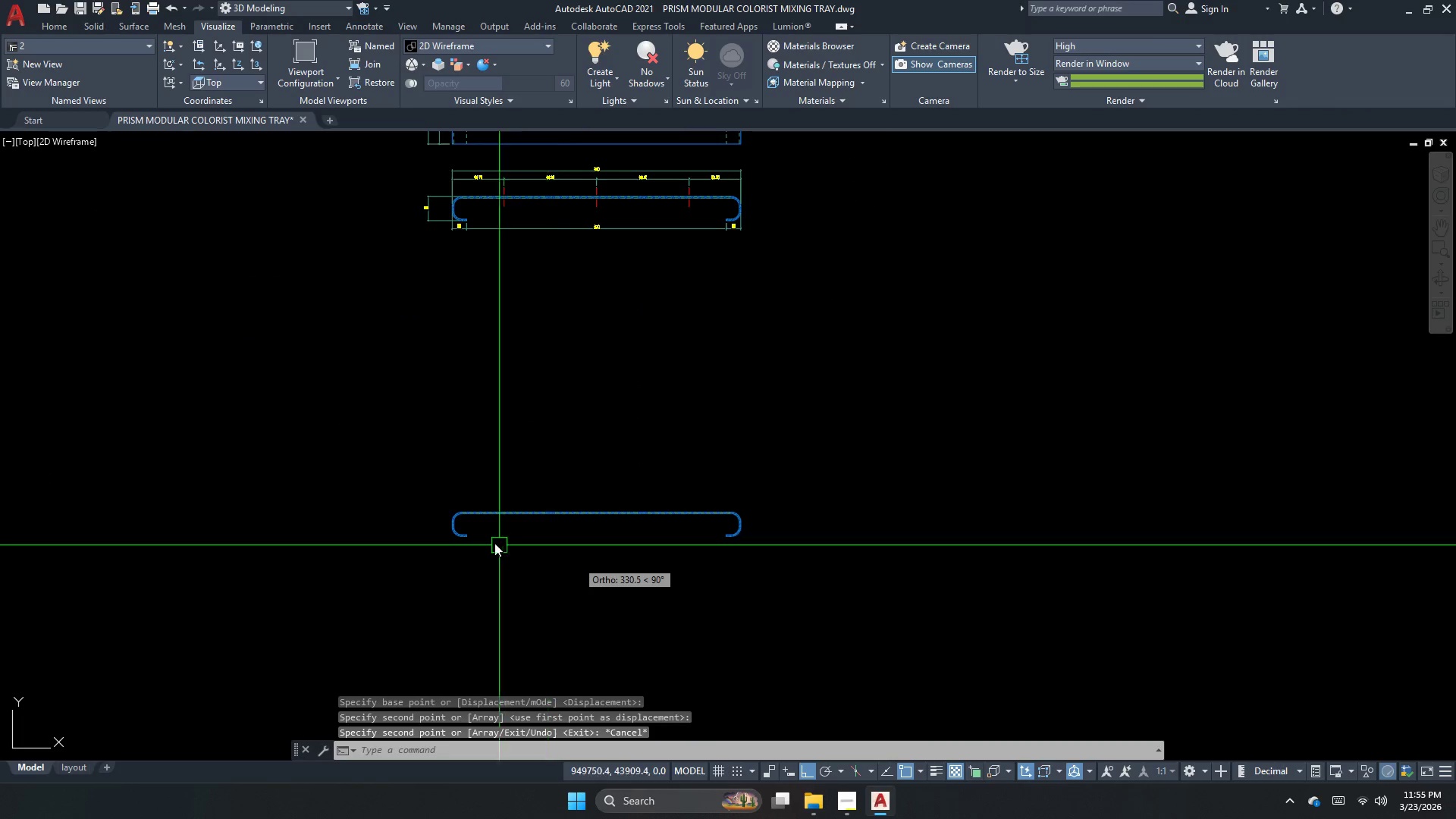 
scroll: coordinate [435, 499], scroll_direction: up, amount: 3.0
 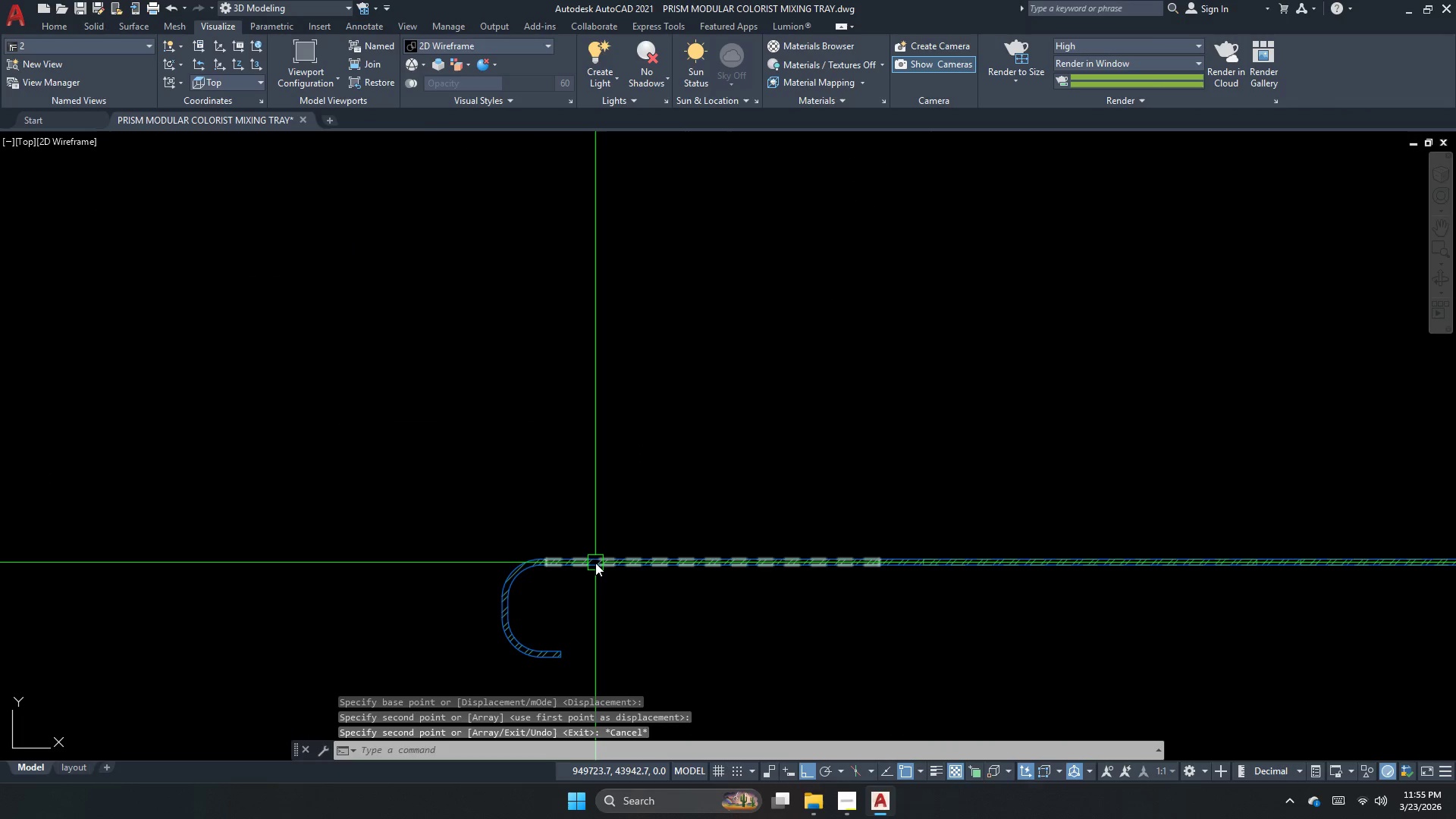 
left_click([595, 563])
 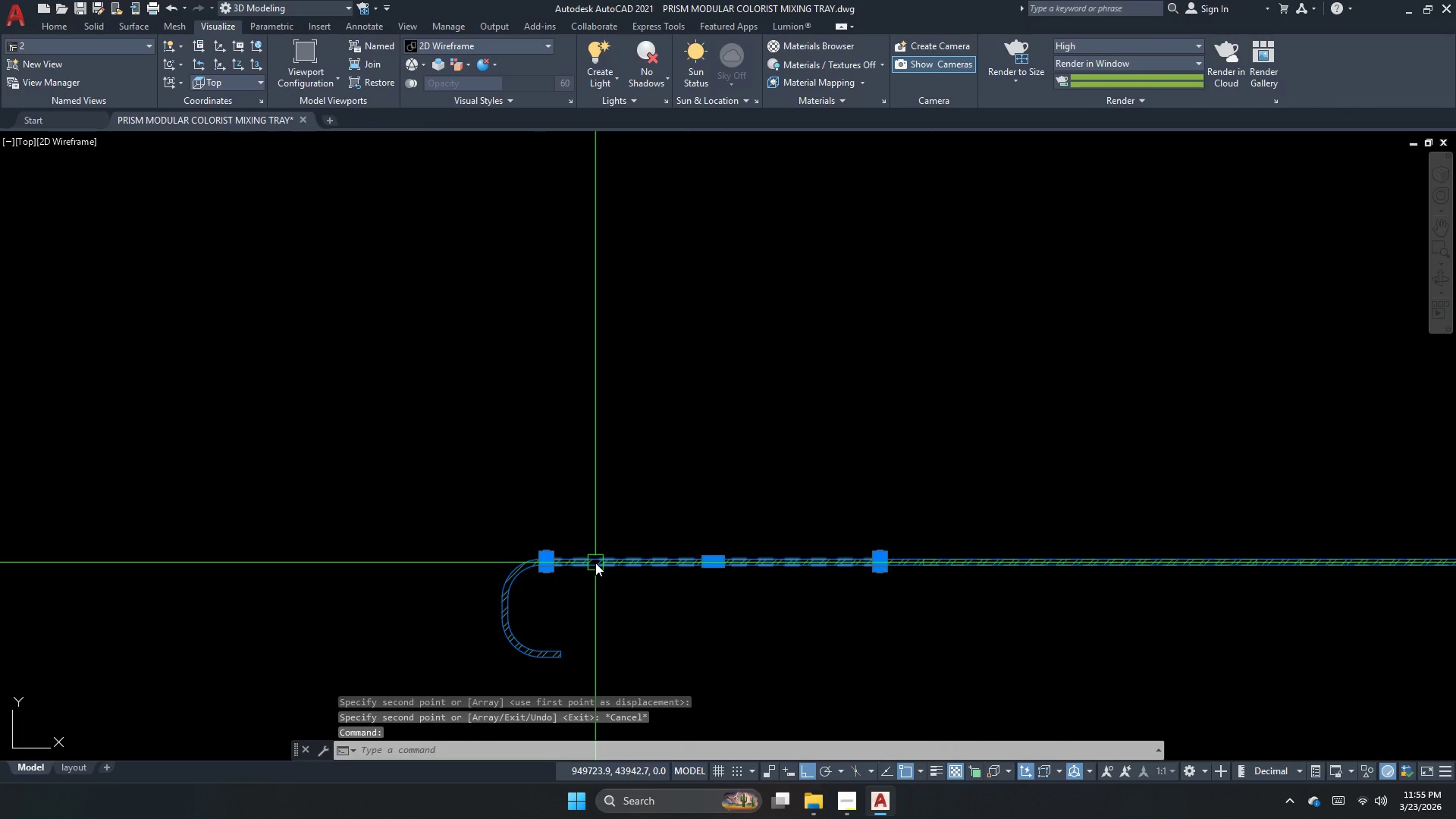 
key(Escape)
 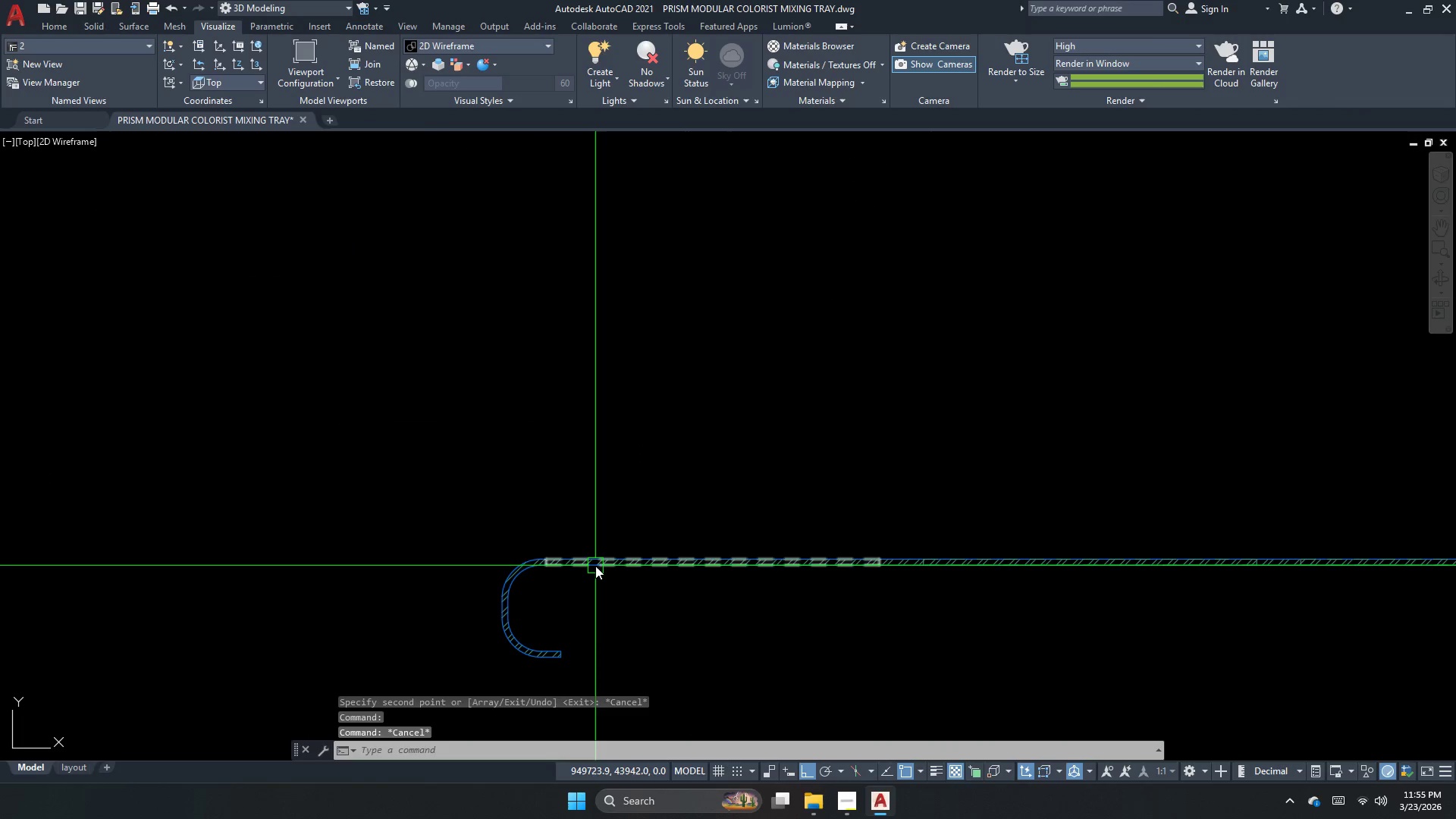 
key(Escape)
 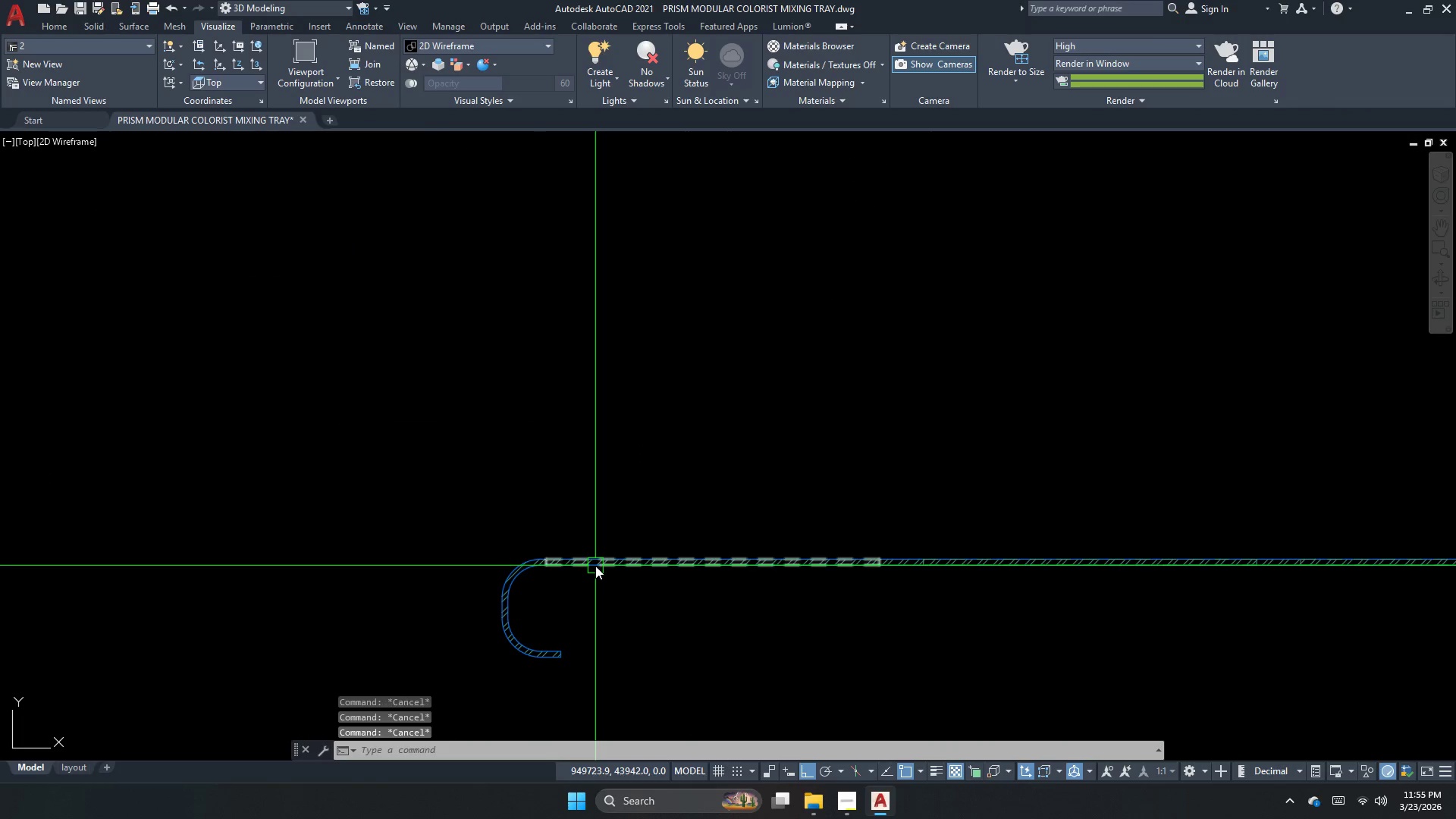 
key(Escape)
 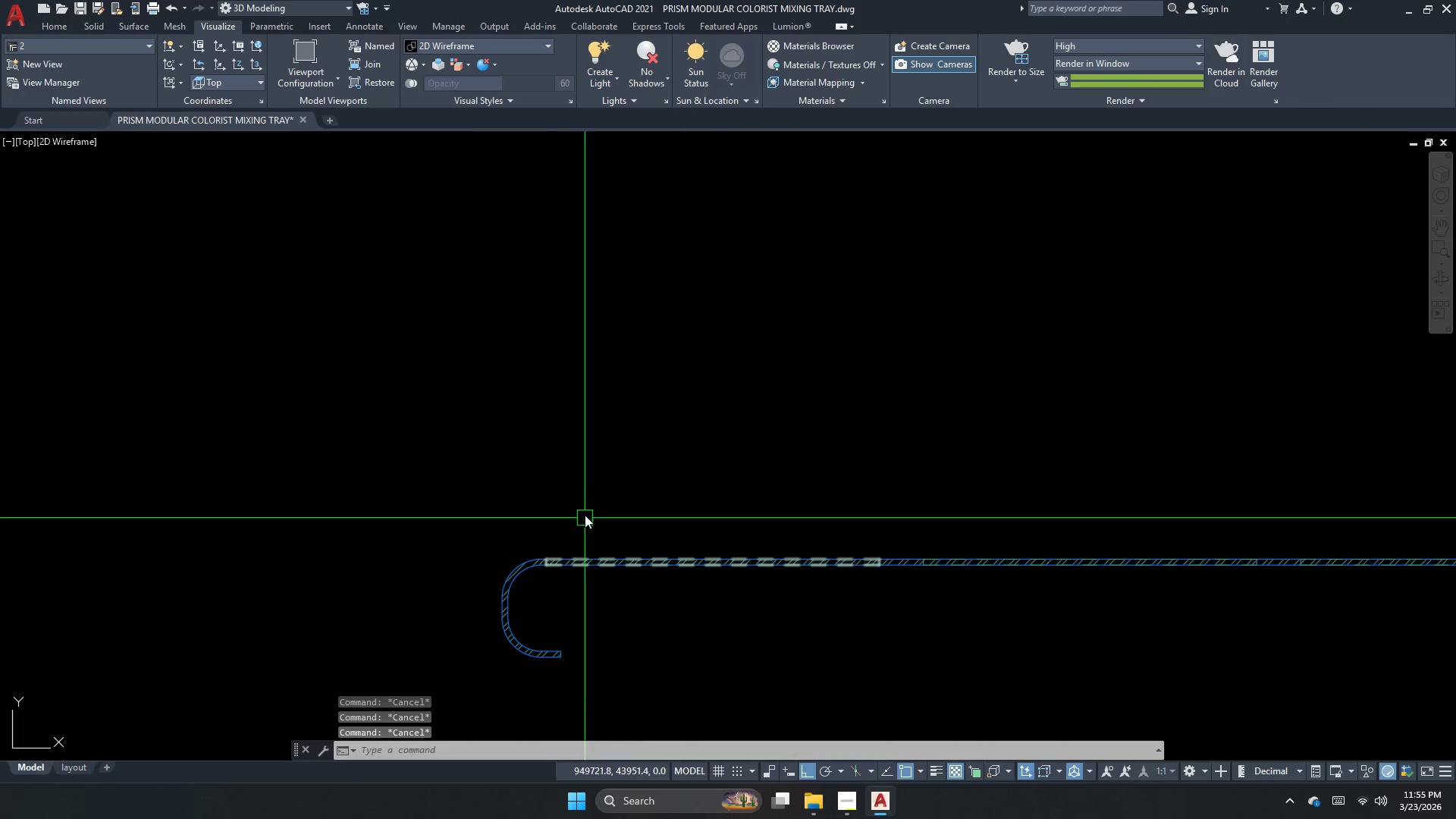 
type(rec d )
 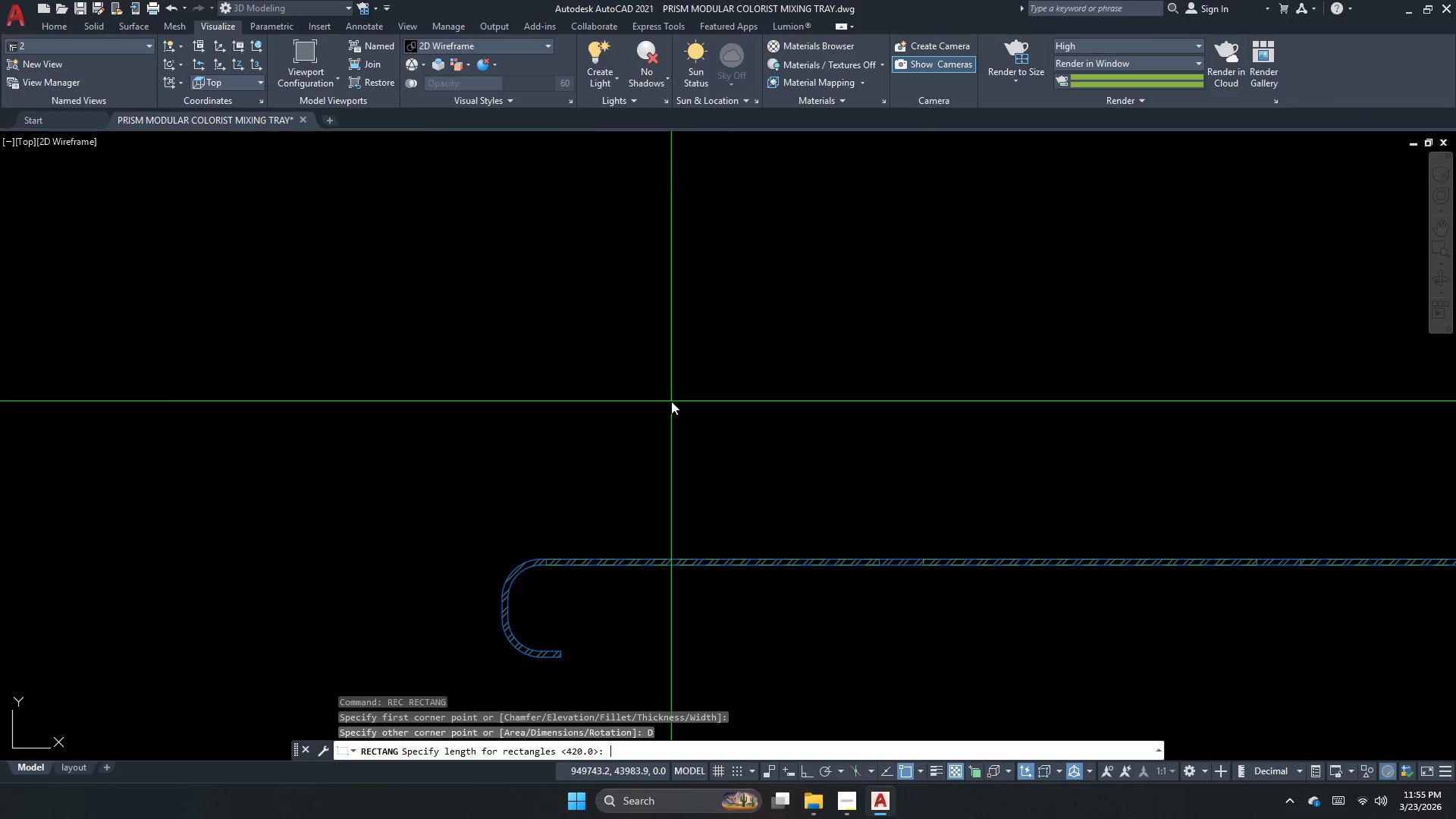 
left_click_drag(start_coordinate=[572, 336], to_coordinate=[592, 347])
 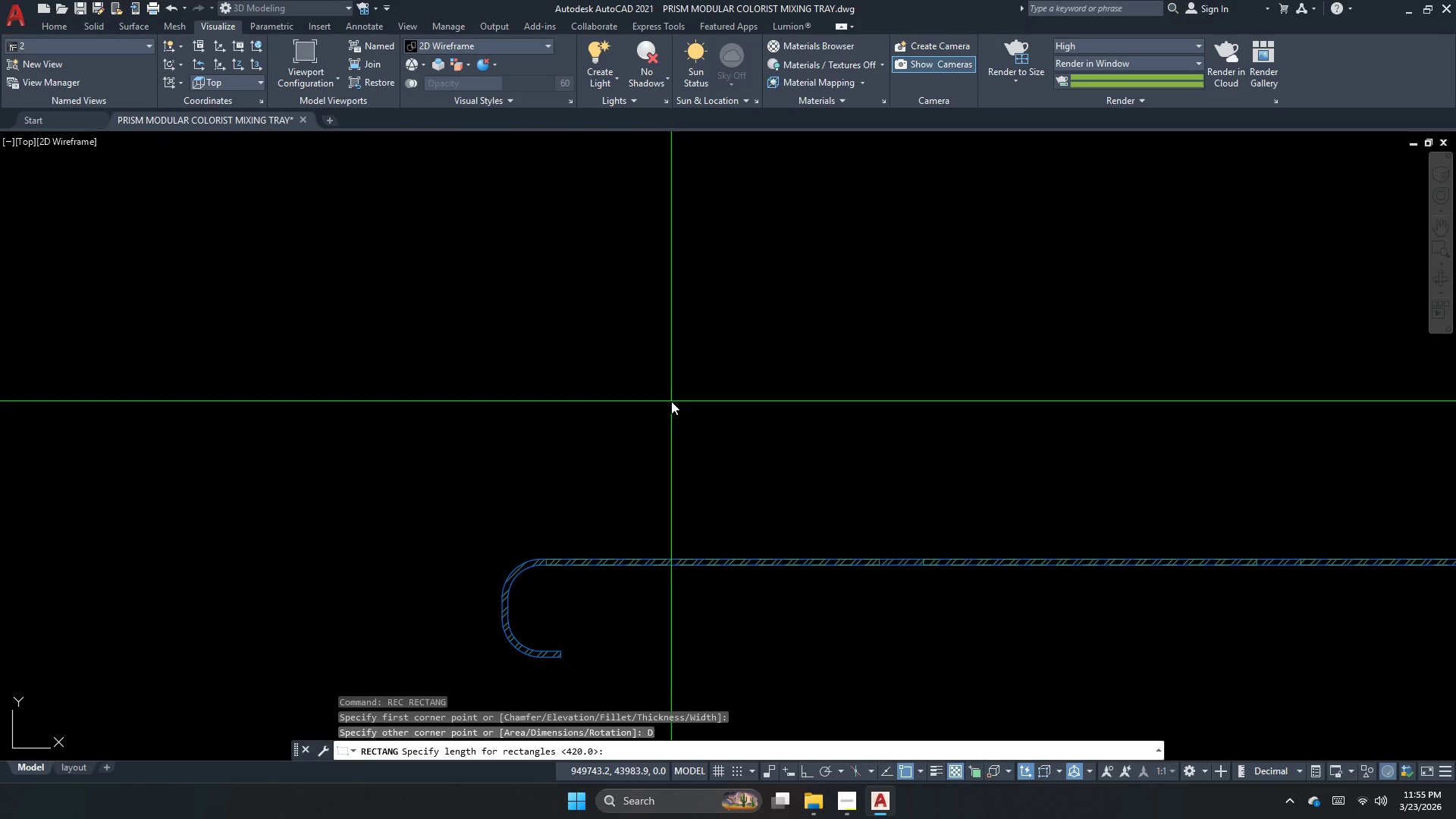 
wait(6.92)
 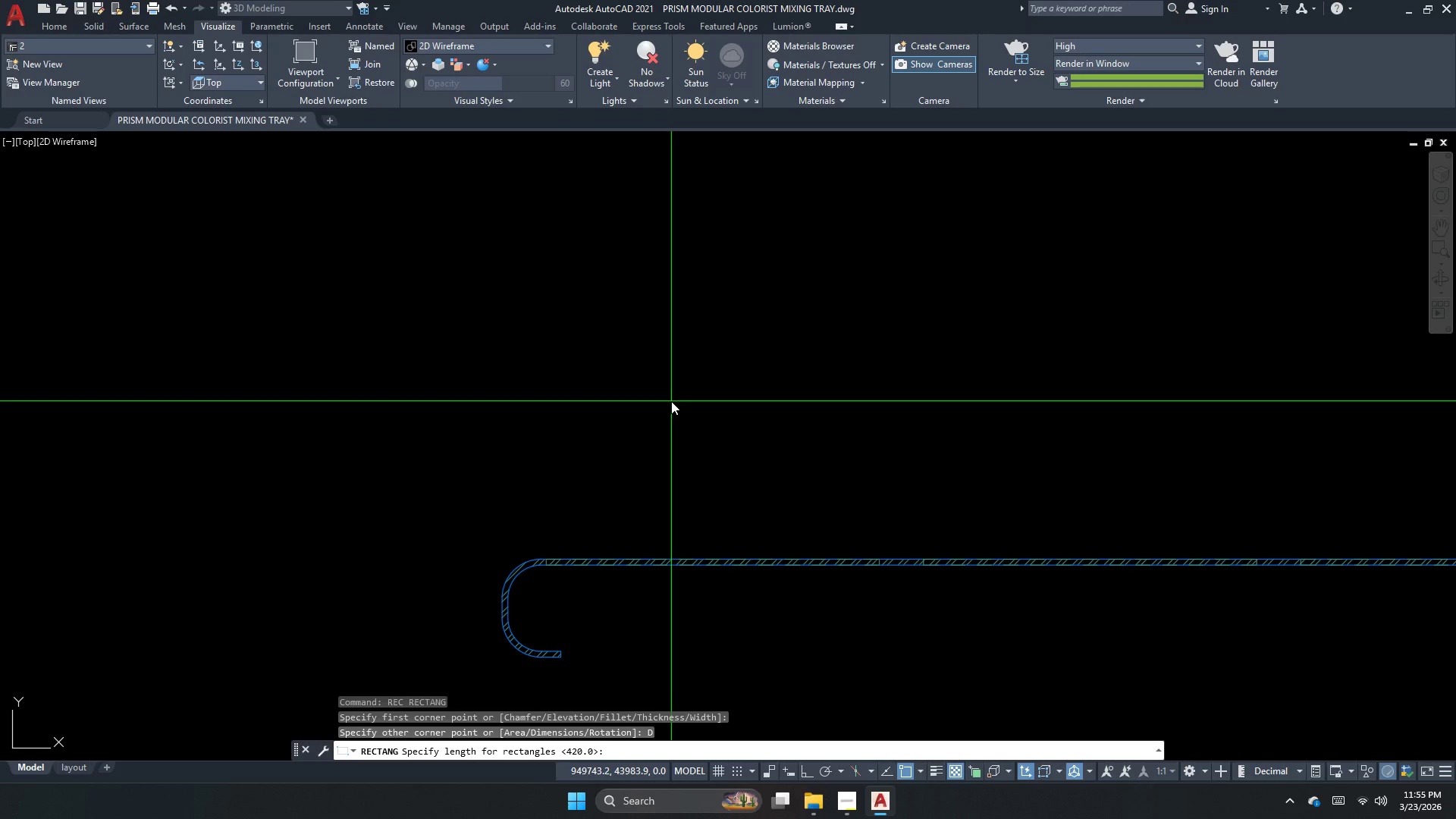 
key(Numpad9)
 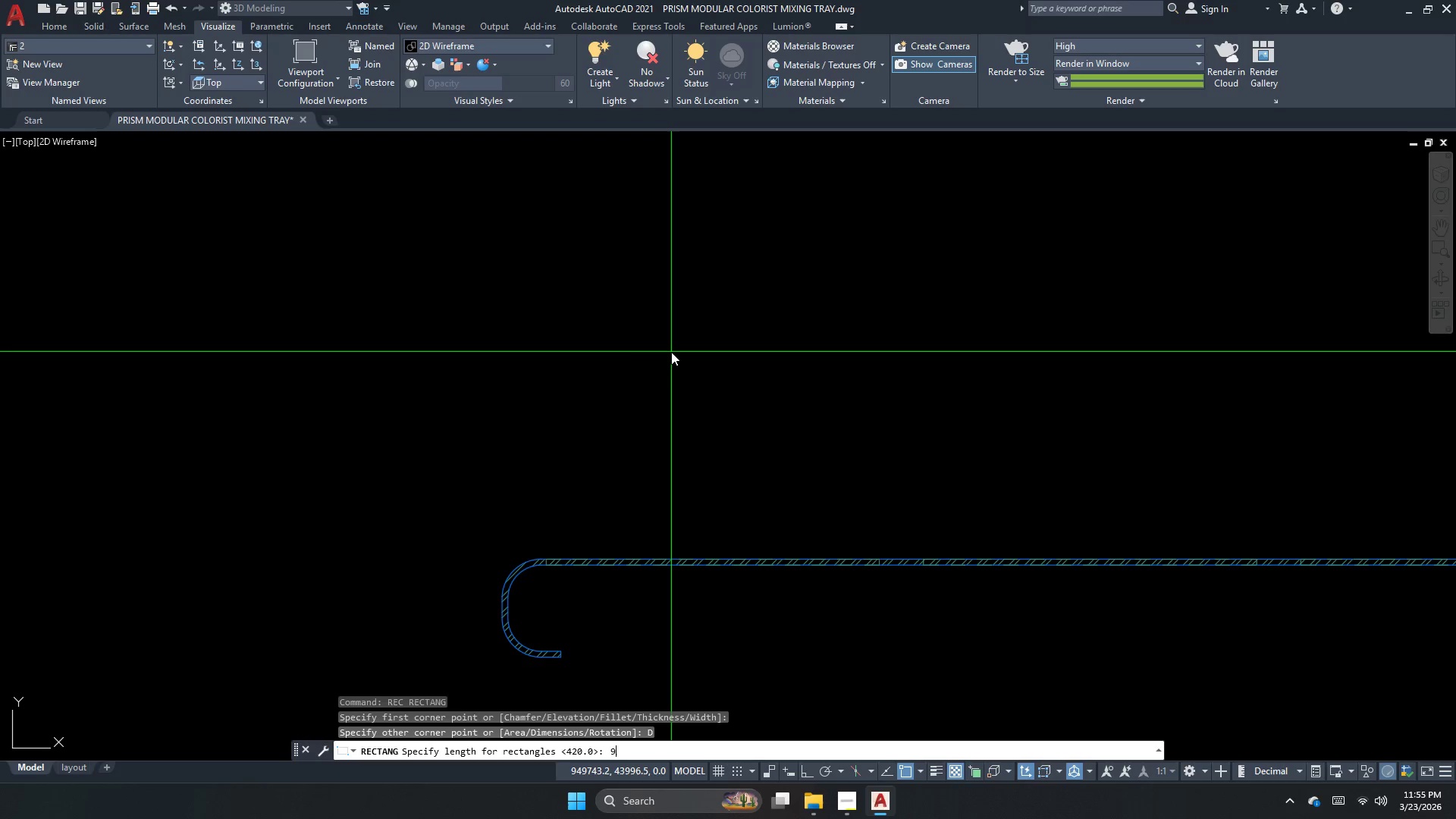 
key(Numpad0)
 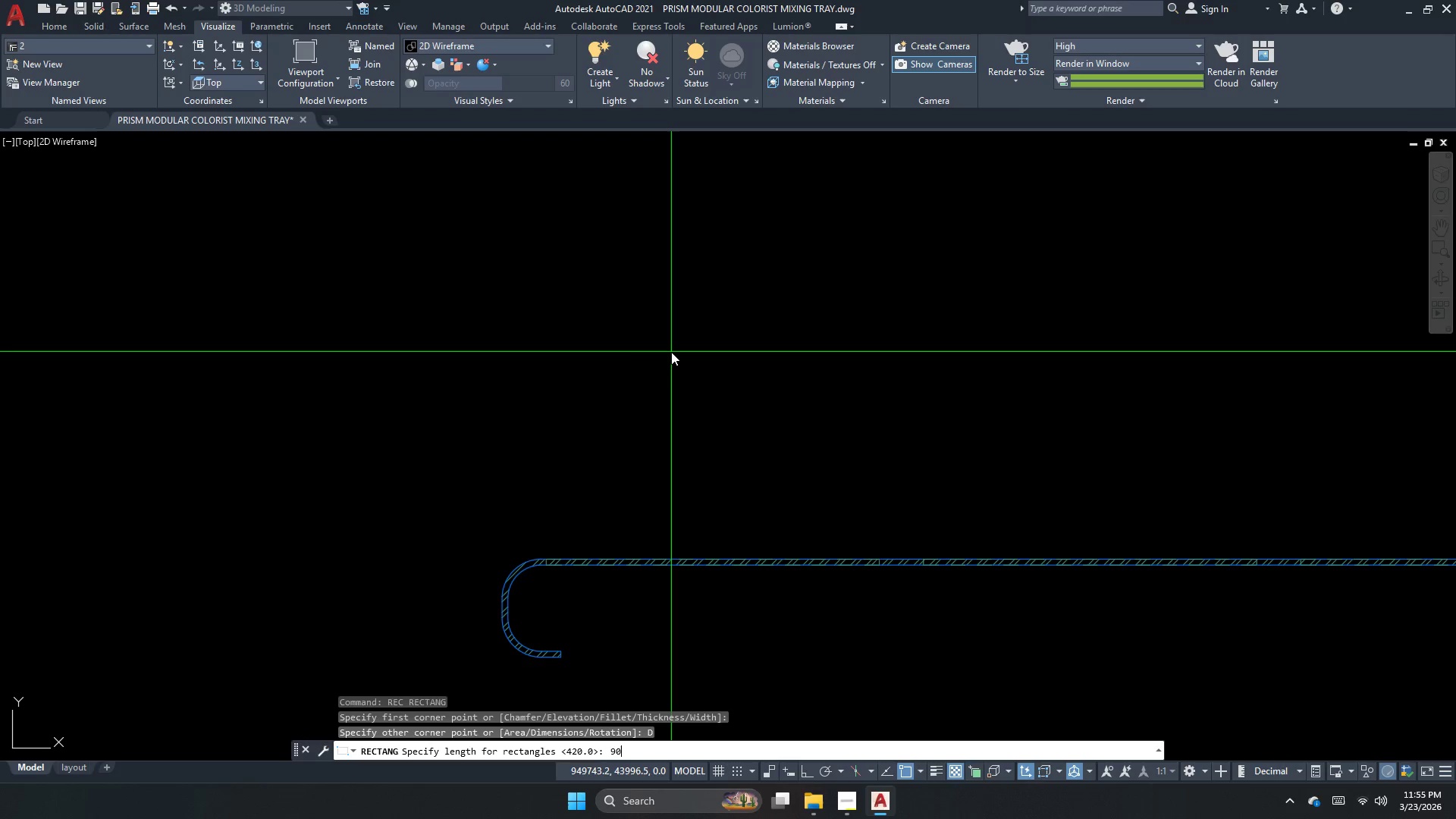 
key(NumpadEnter)
 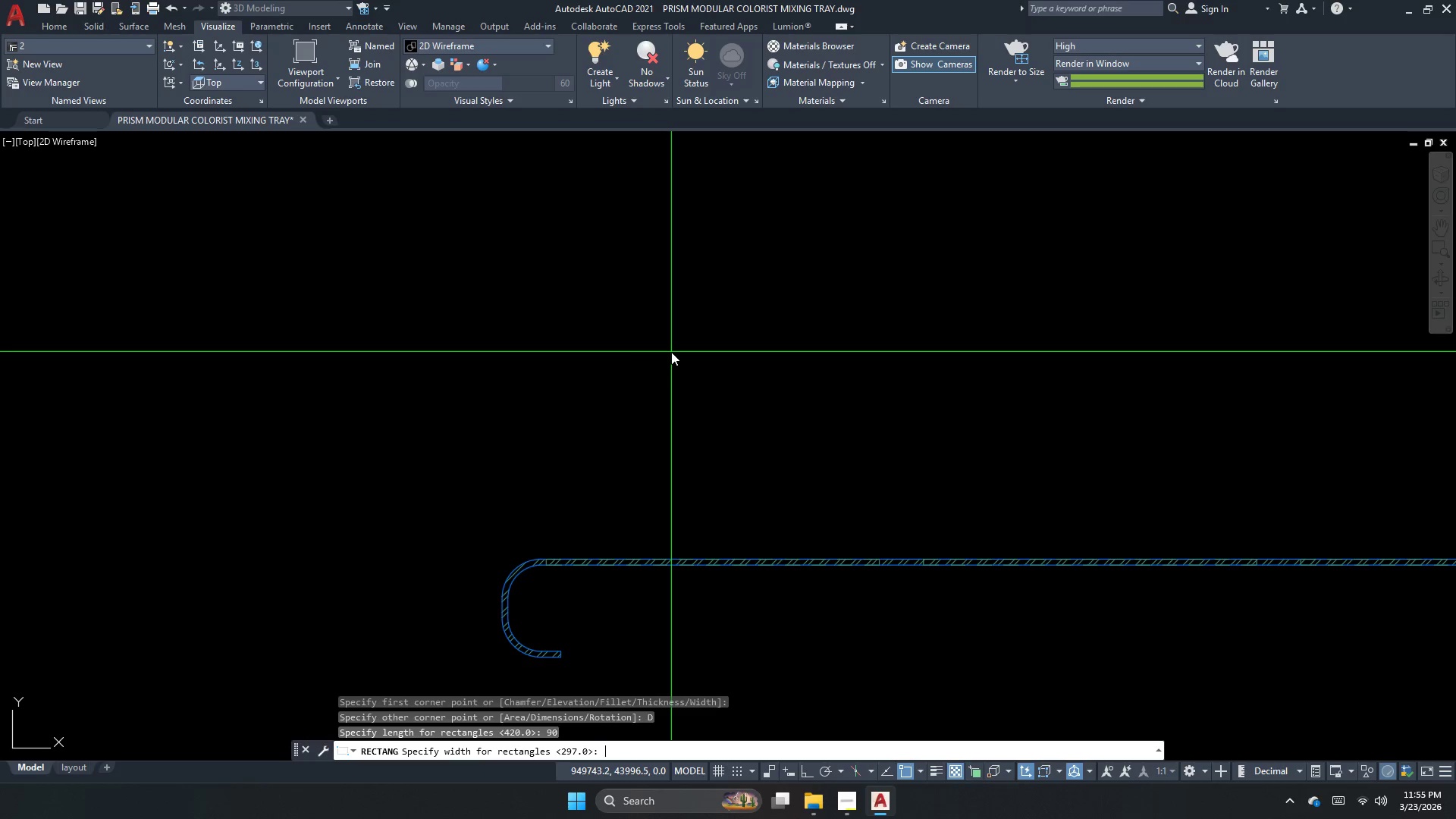 
key(Numpad9)
 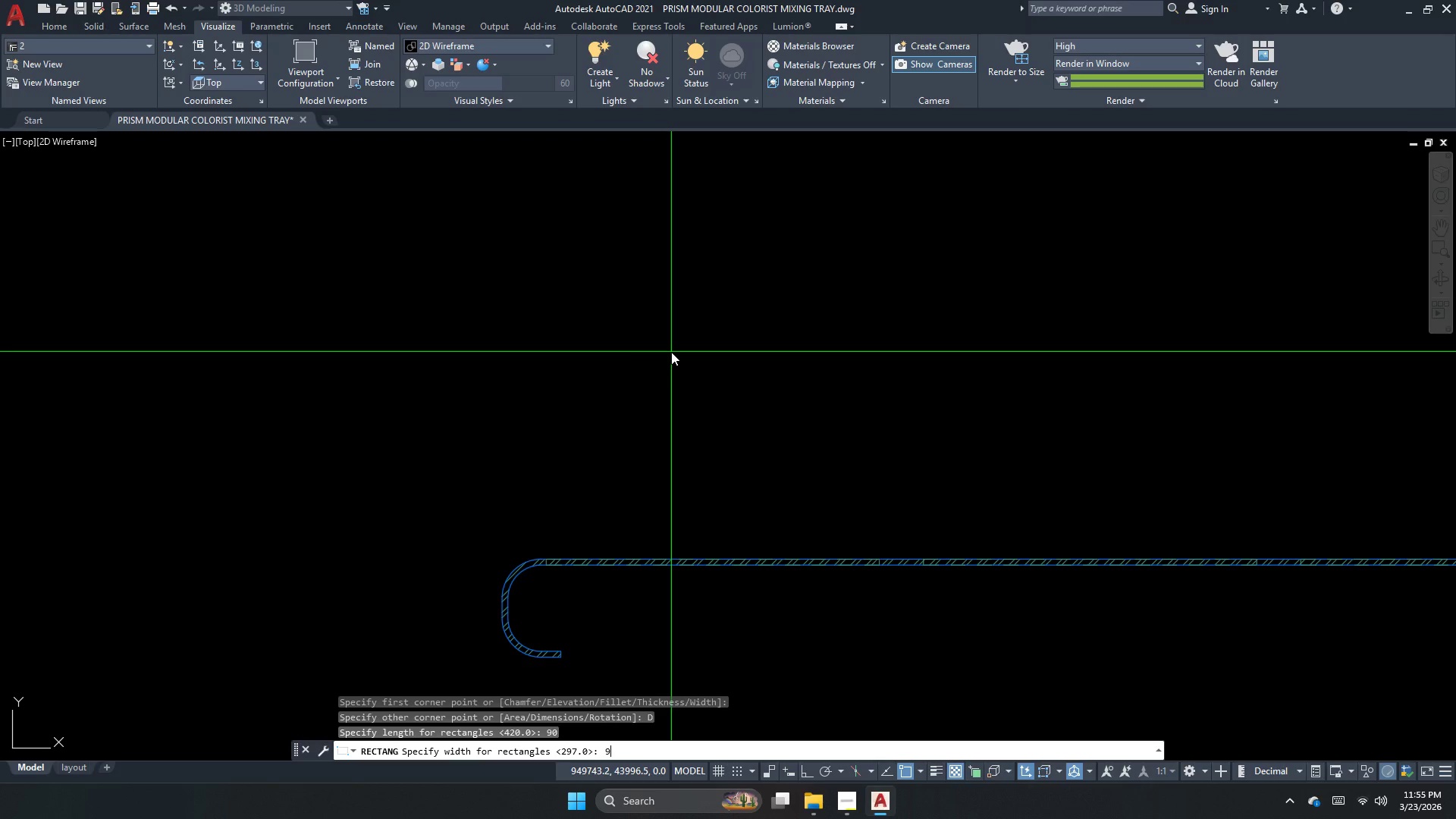 
key(Numpad0)
 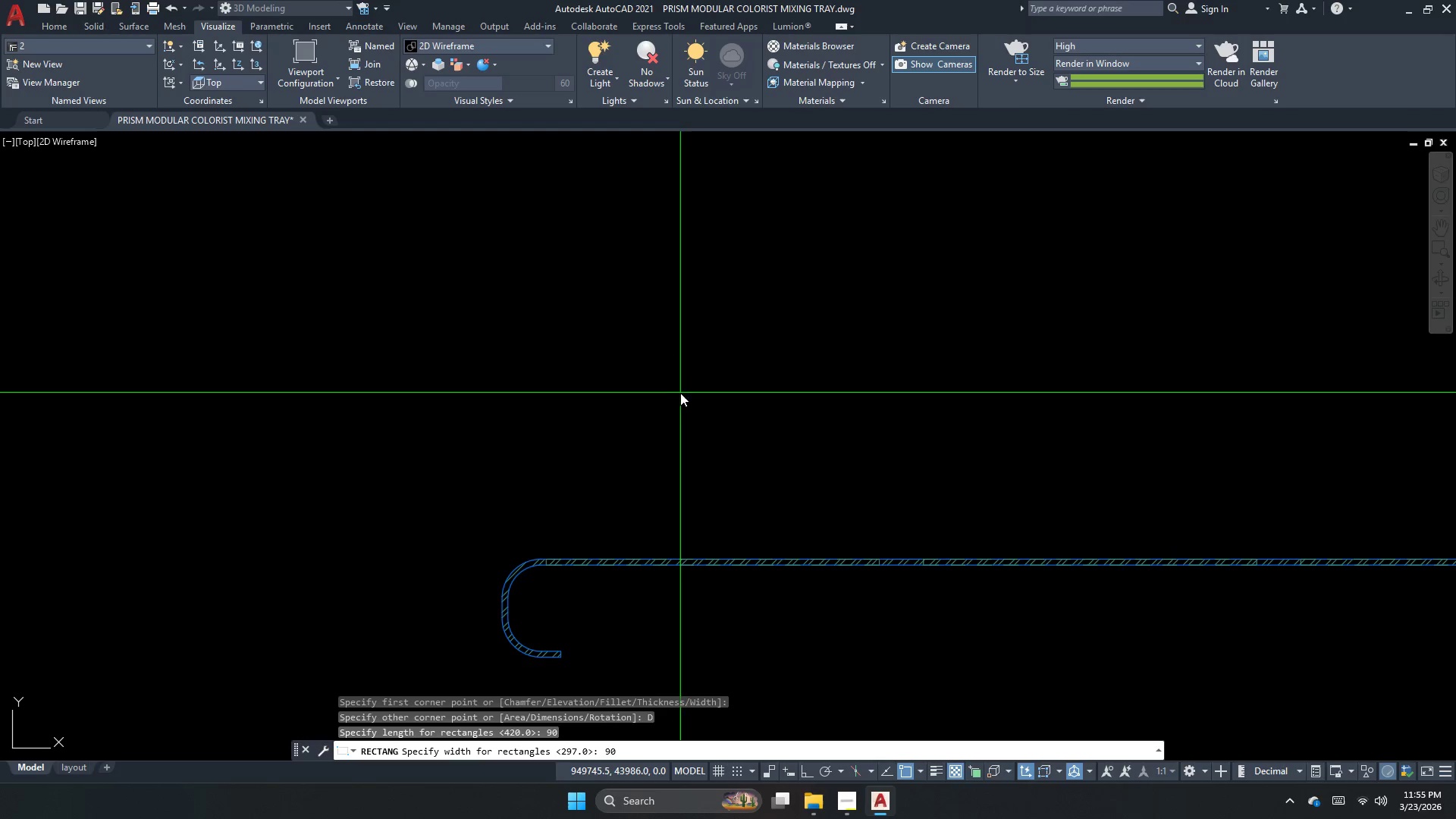 
key(NumpadEnter)
 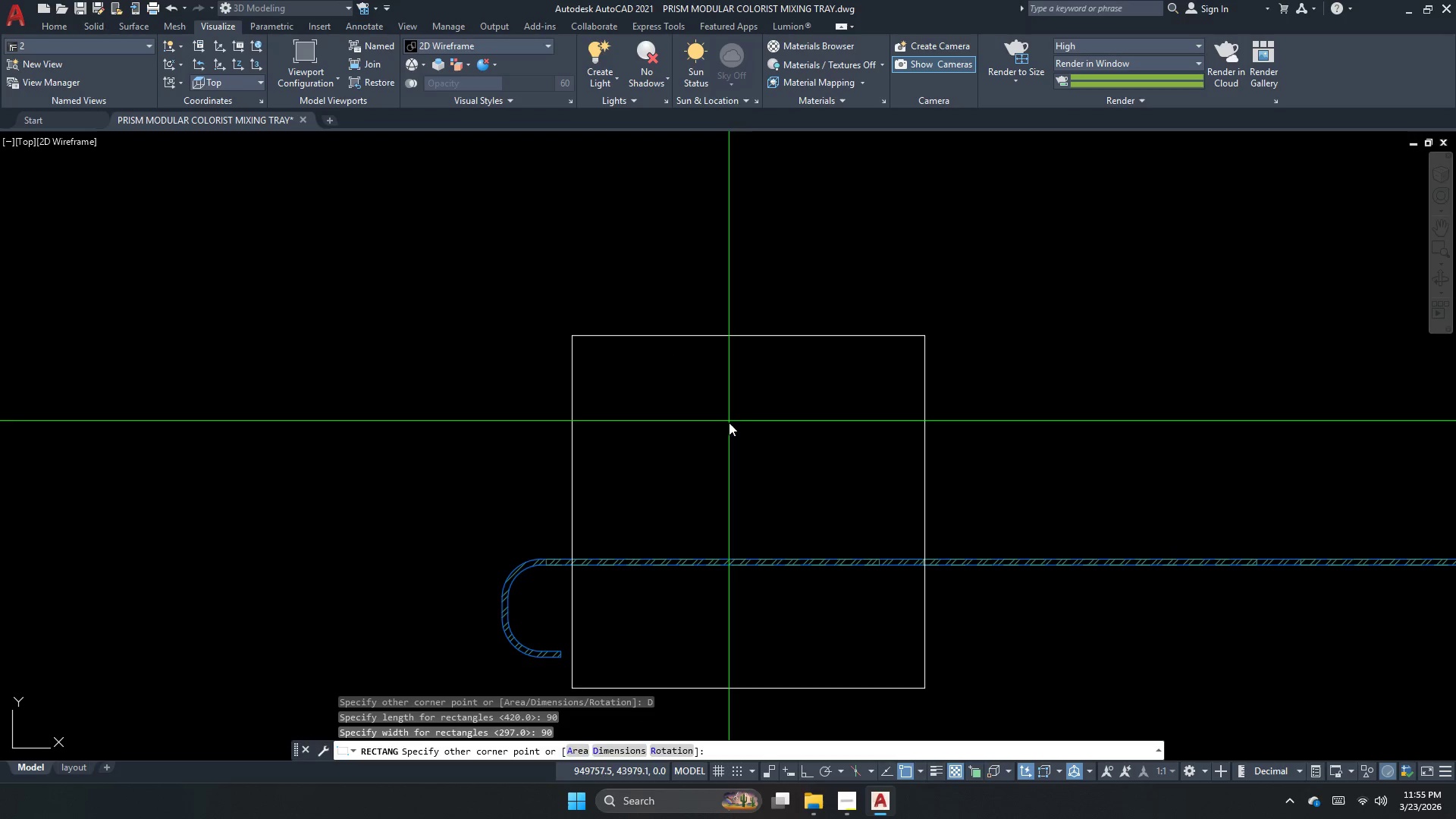 
left_click([748, 416])
 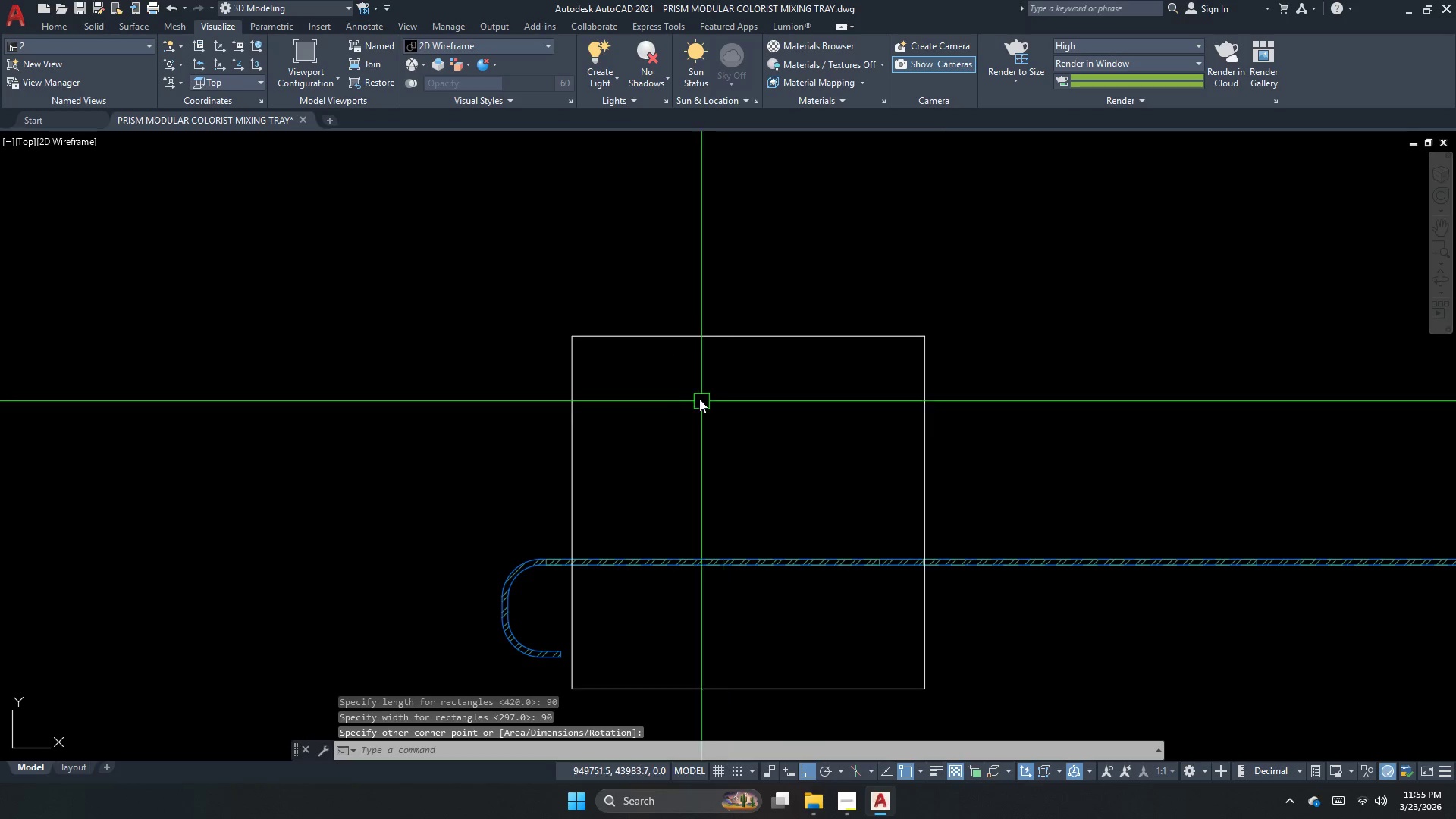 
key(Escape)
 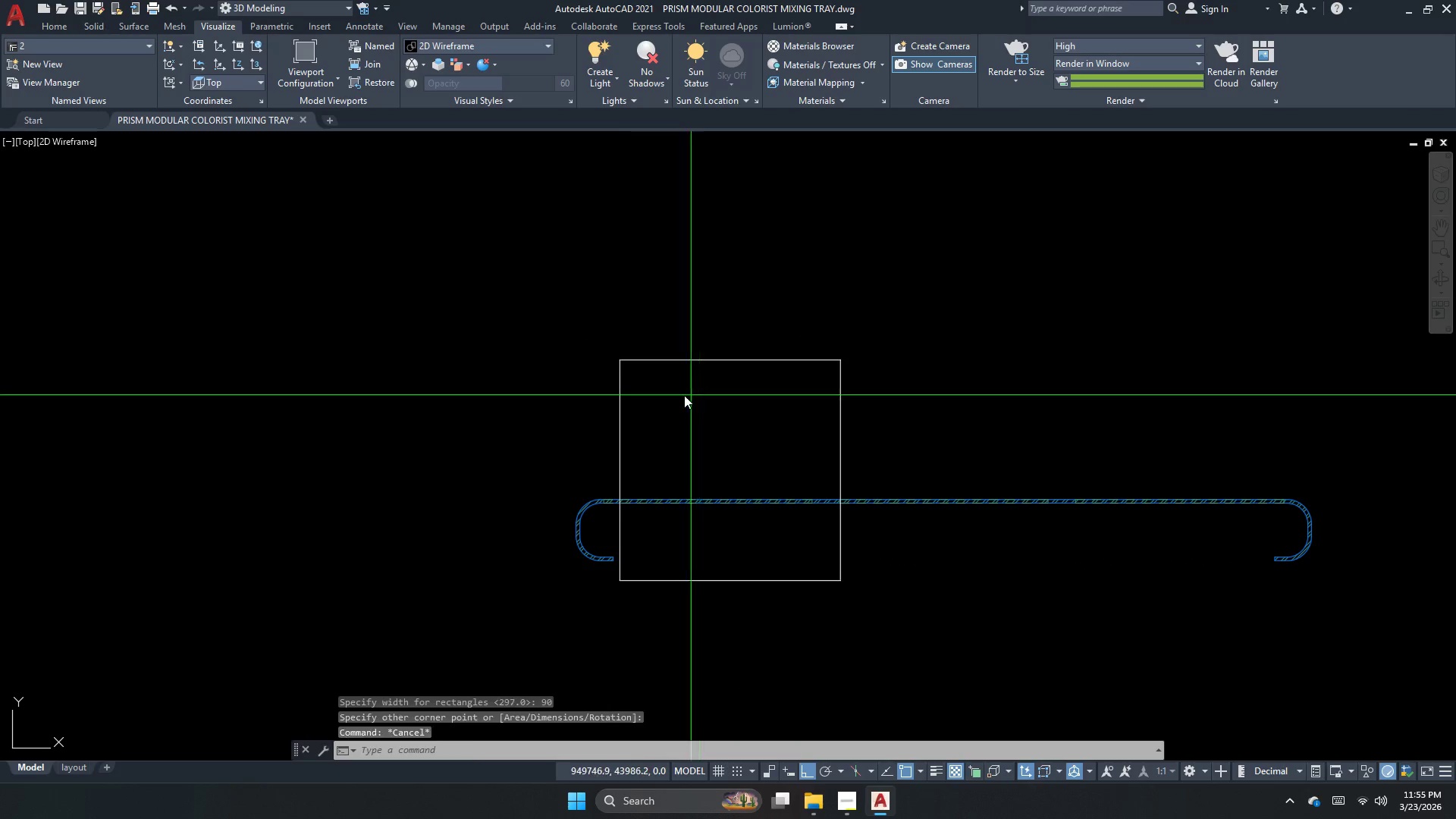 
left_click_drag(start_coordinate=[691, 395], to_coordinate=[594, 389])
 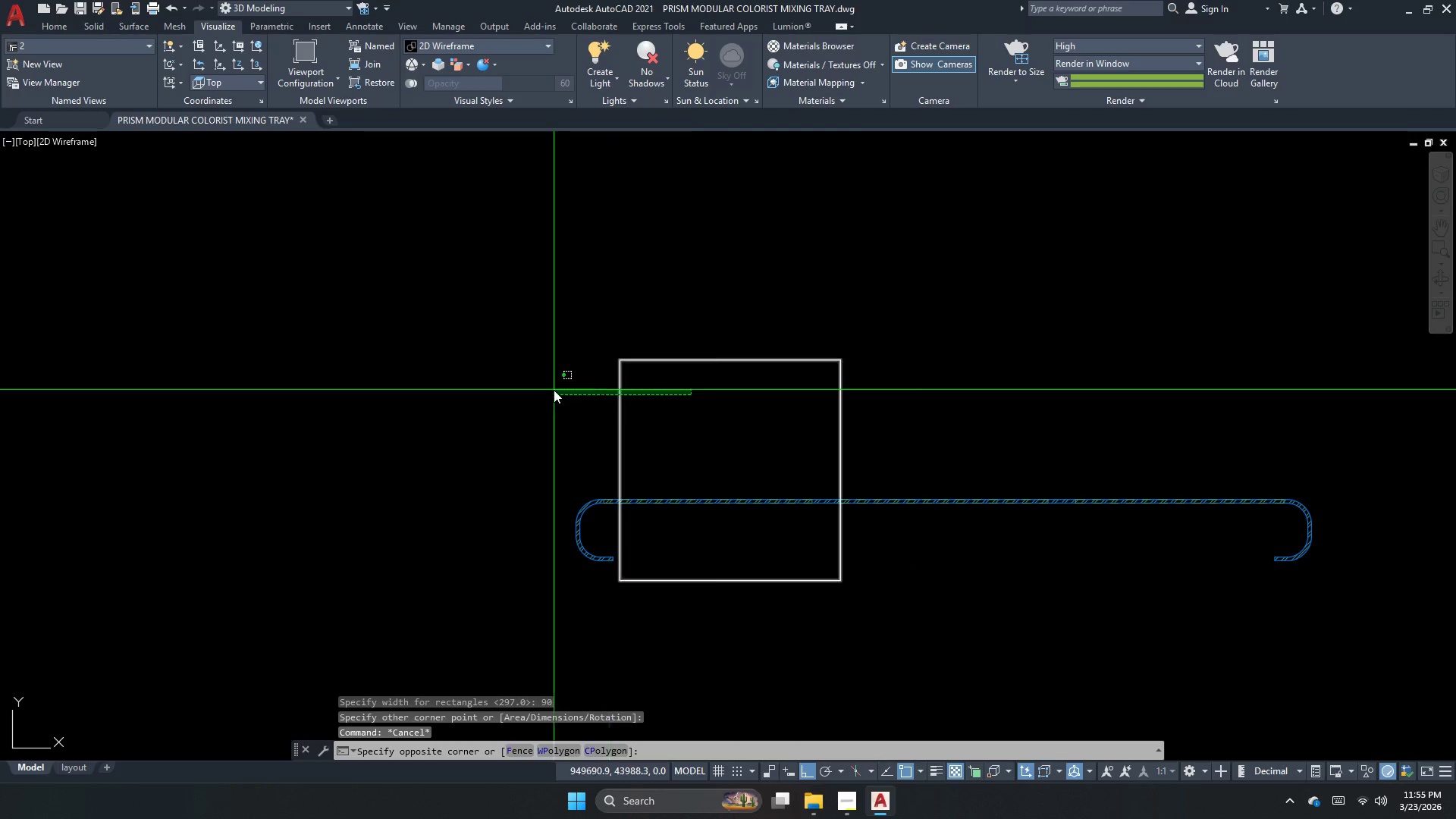 
scroll: coordinate [699, 399], scroll_direction: down, amount: 1.0
 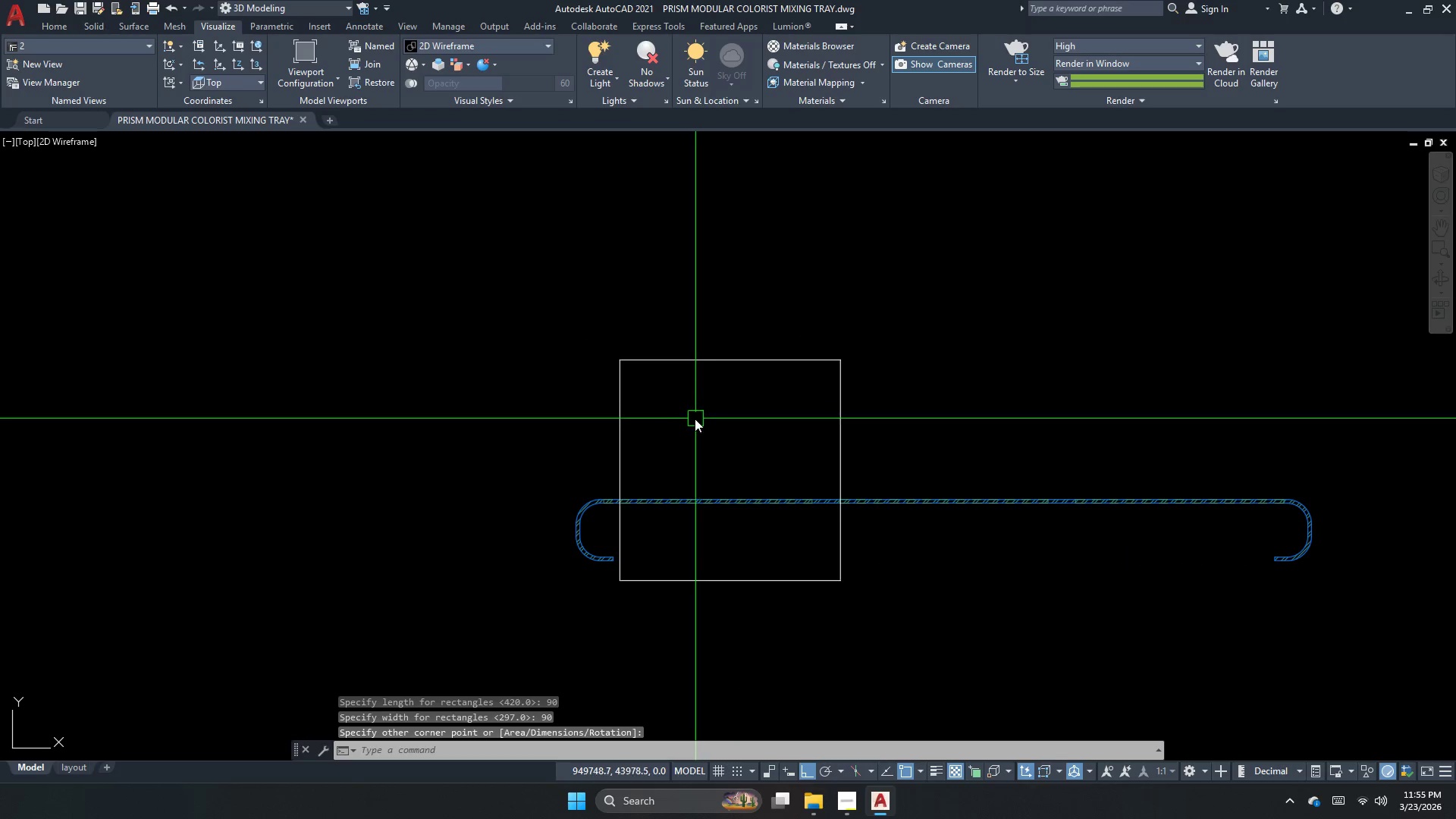 
double_click([554, 390])
 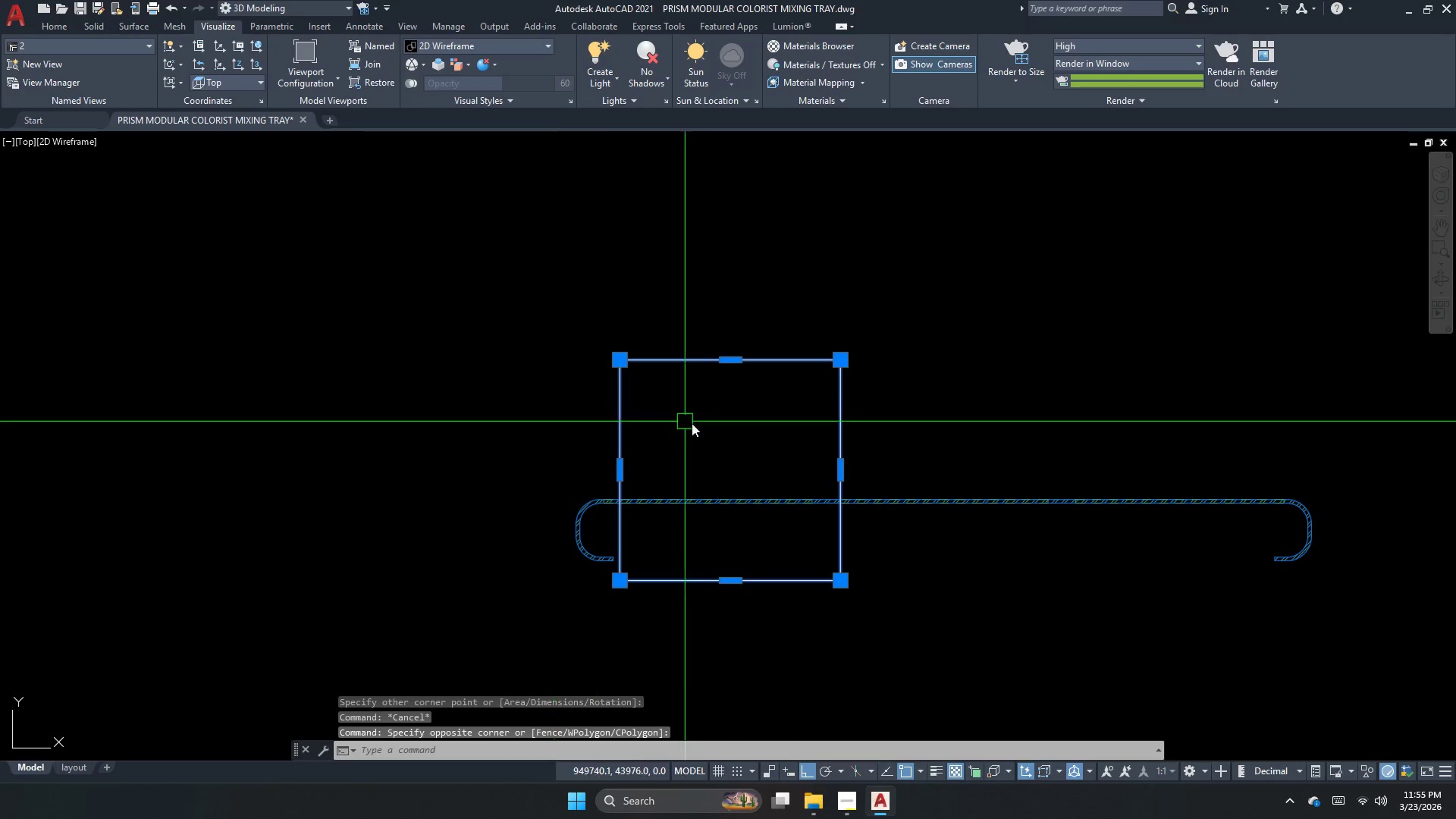 
key(M)
 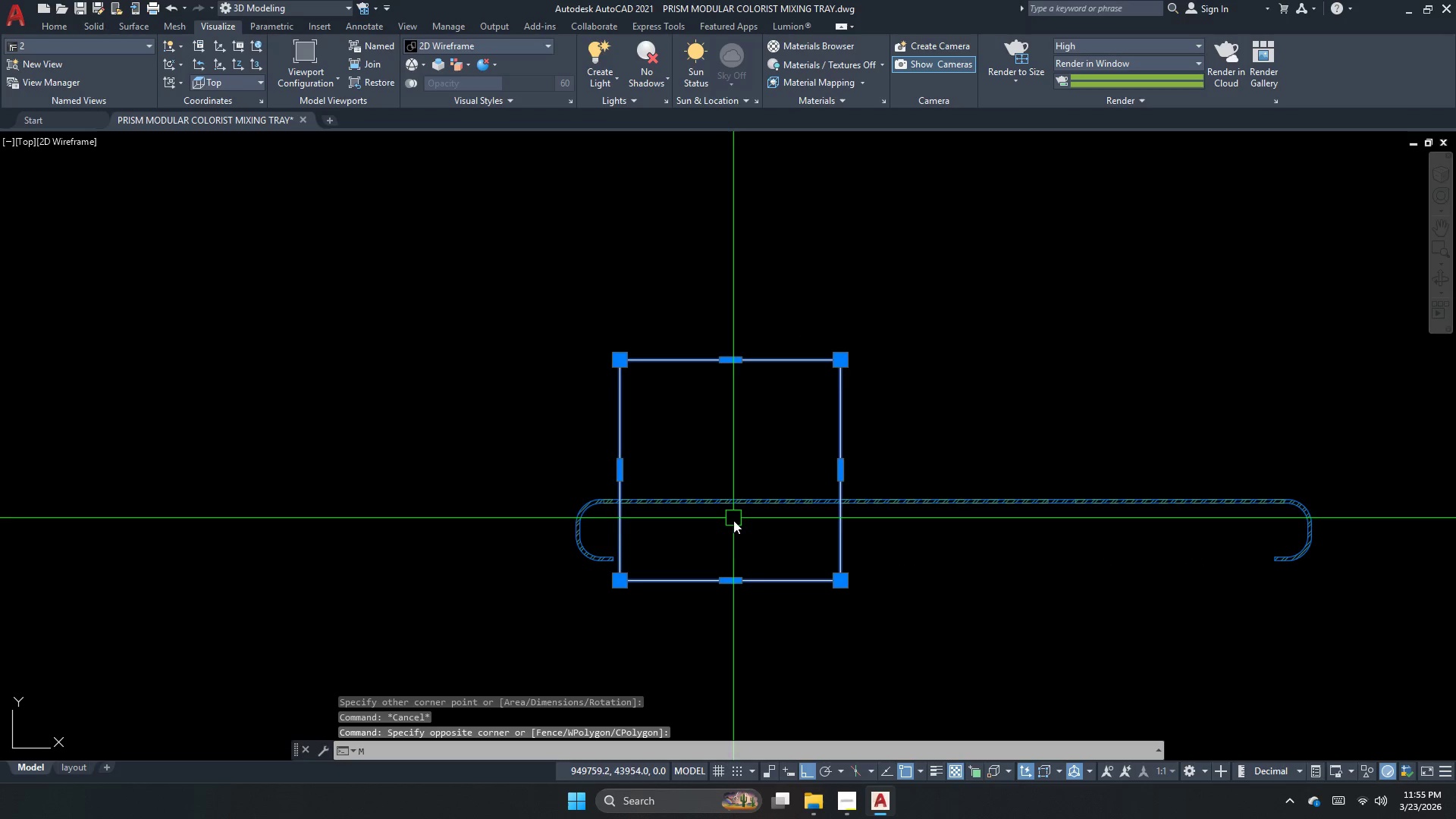 
key(Space)
 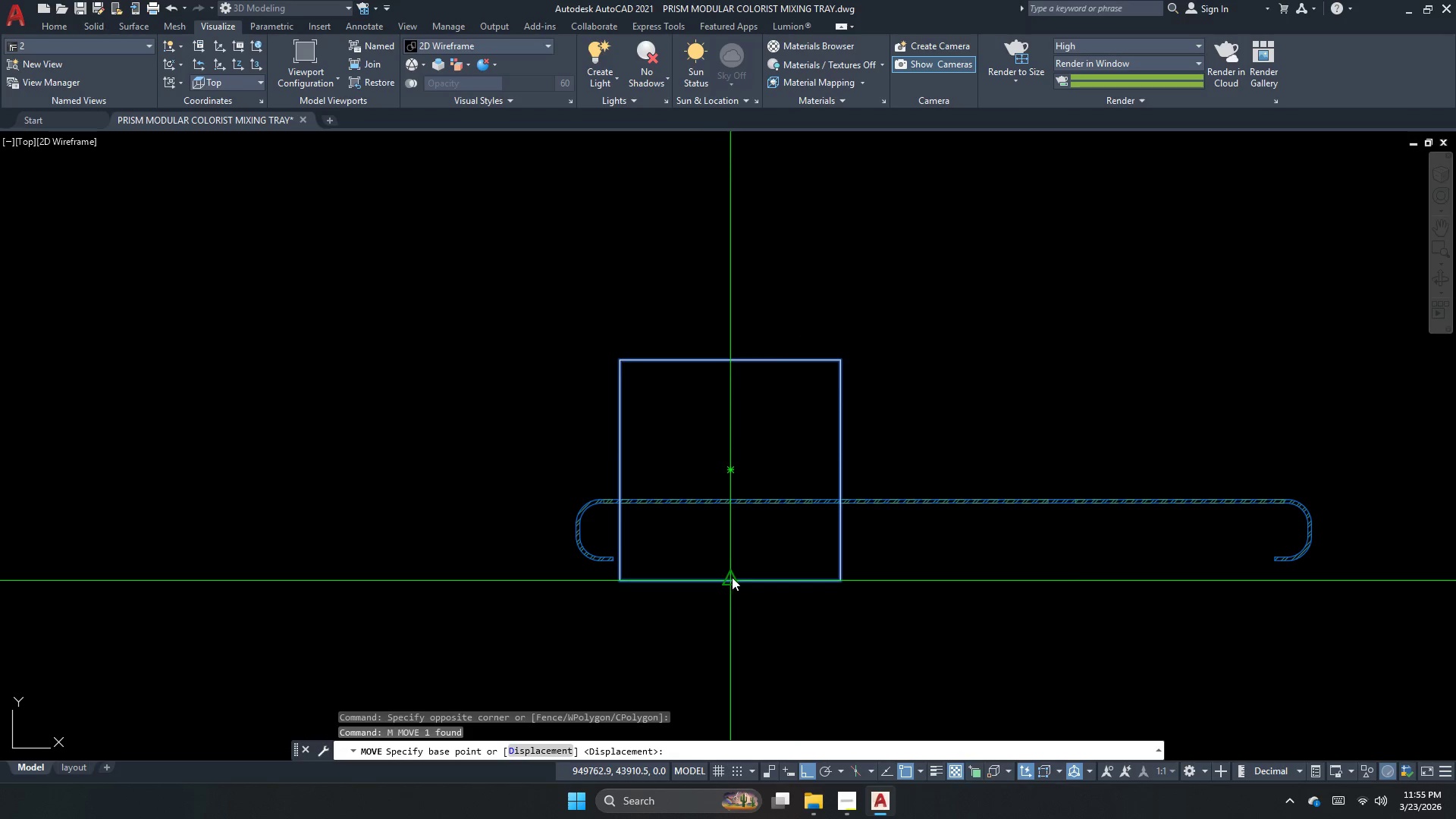 
left_click_drag(start_coordinate=[733, 577], to_coordinate=[729, 562])
 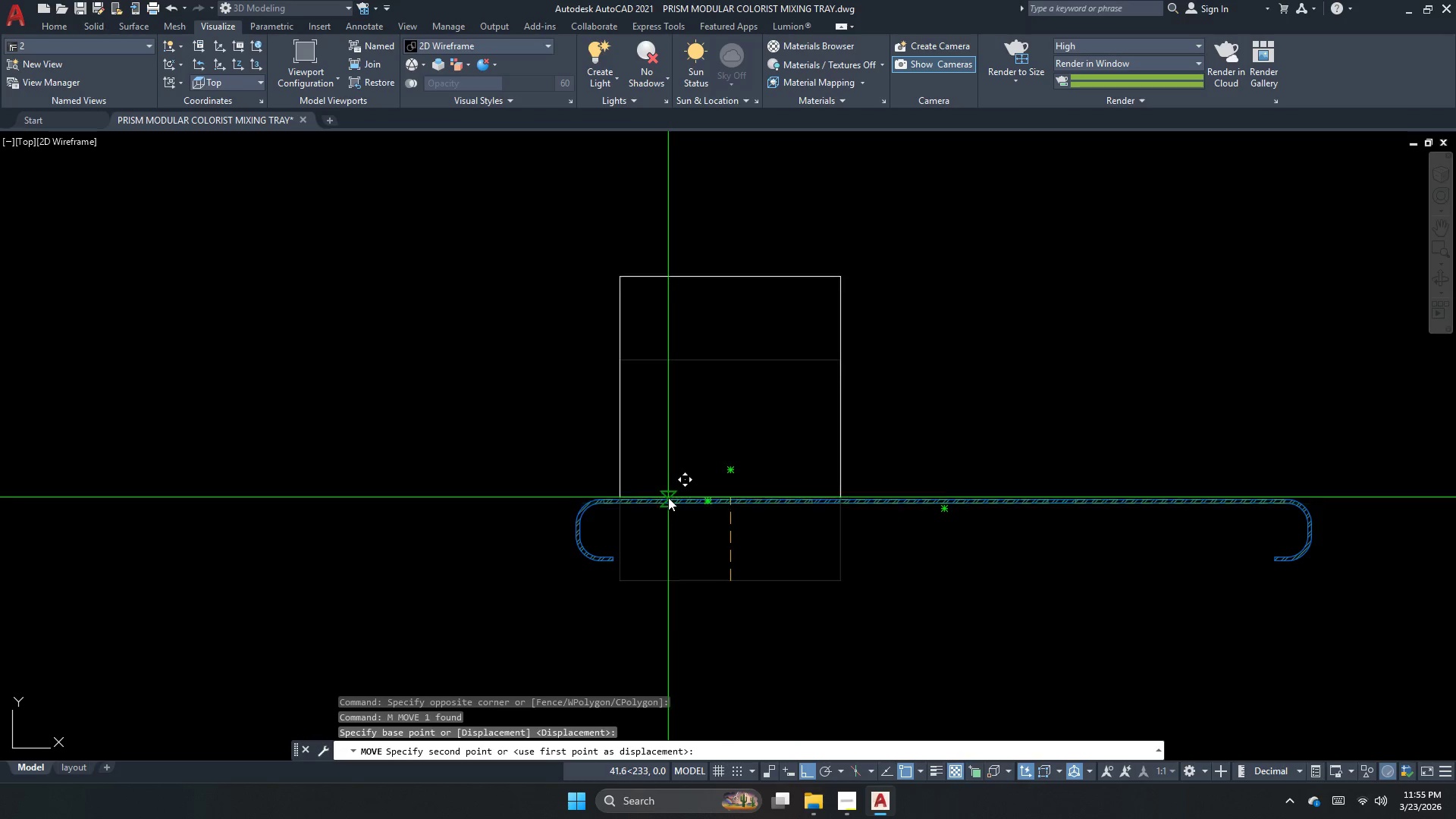 
key(Escape)
 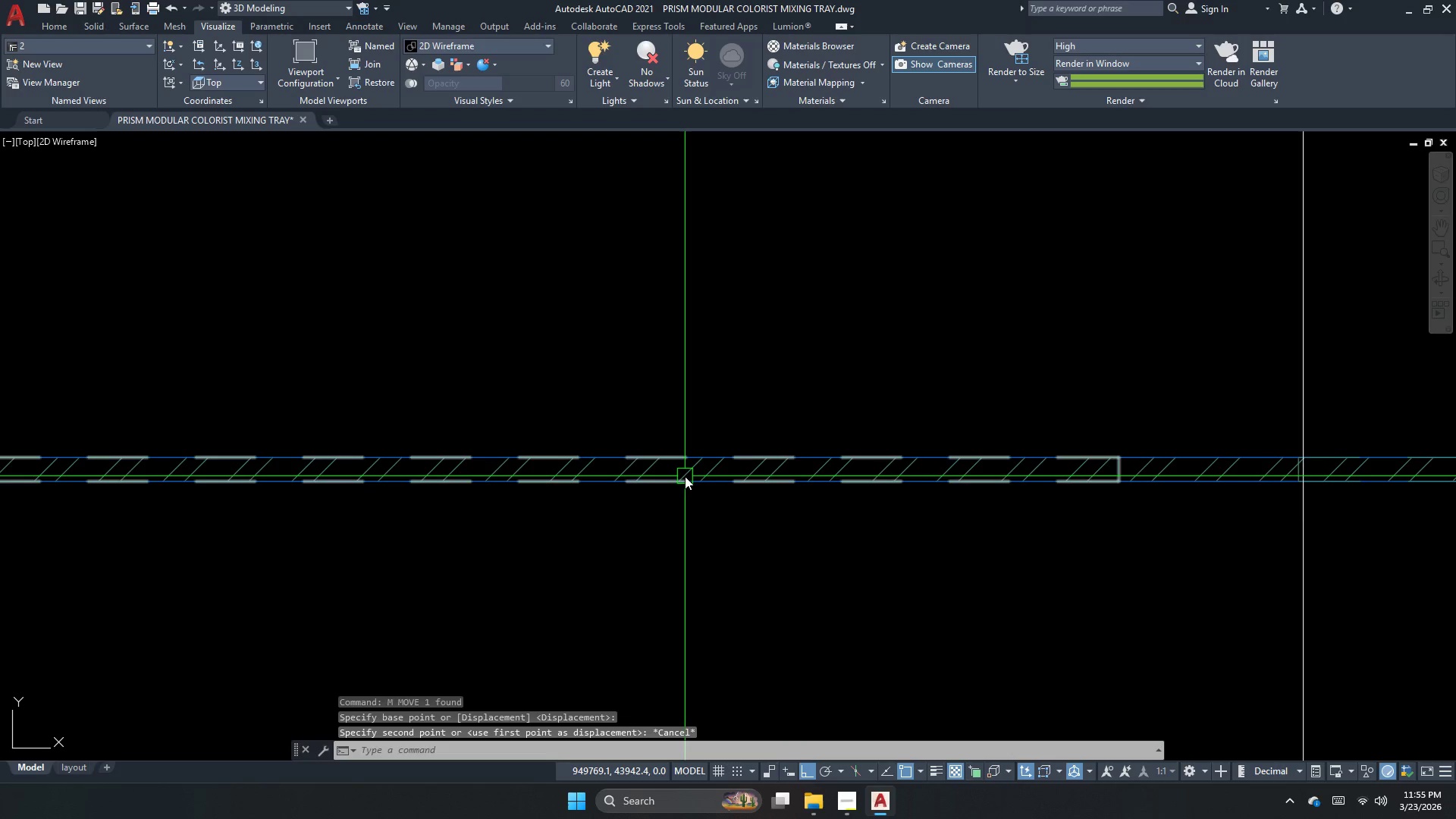 
scroll: coordinate [825, 517], scroll_direction: up, amount: 4.0
 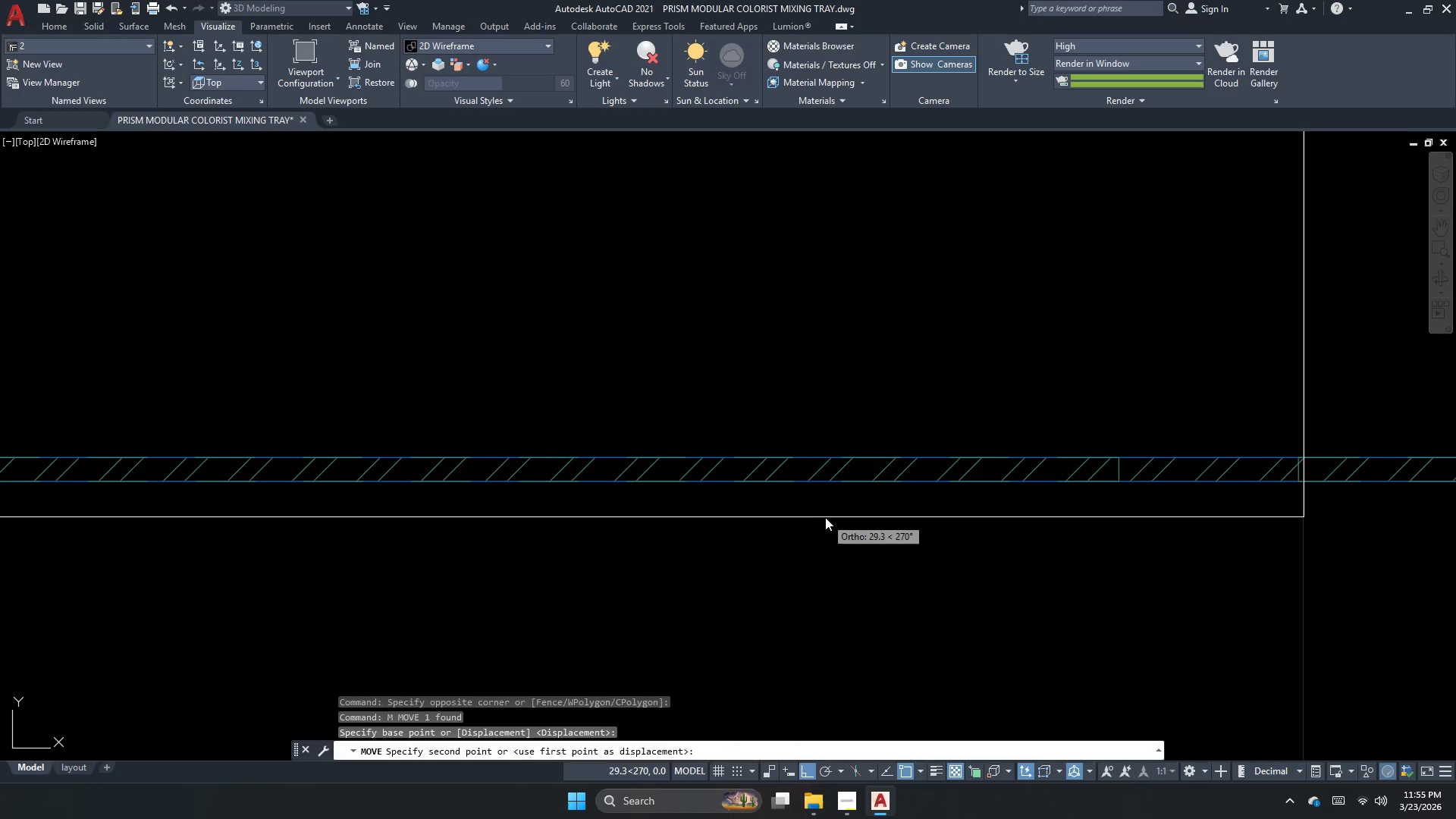 
left_click([686, 471])
 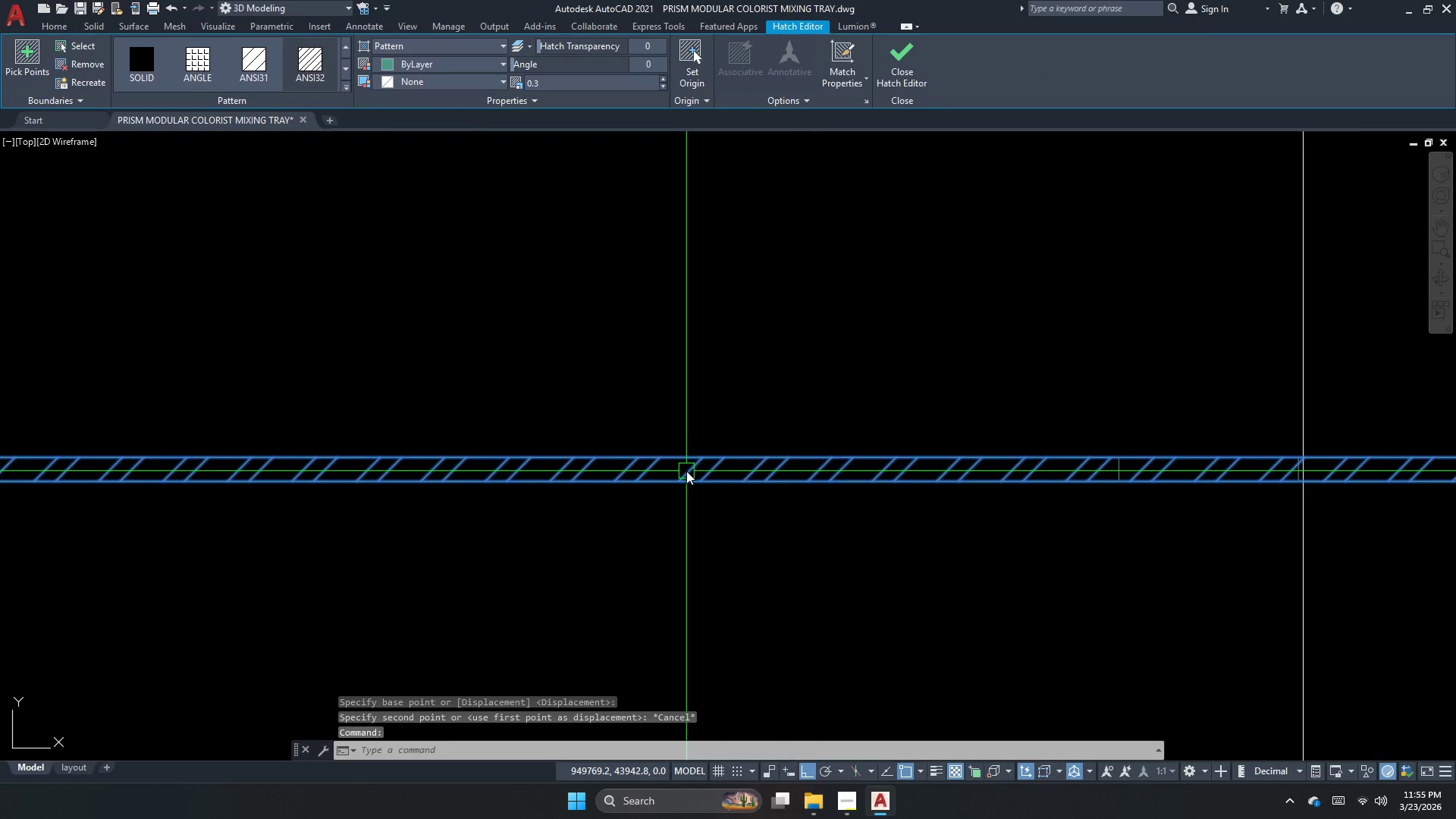 
key(E)
 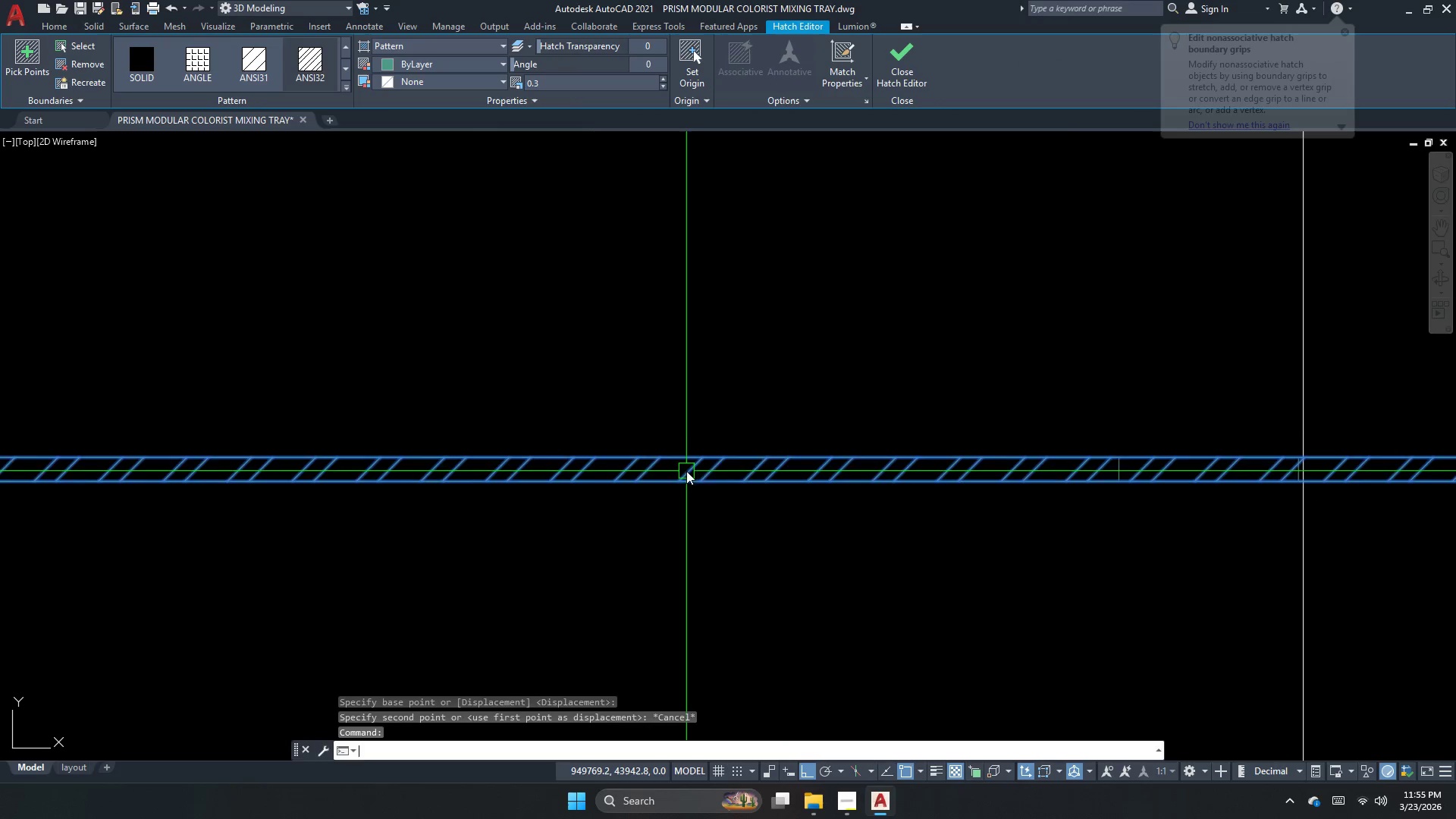 
key(Space)
 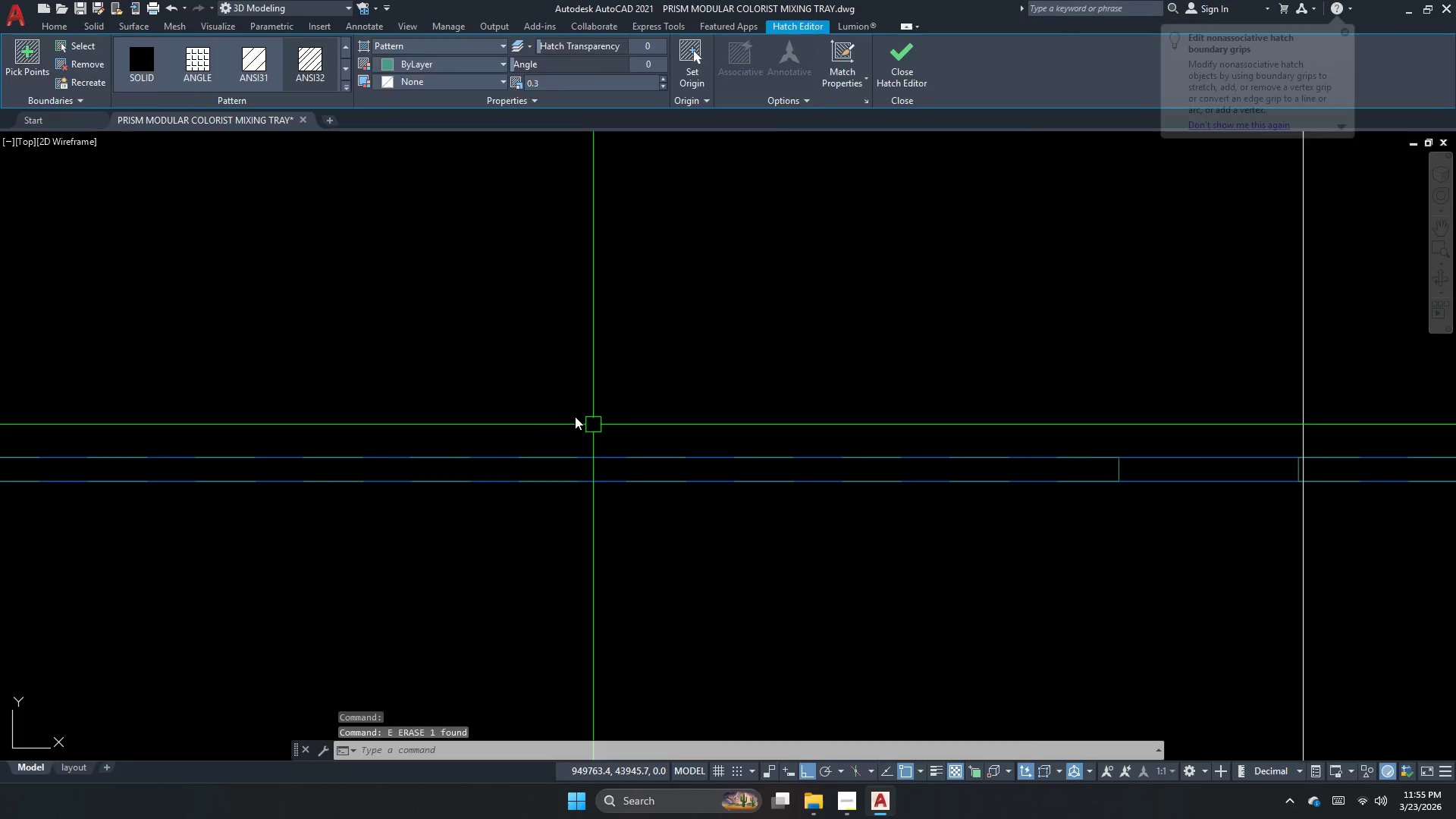 
left_click_drag(start_coordinate=[574, 542], to_coordinate=[559, 579])
 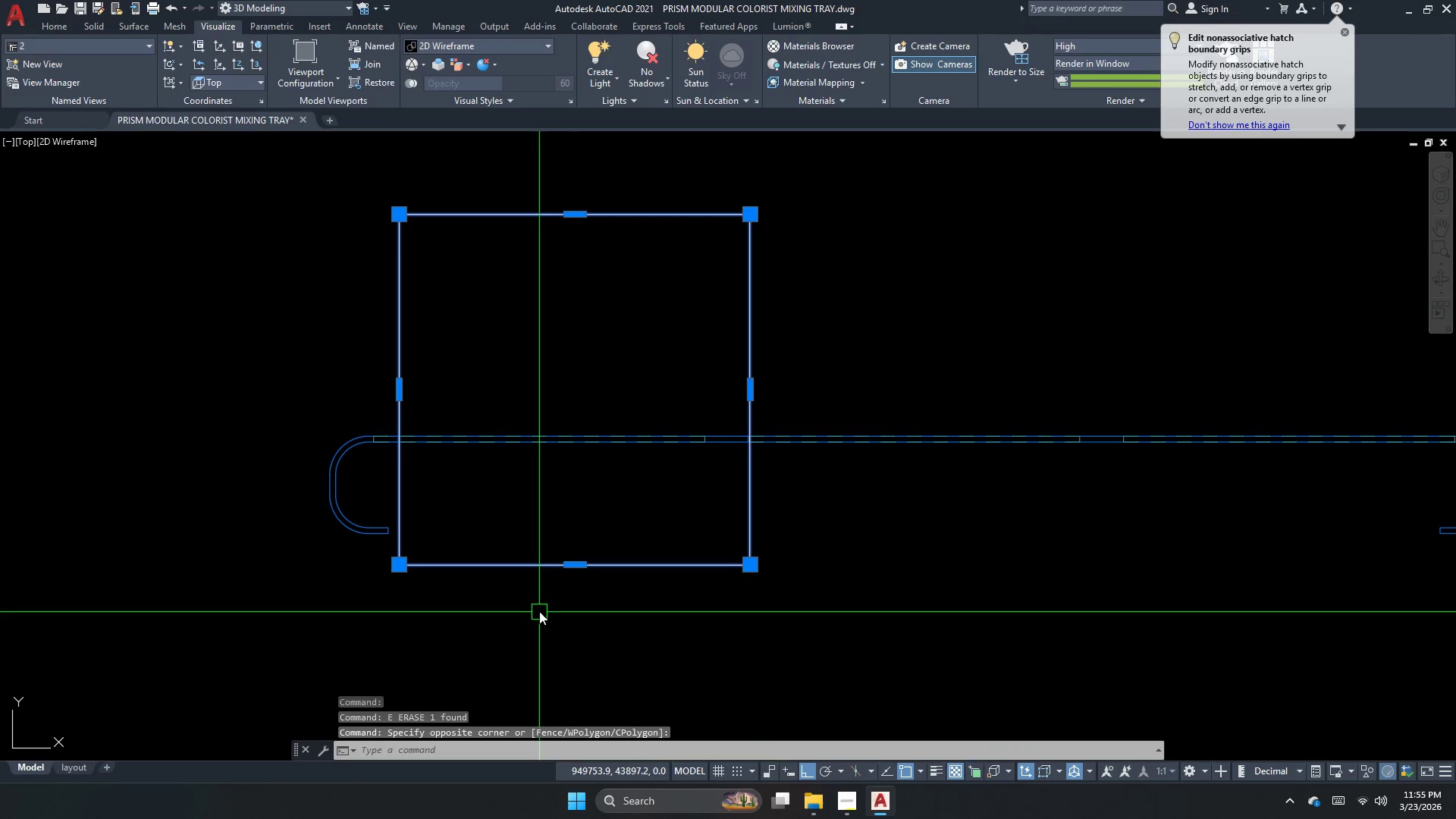 
scroll: coordinate [566, 439], scroll_direction: down, amount: 3.0
 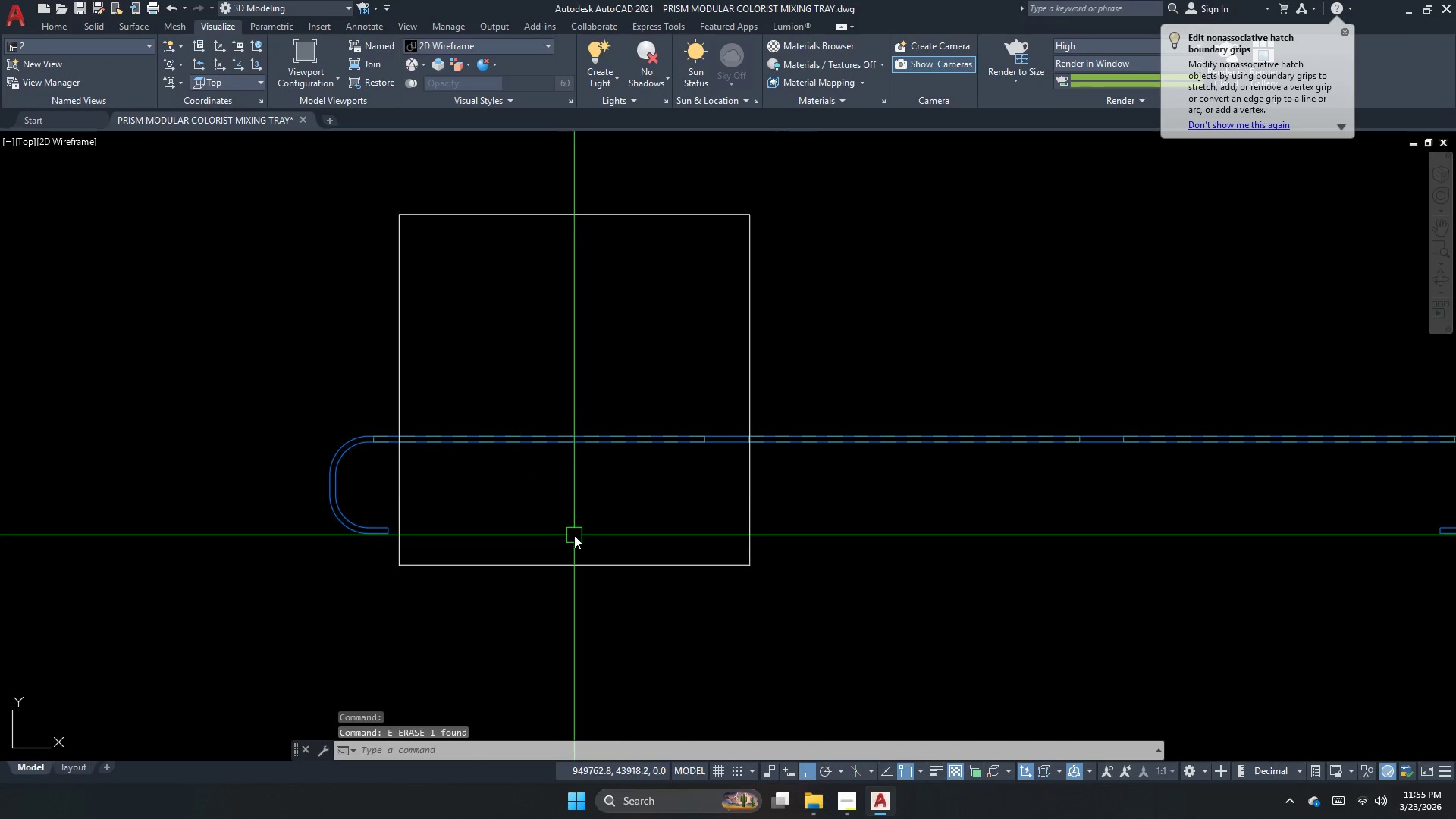 
key(M)
 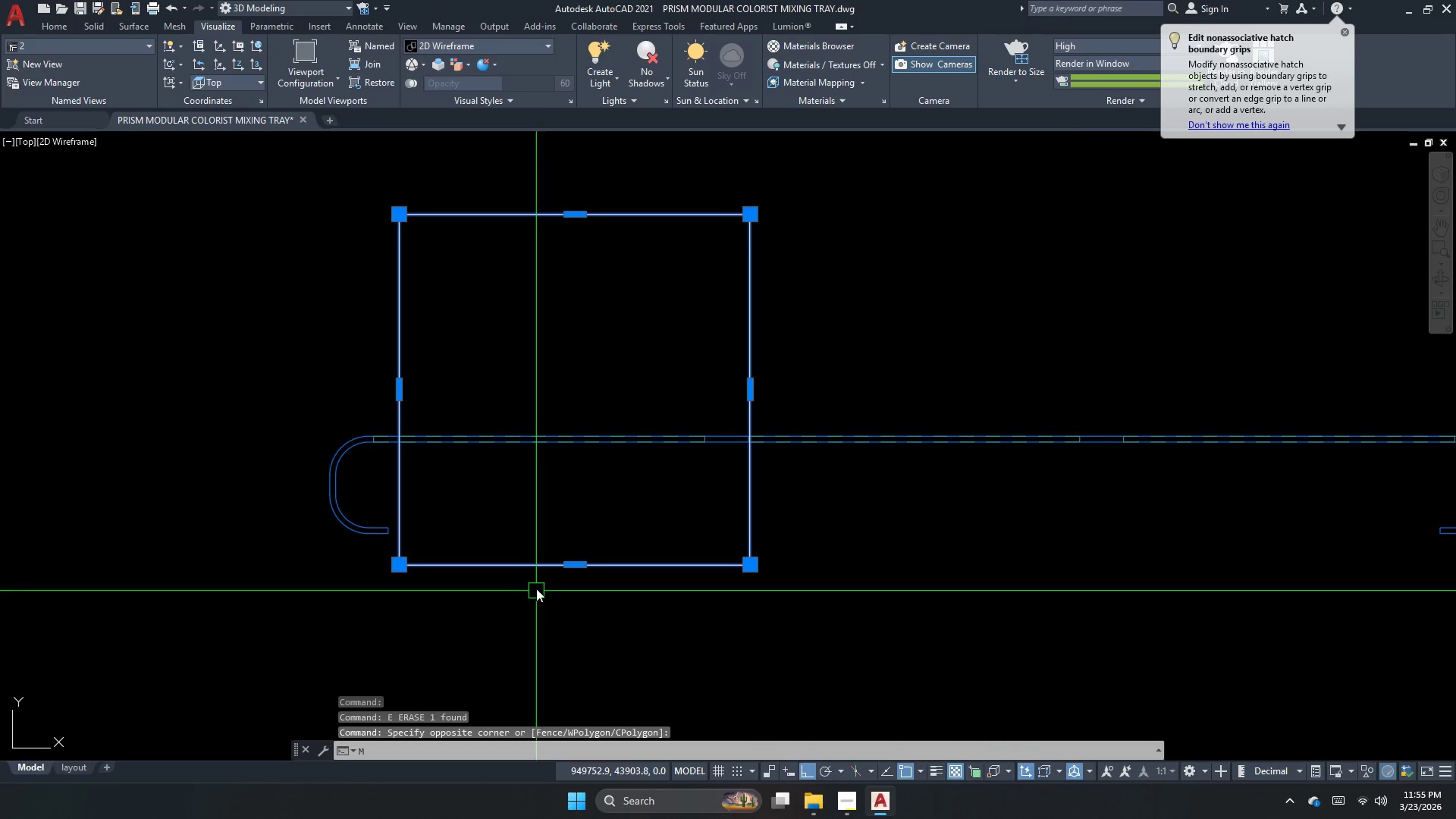 
key(Space)
 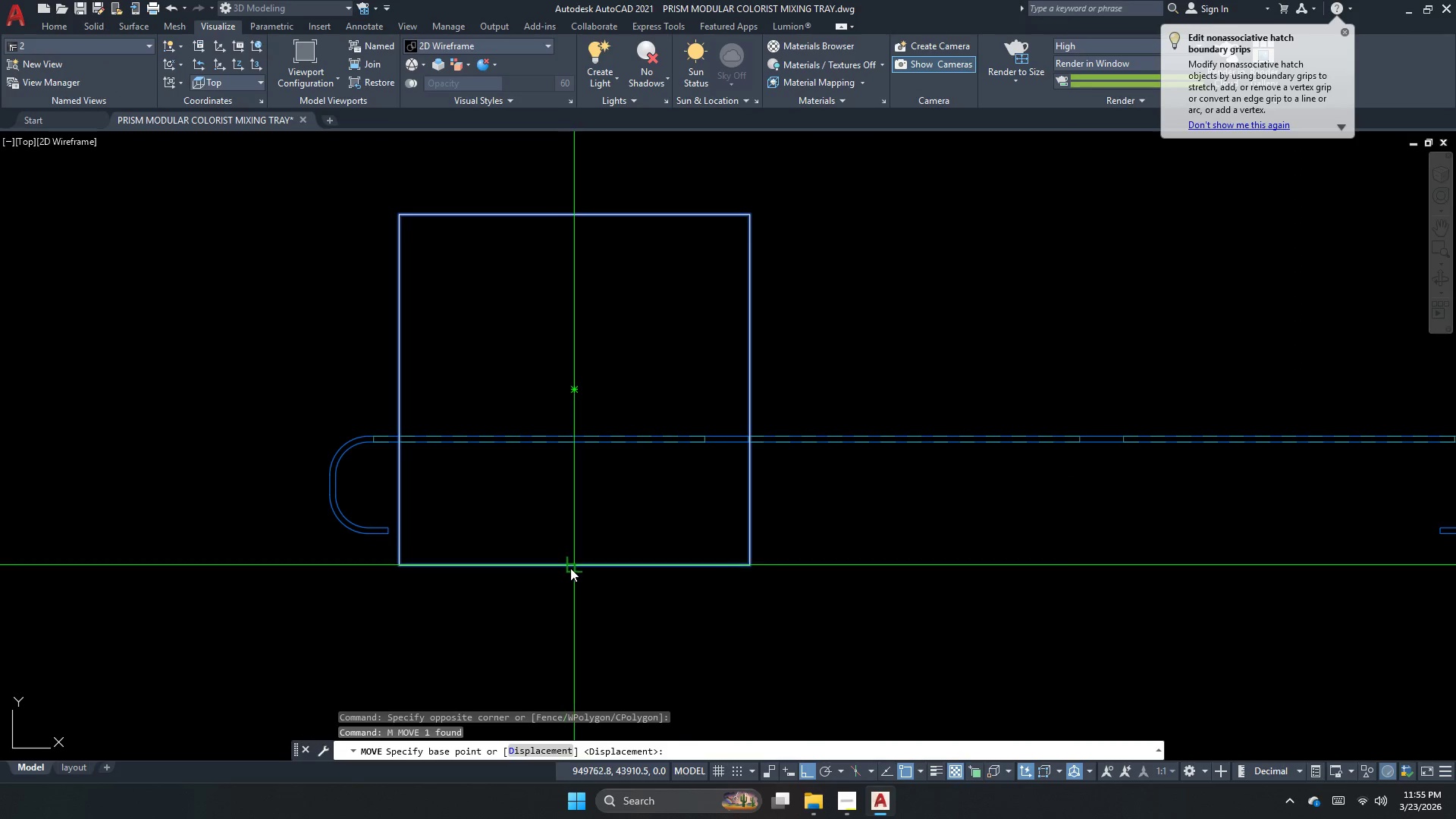 
left_click_drag(start_coordinate=[575, 568], to_coordinate=[575, 560])
 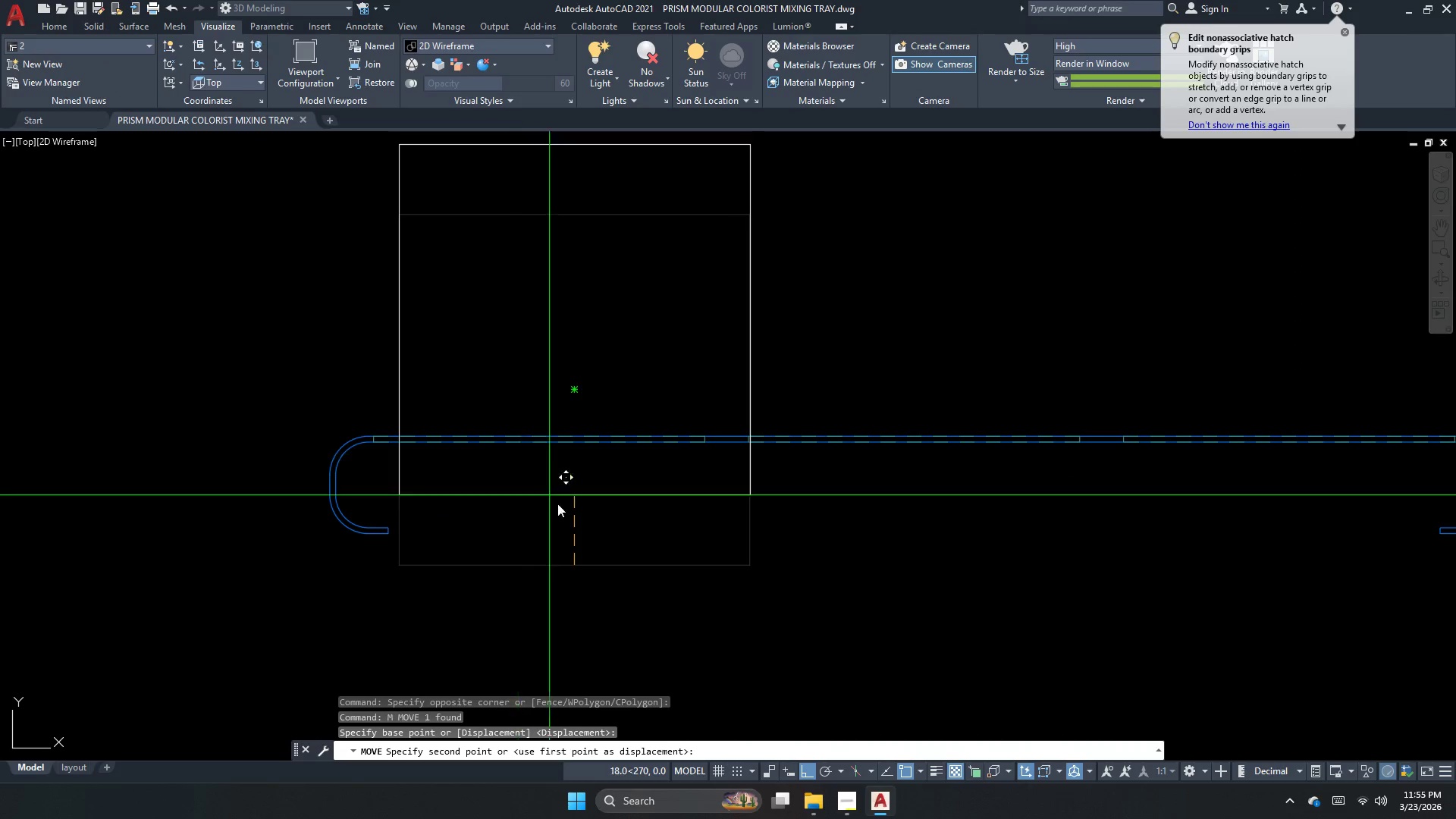 
key(Escape)
 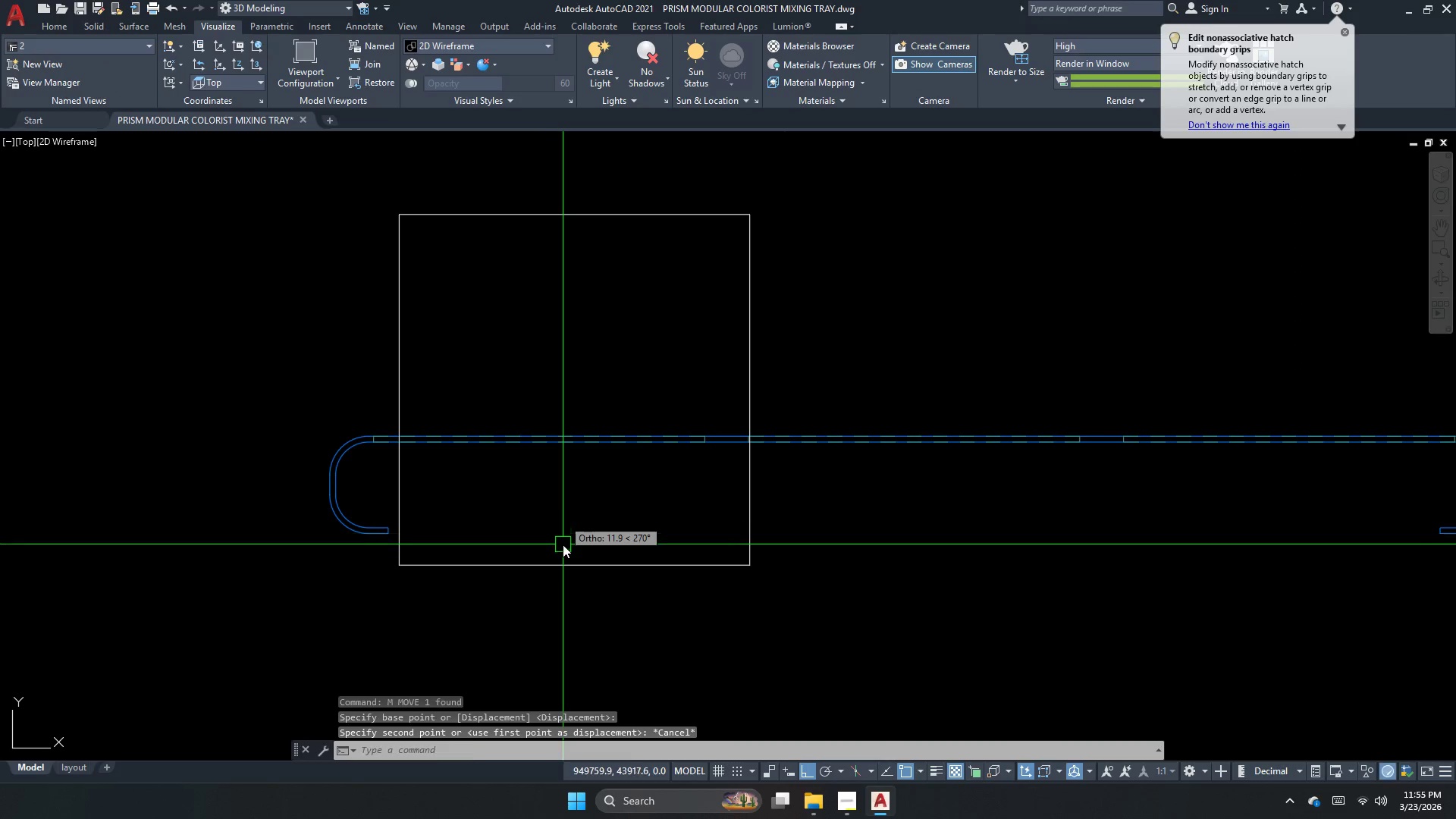 
left_click_drag(start_coordinate=[563, 544], to_coordinate=[554, 563])
 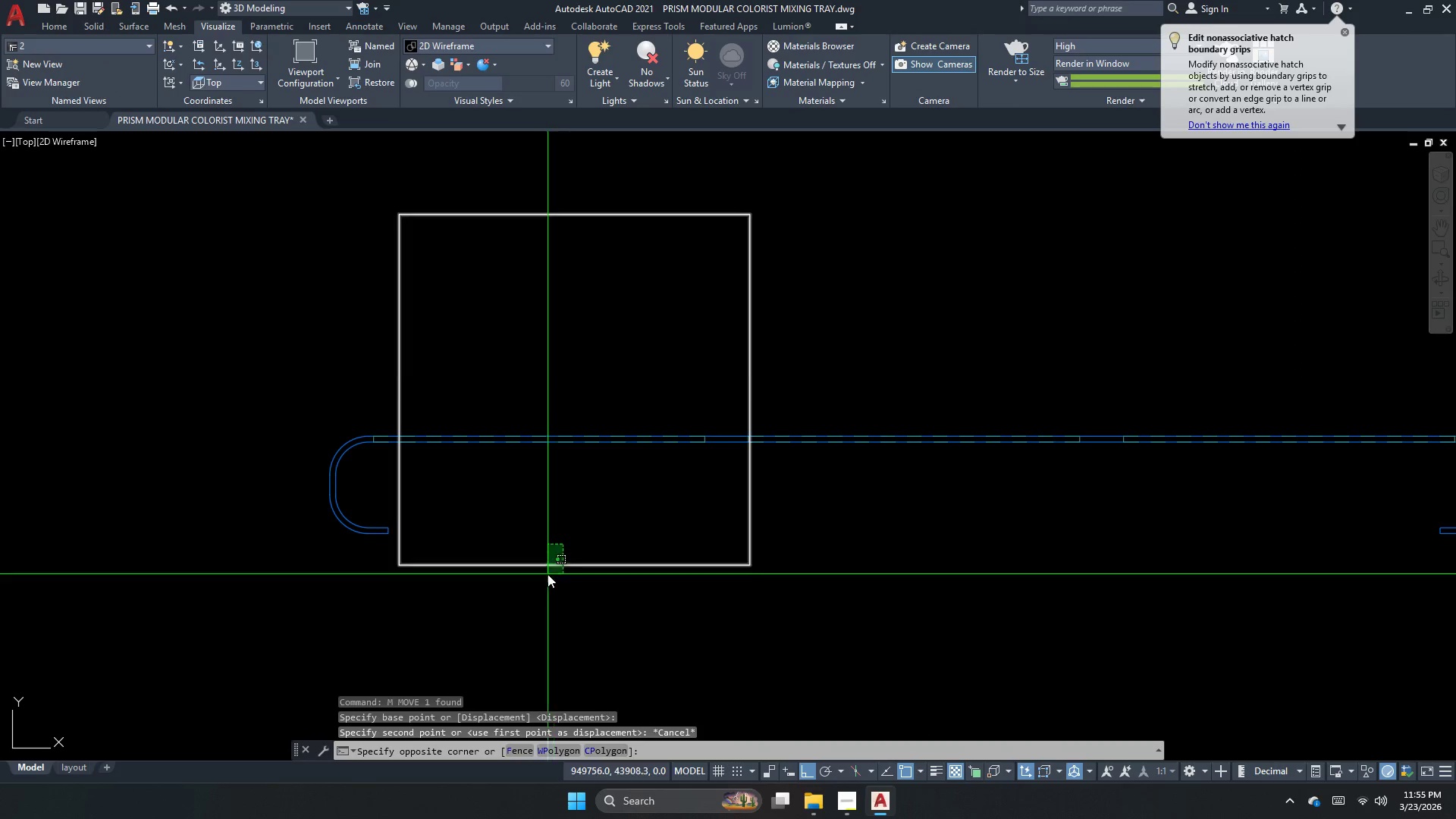 
double_click([548, 575])
 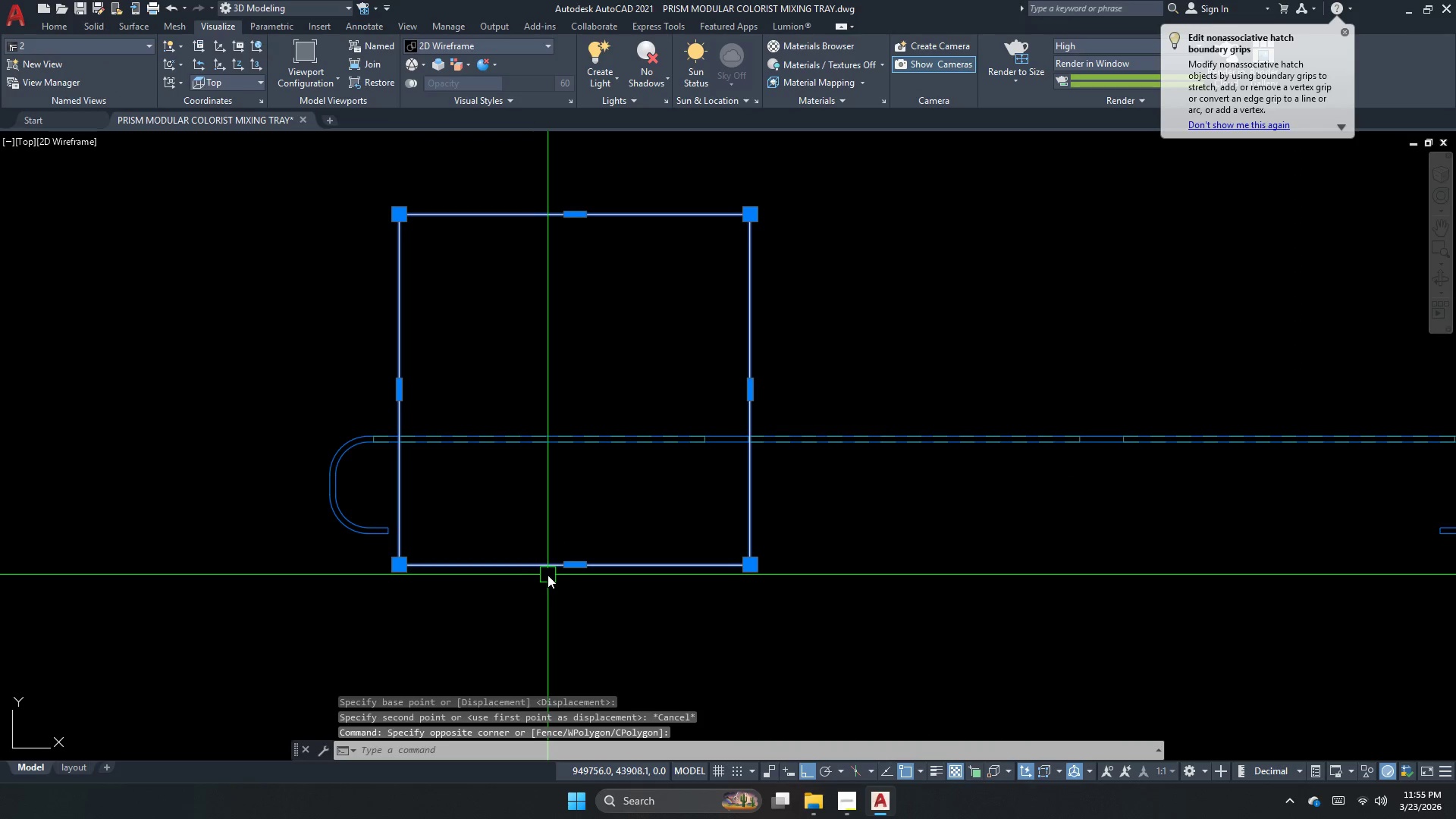 
key(M)
 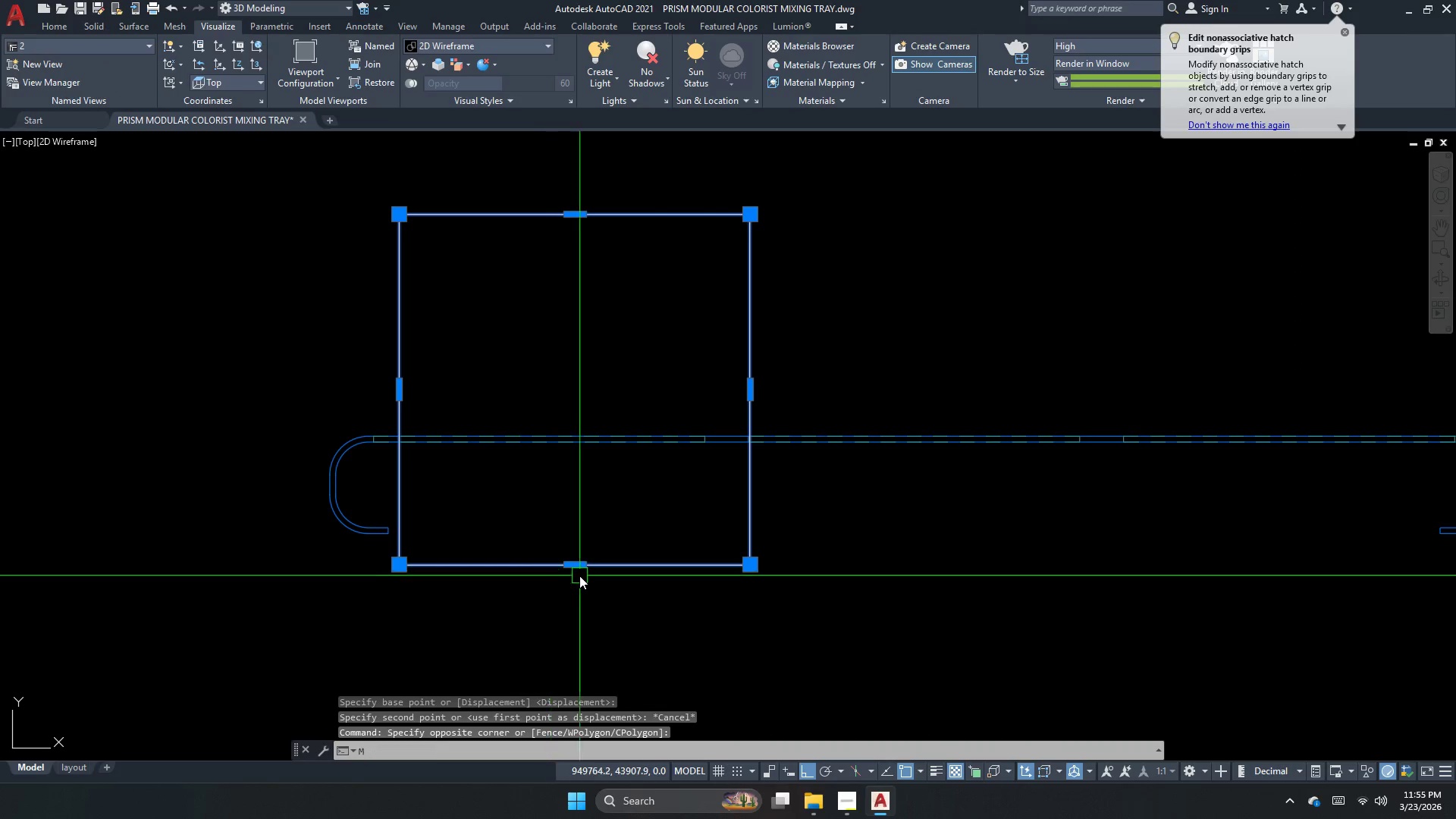 
key(Space)
 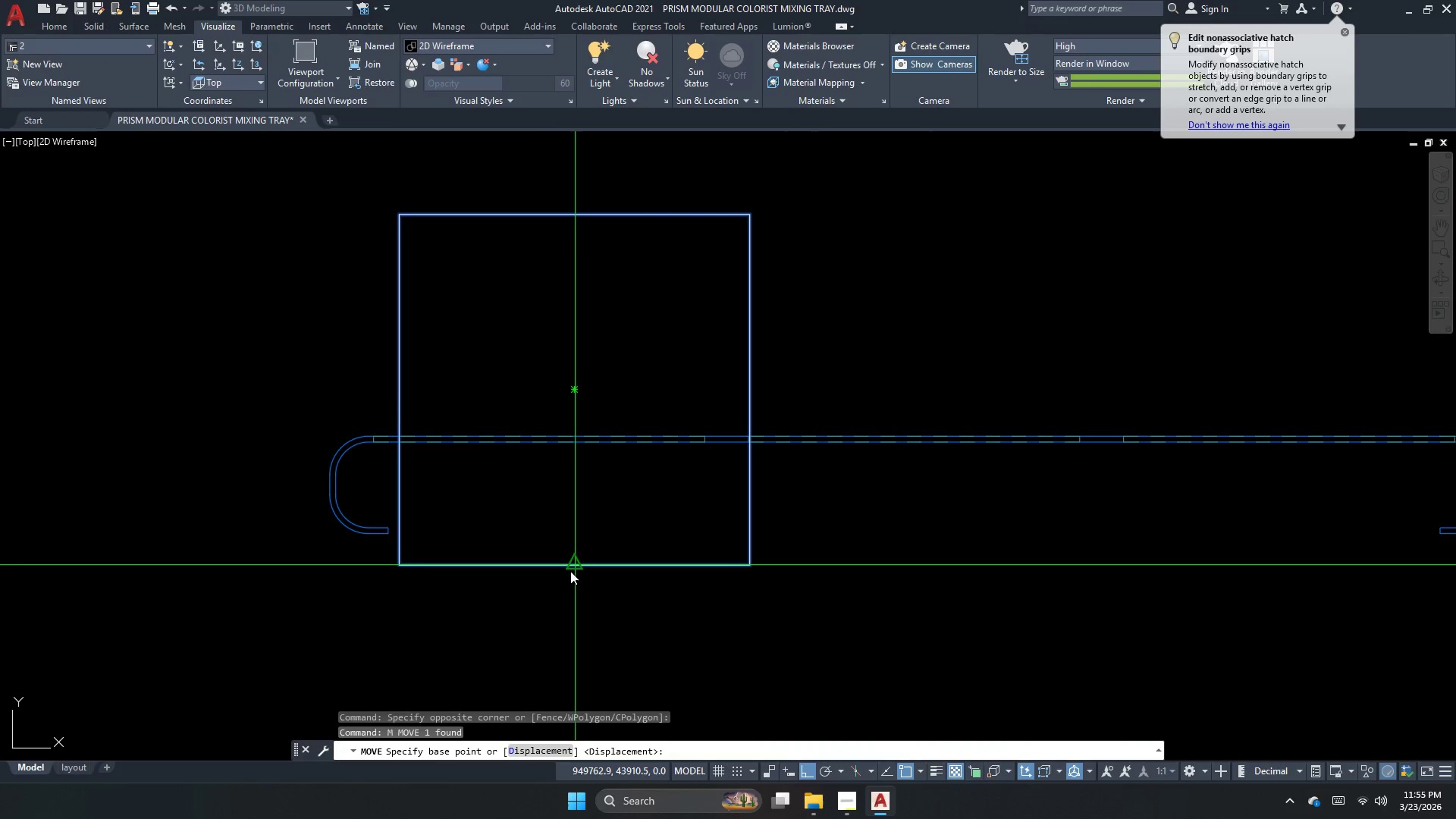 
left_click_drag(start_coordinate=[570, 570], to_coordinate=[570, 546])
 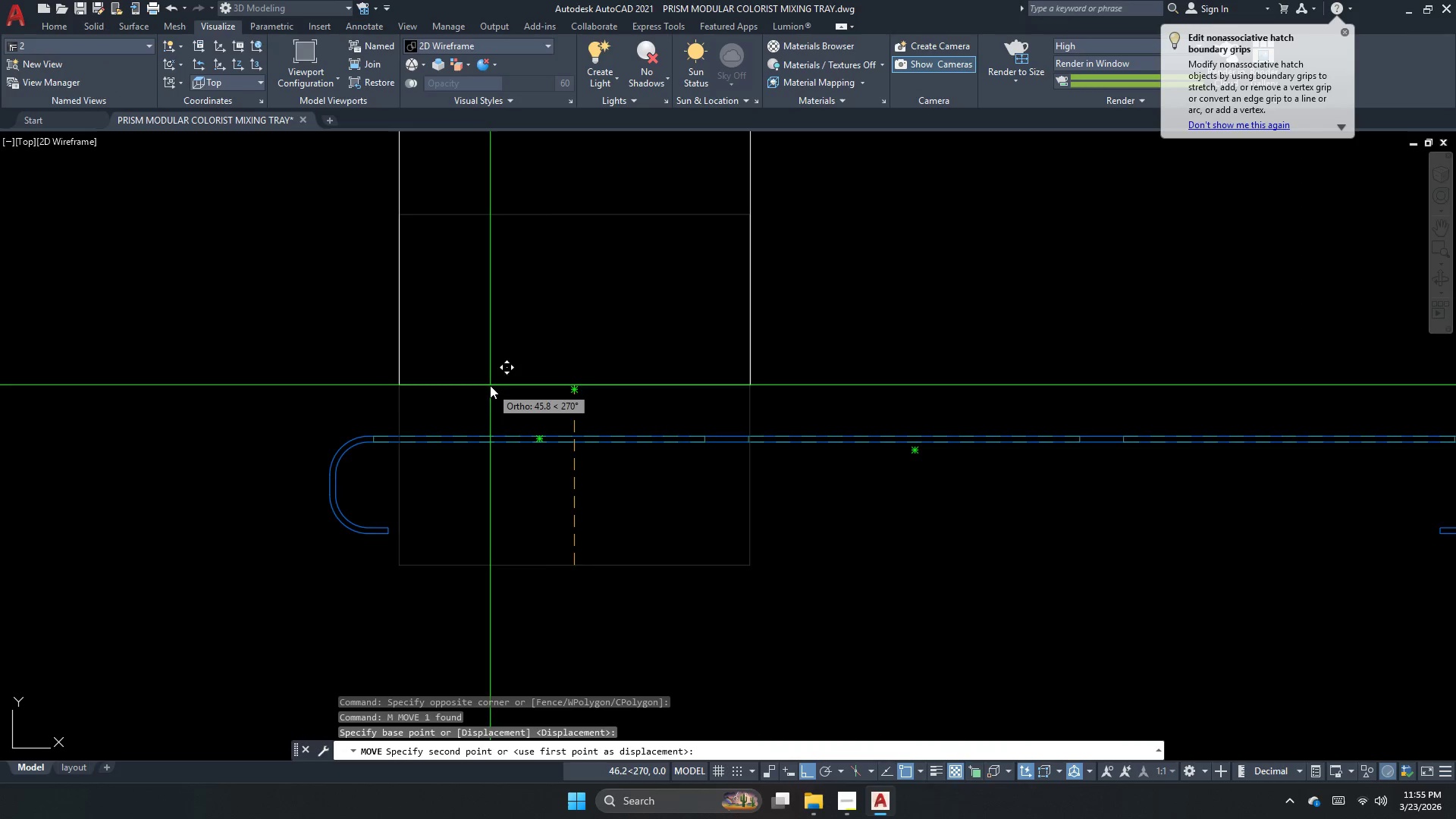 
scroll: coordinate [490, 385], scroll_direction: up, amount: 1.0
 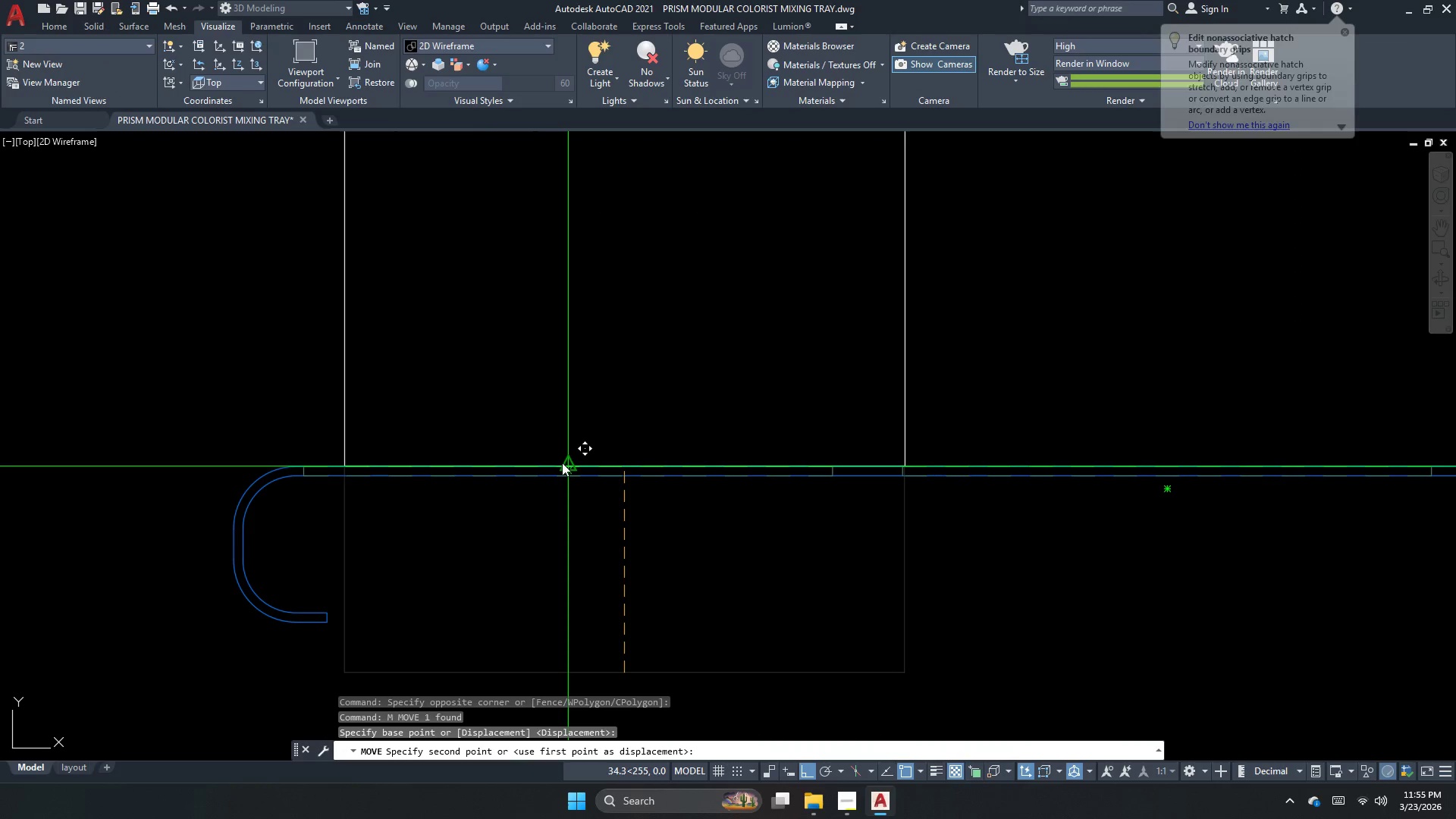 
left_click_drag(start_coordinate=[562, 463], to_coordinate=[563, 468])
 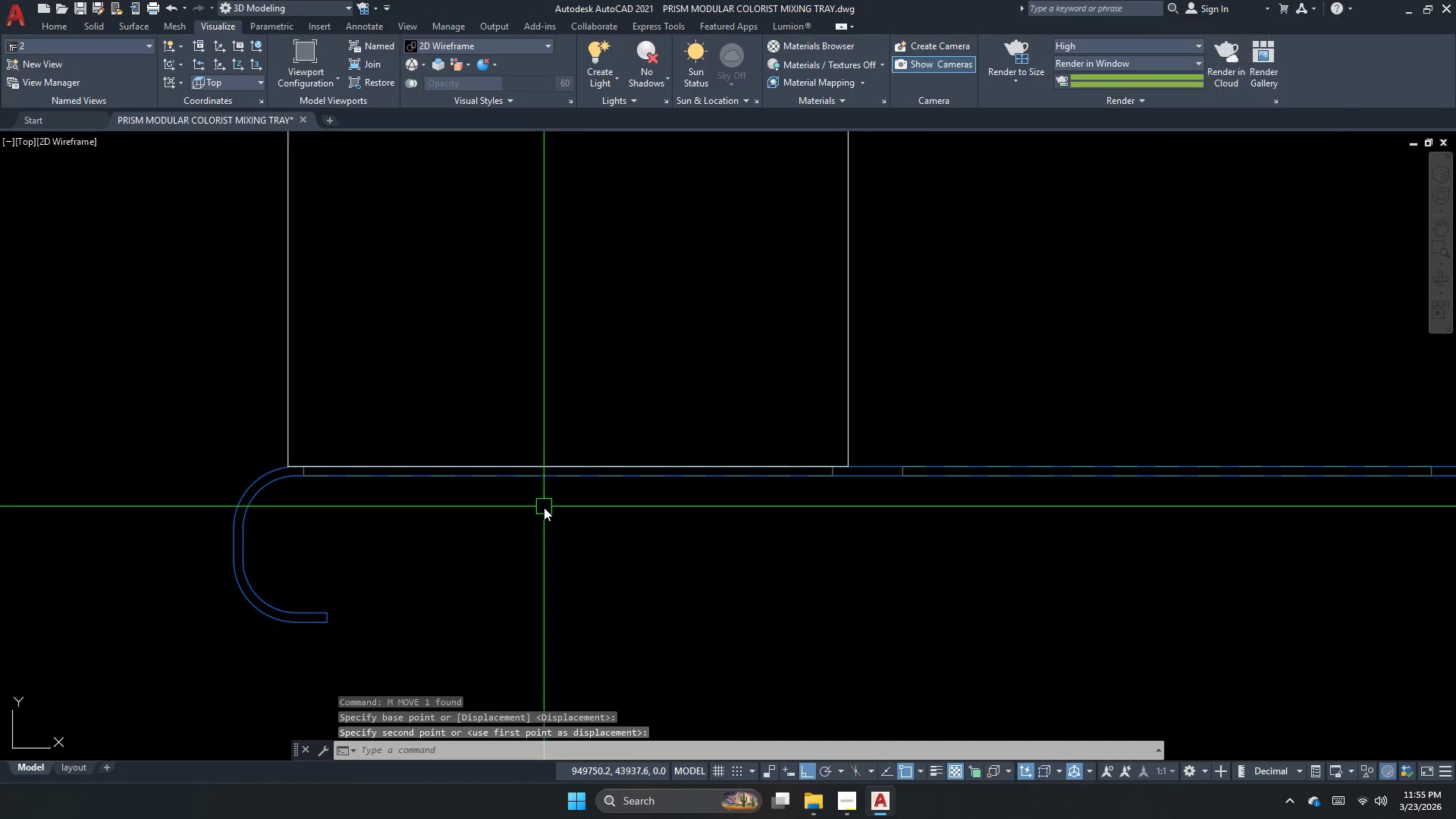 
scroll: coordinate [544, 510], scroll_direction: down, amount: 1.0
 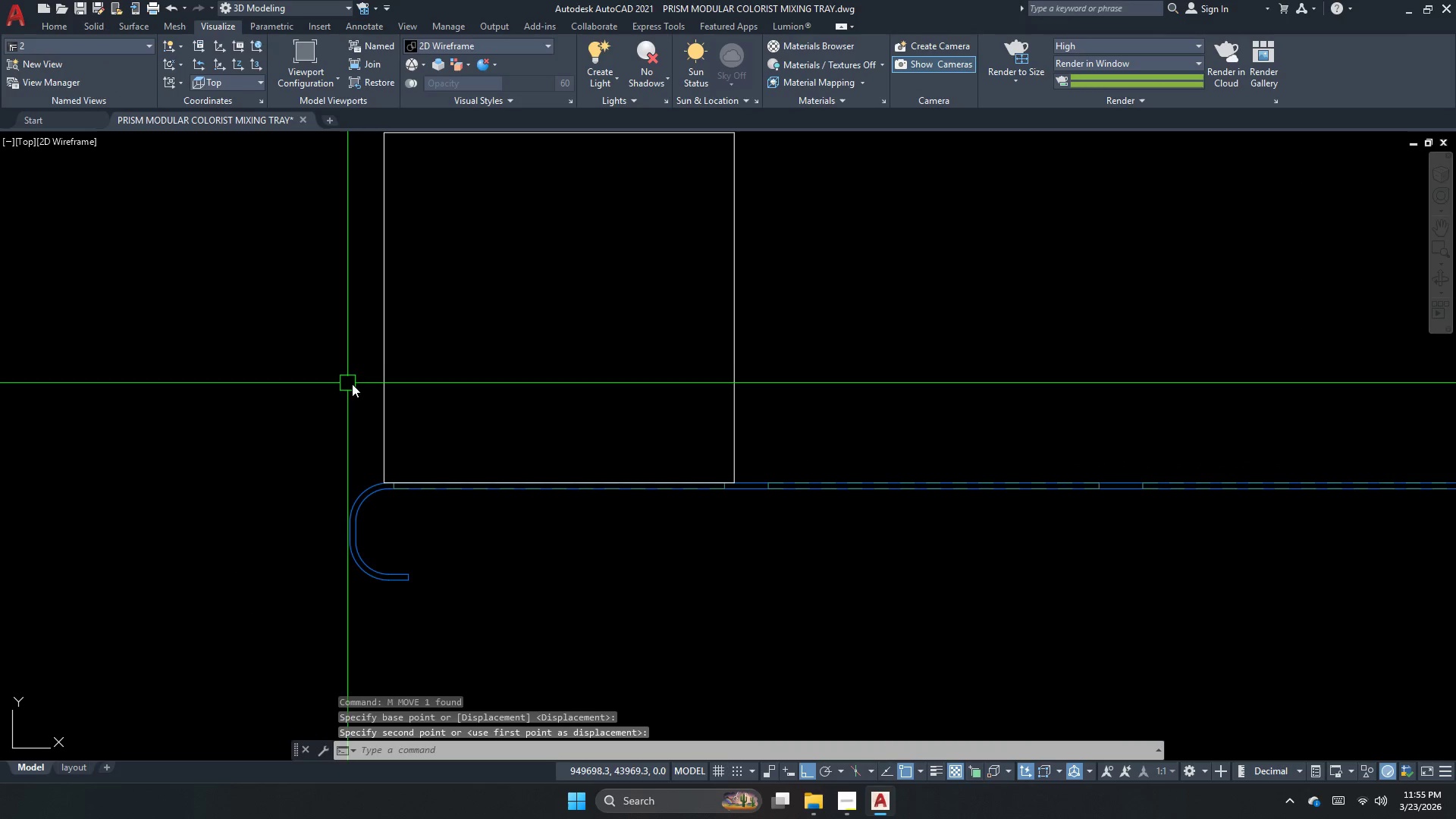 
left_click([386, 395])
 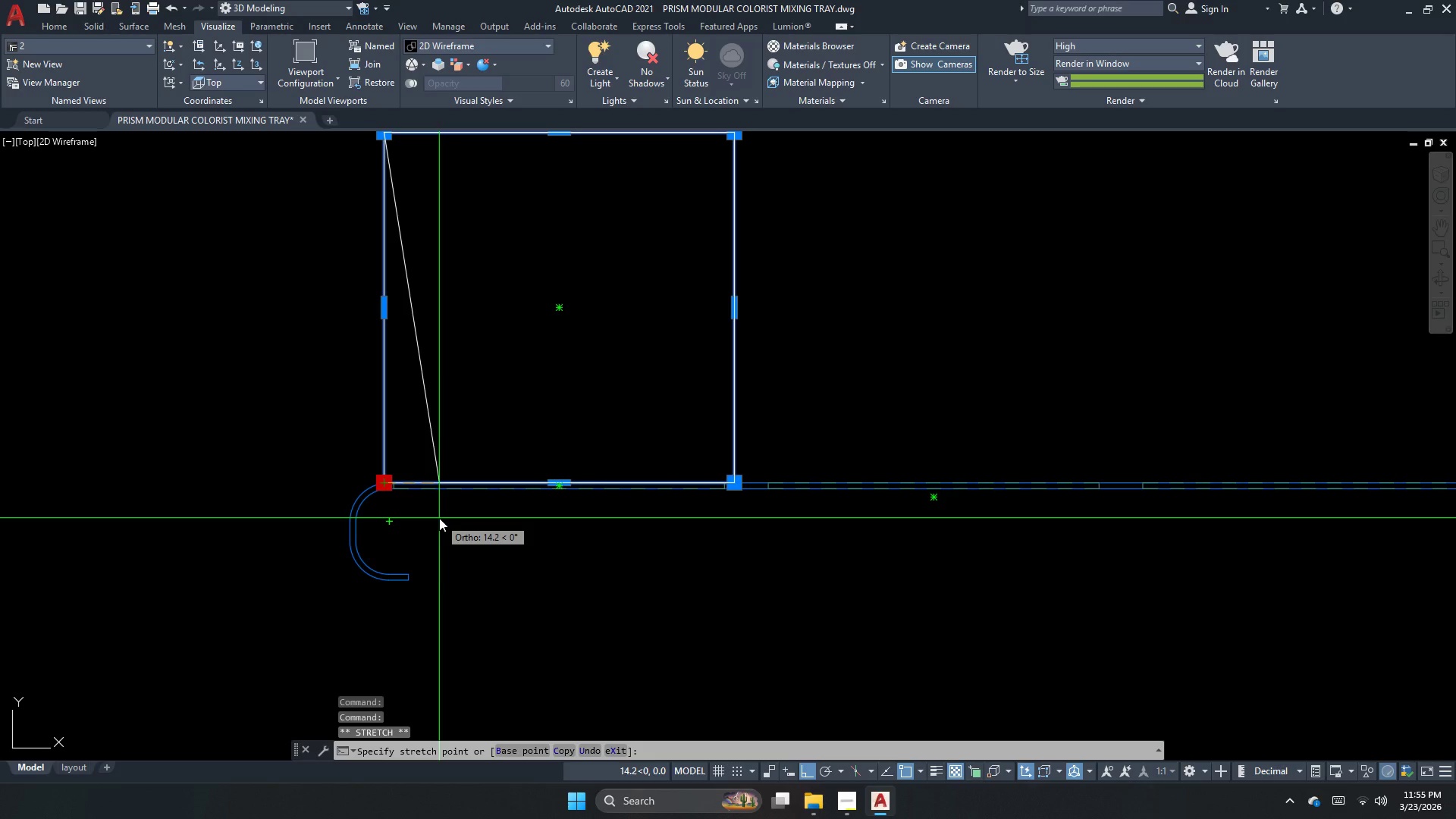 
key(Numpad5)
 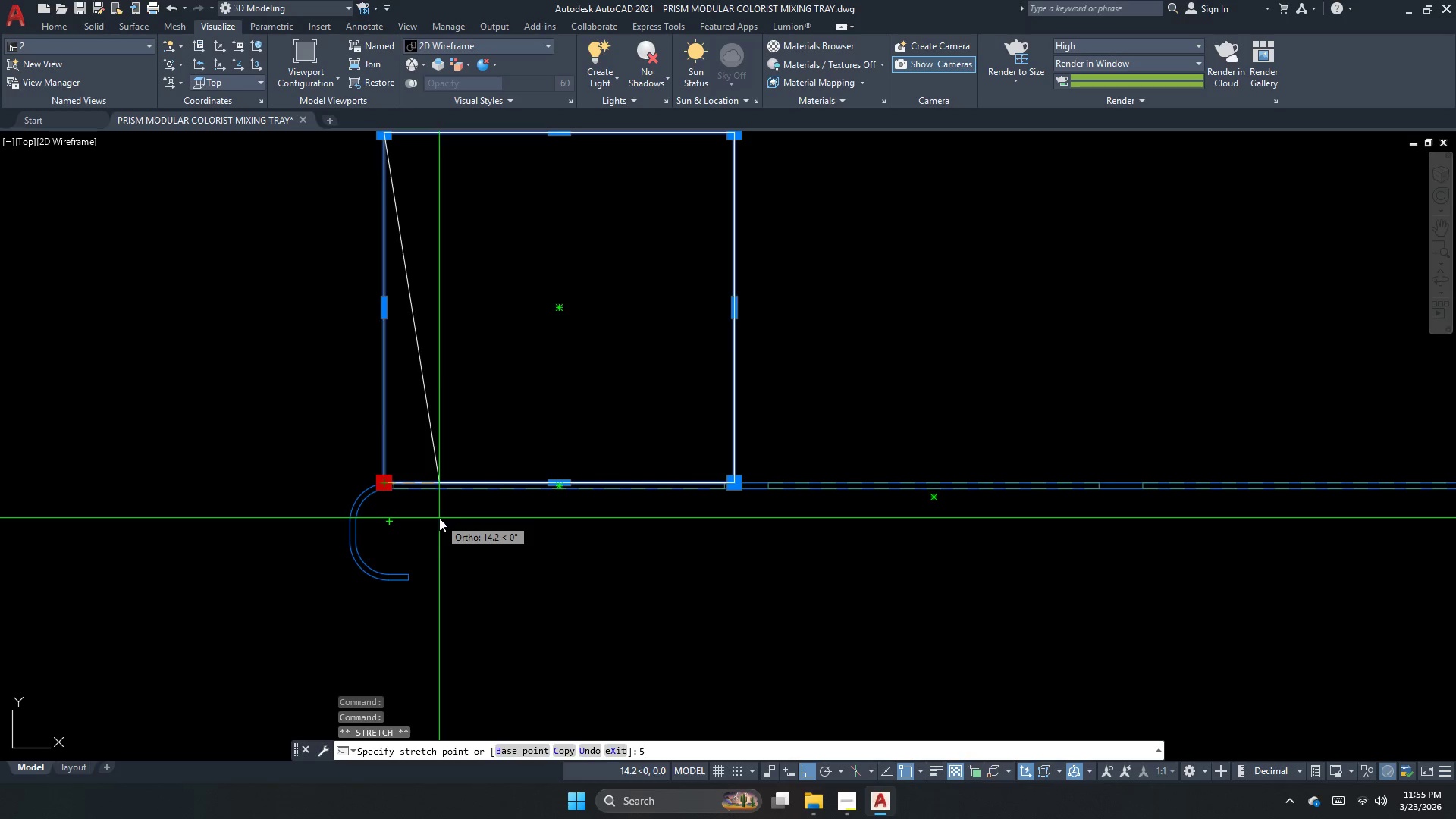 
key(NumpadEnter)
 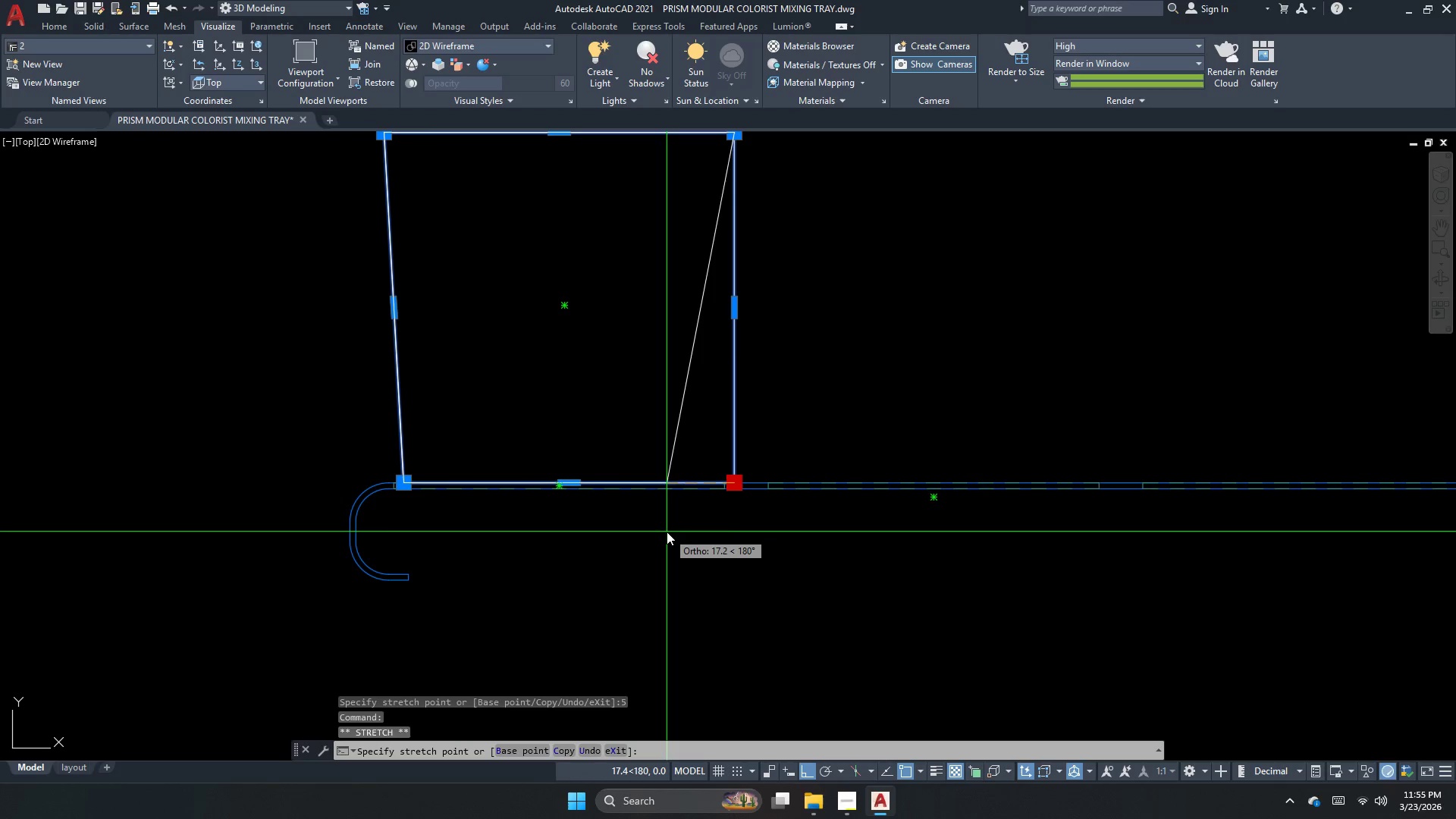 
key(Numpad5)
 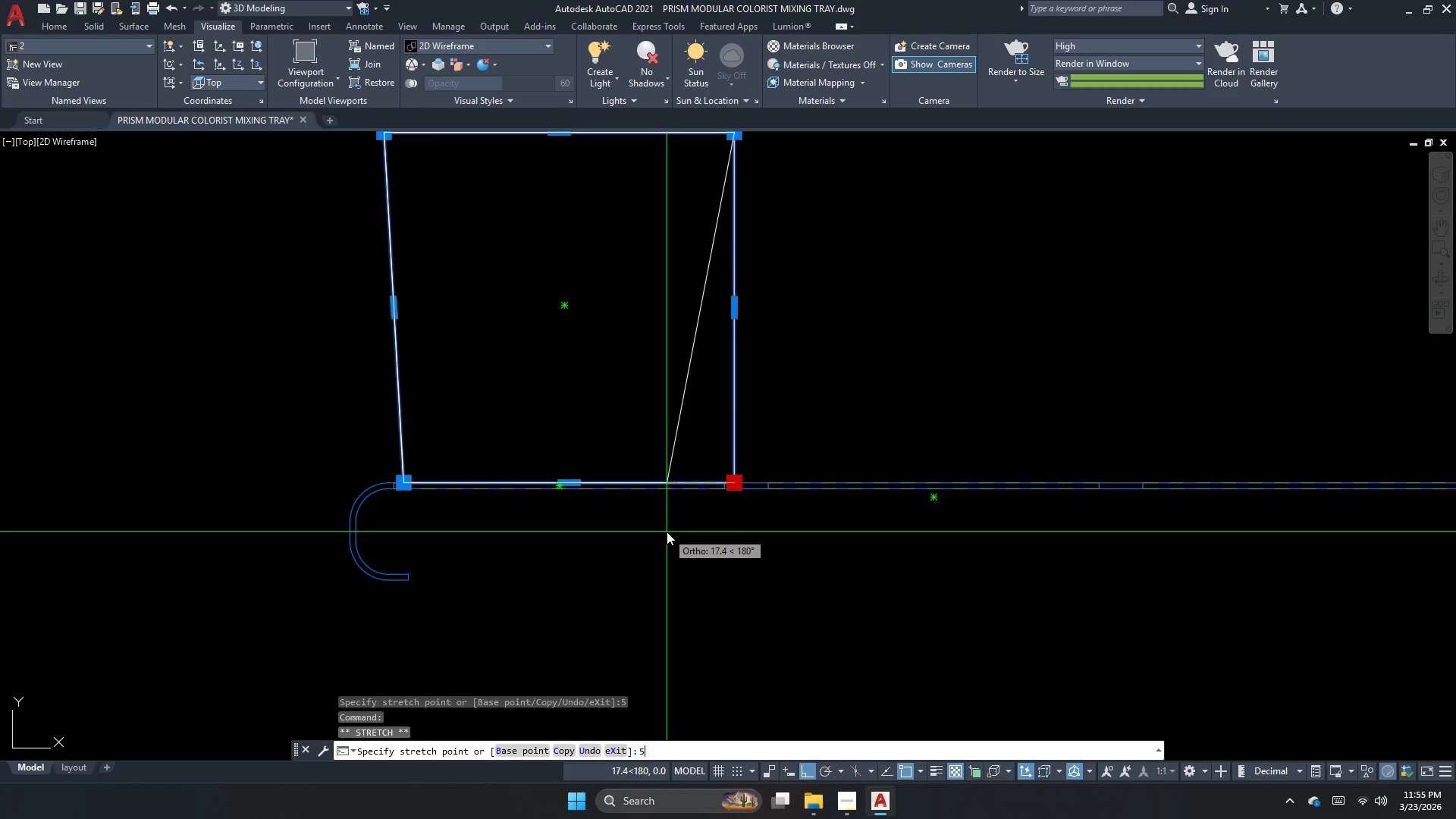 
key(NumpadEnter)
 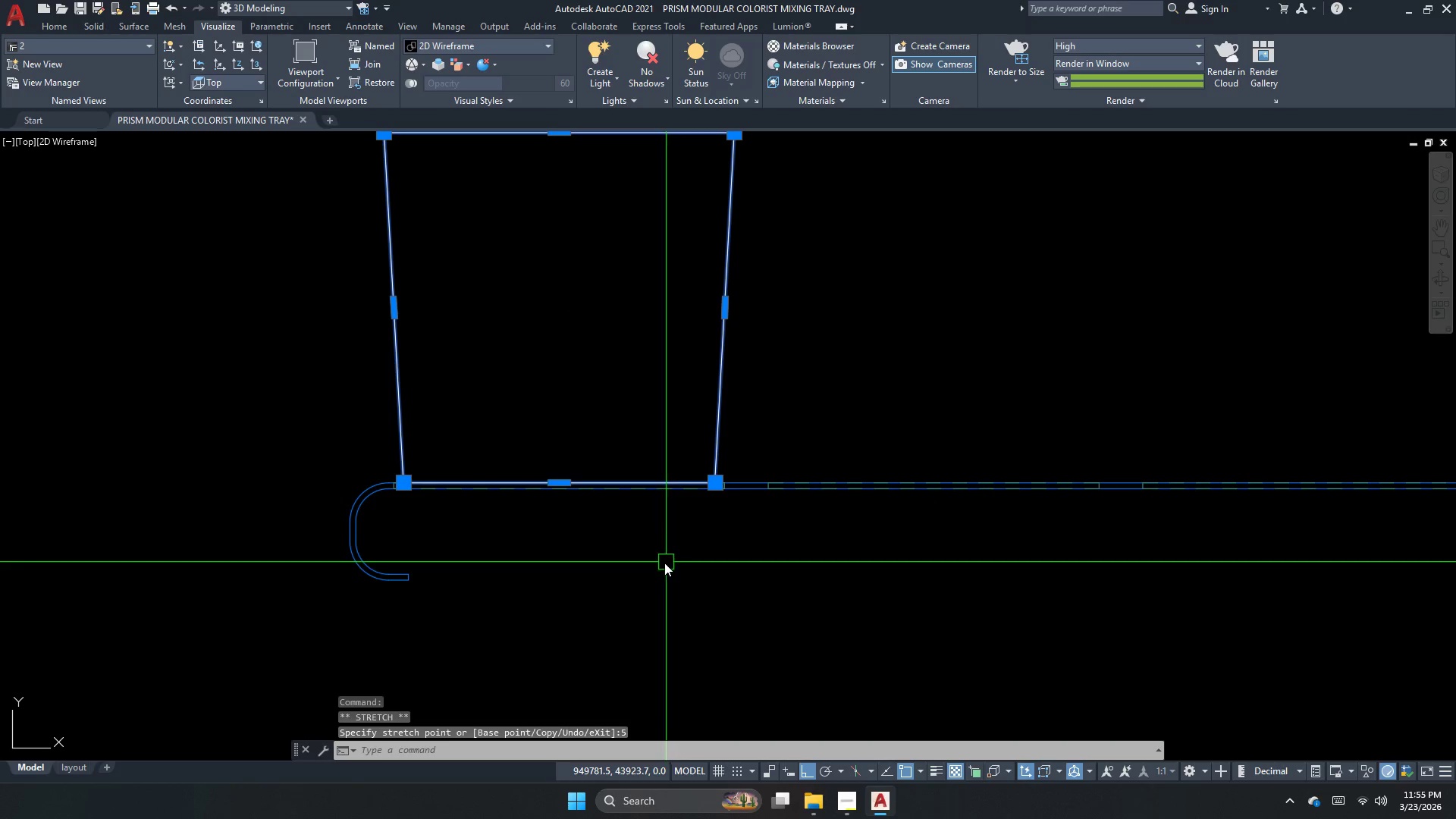 
key(Escape)
key(Escape)
key(Escape)
key(Escape)
key(Escape)
type(dli  )
 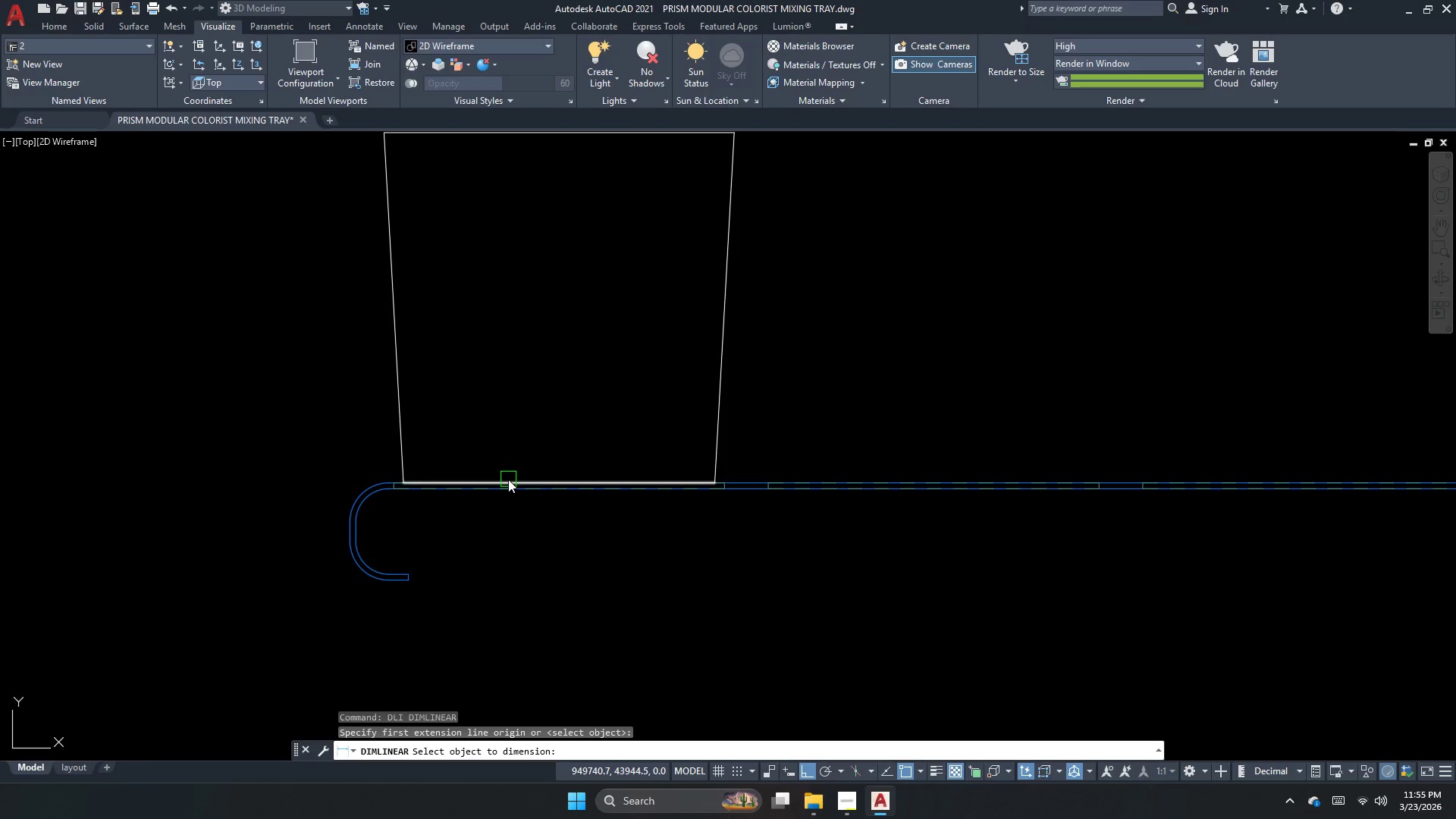 
left_click_drag(start_coordinate=[508, 479], to_coordinate=[508, 487])
 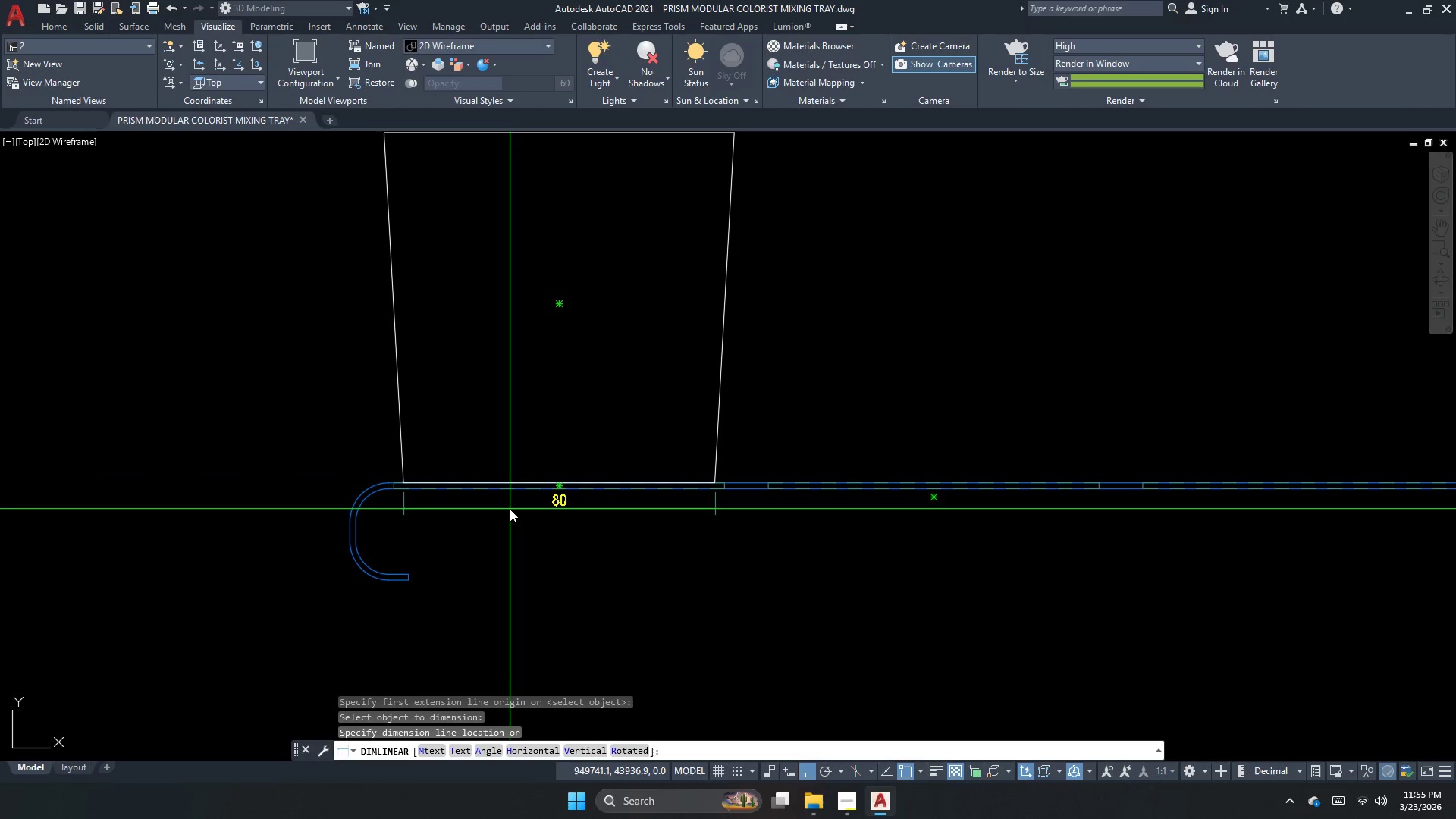 
scroll: coordinate [510, 509], scroll_direction: none, amount: 0.0
 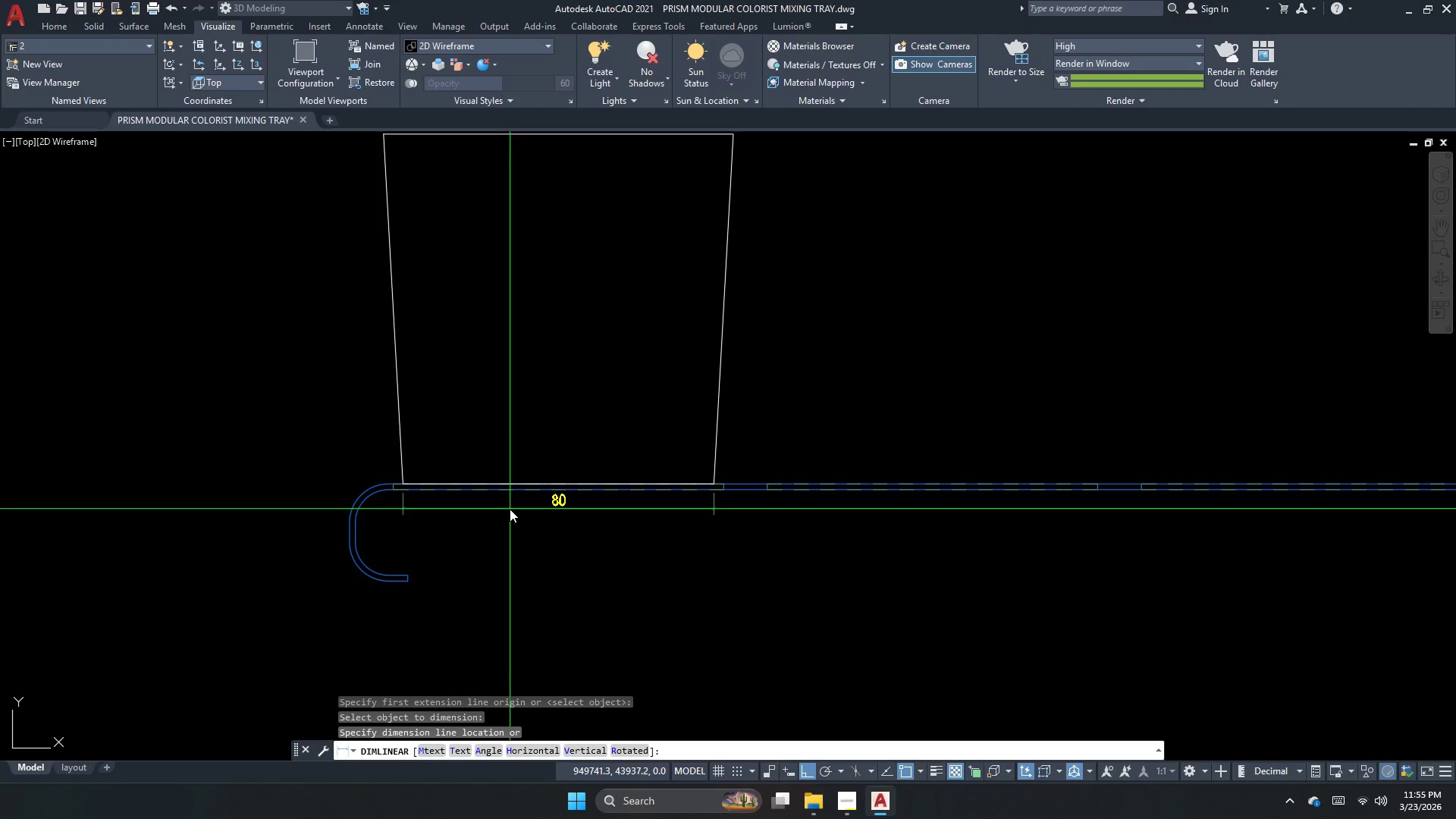 
scroll: coordinate [510, 509], scroll_direction: up, amount: 2.0
 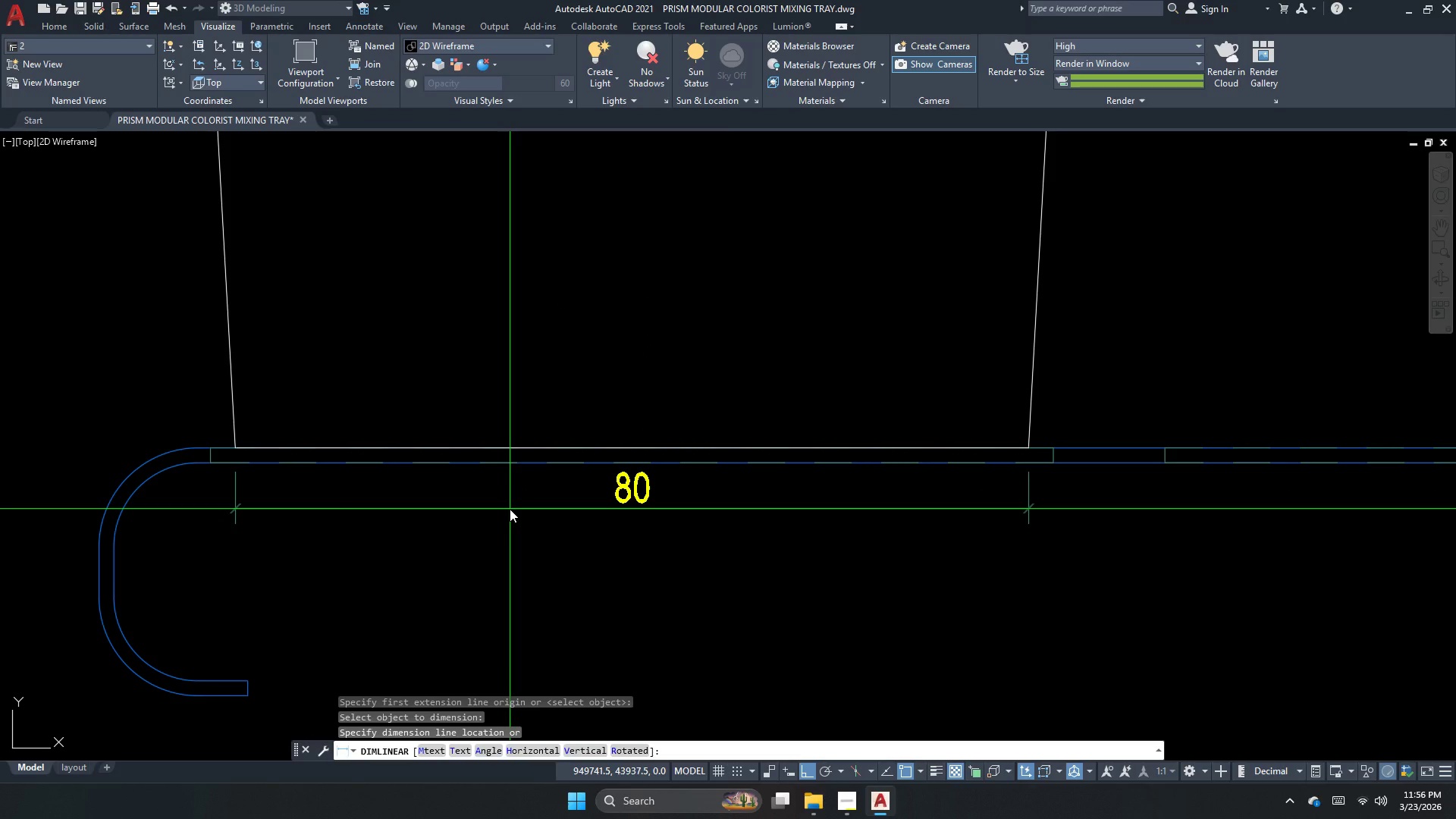 
wait(5.3)
 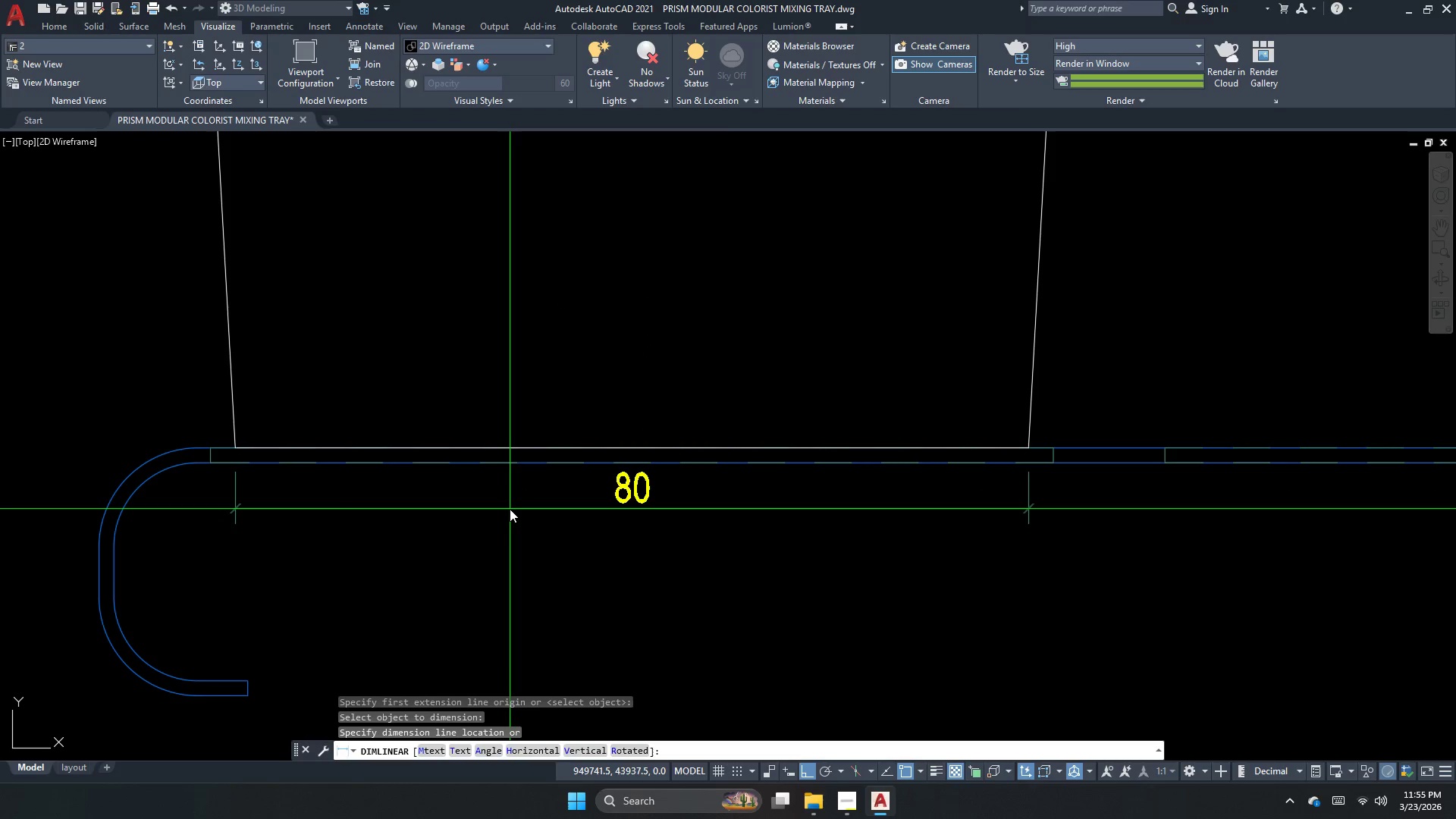 
scroll: coordinate [510, 509], scroll_direction: down, amount: 2.0
 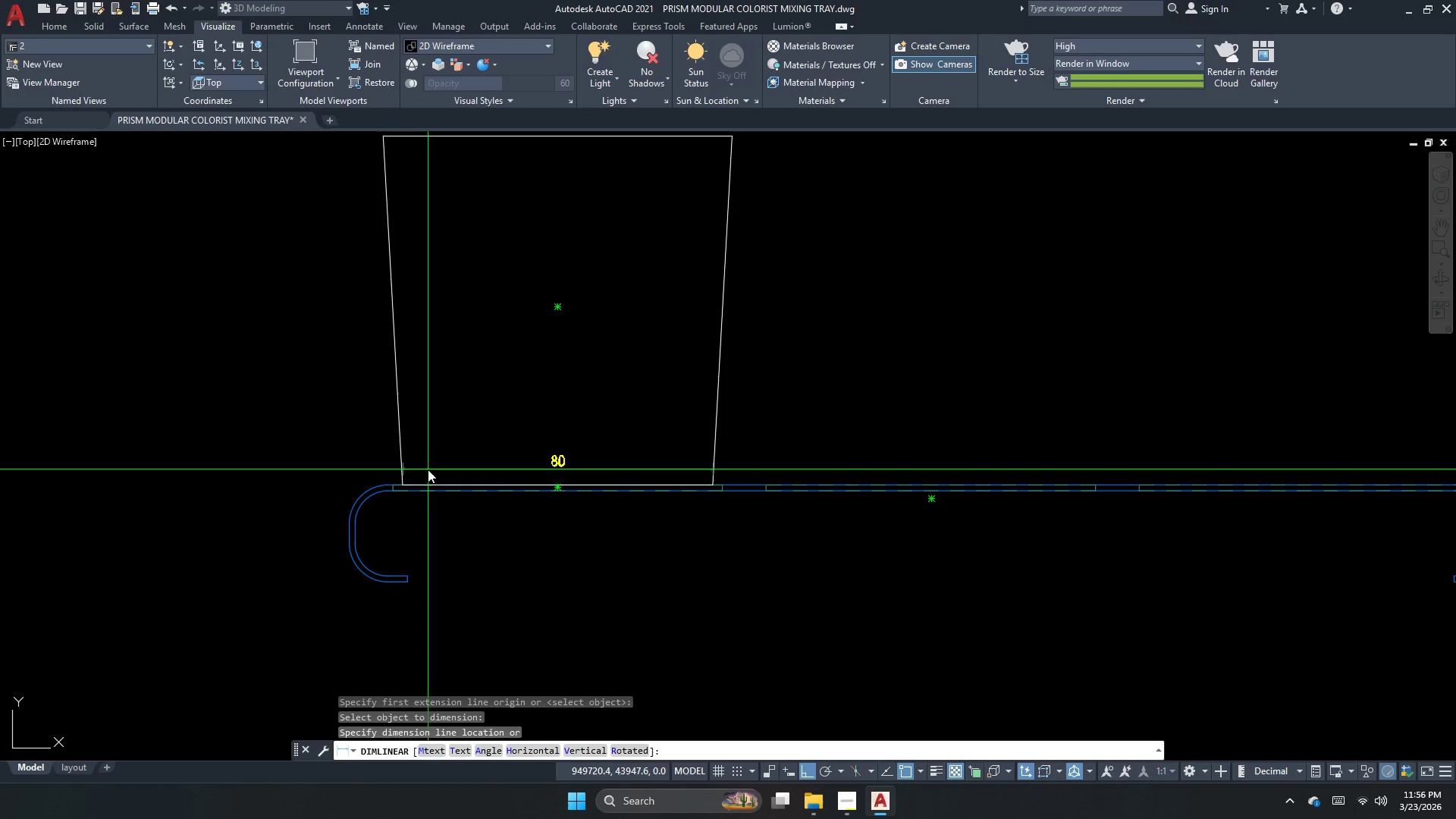 
key(Escape)
 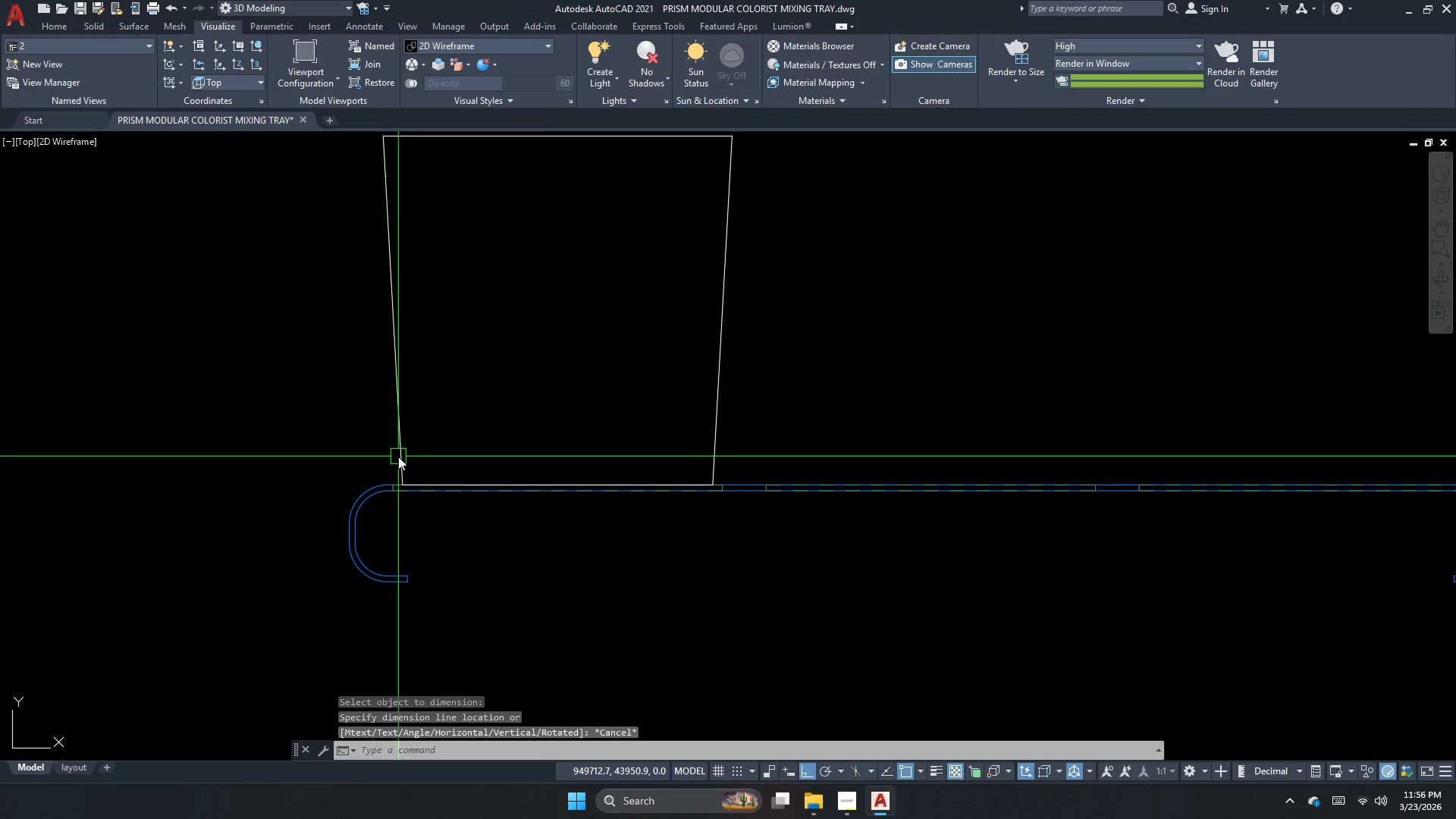 
left_click([397, 457])
 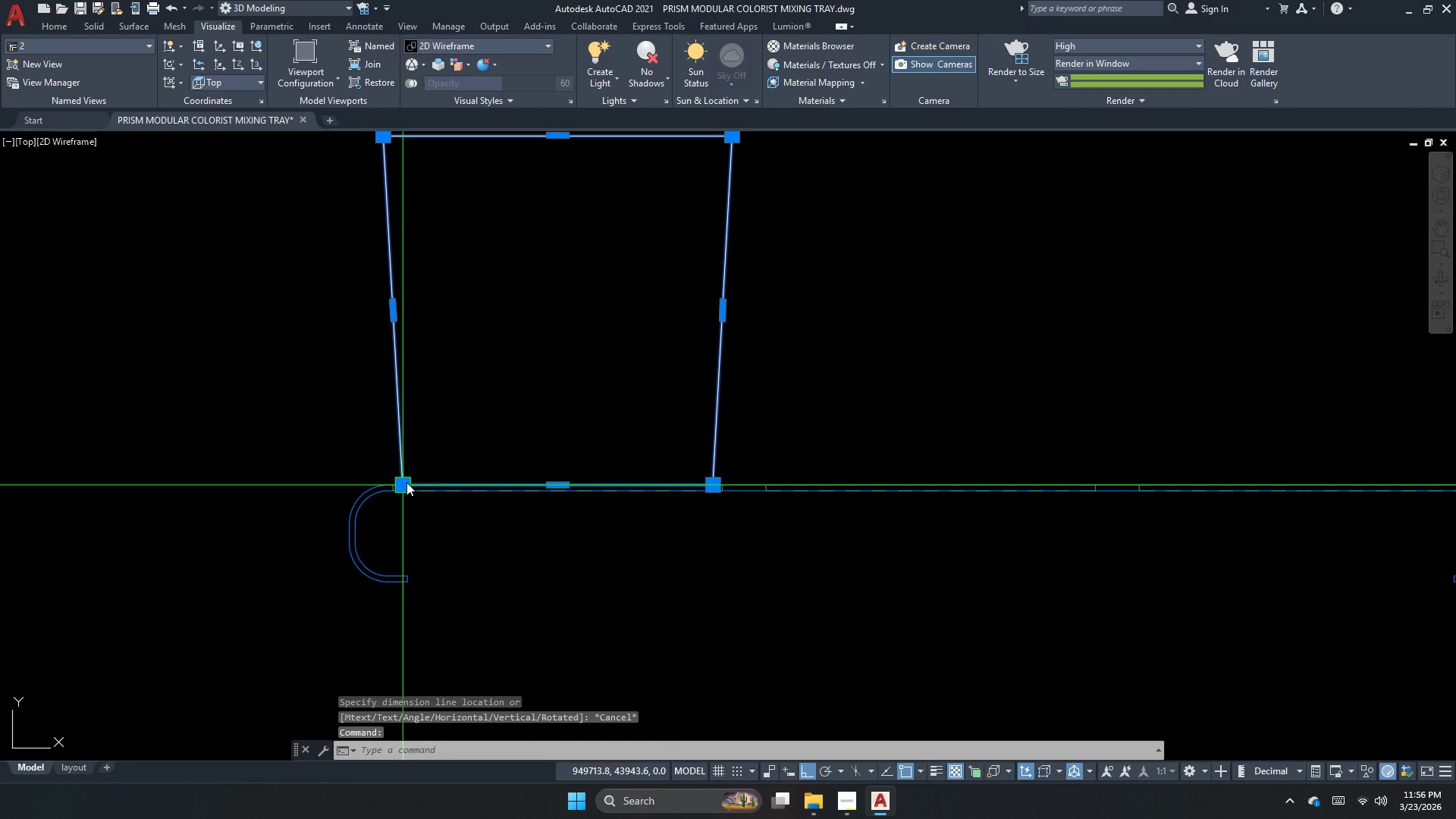 
left_click_drag(start_coordinate=[405, 488], to_coordinate=[409, 488])
 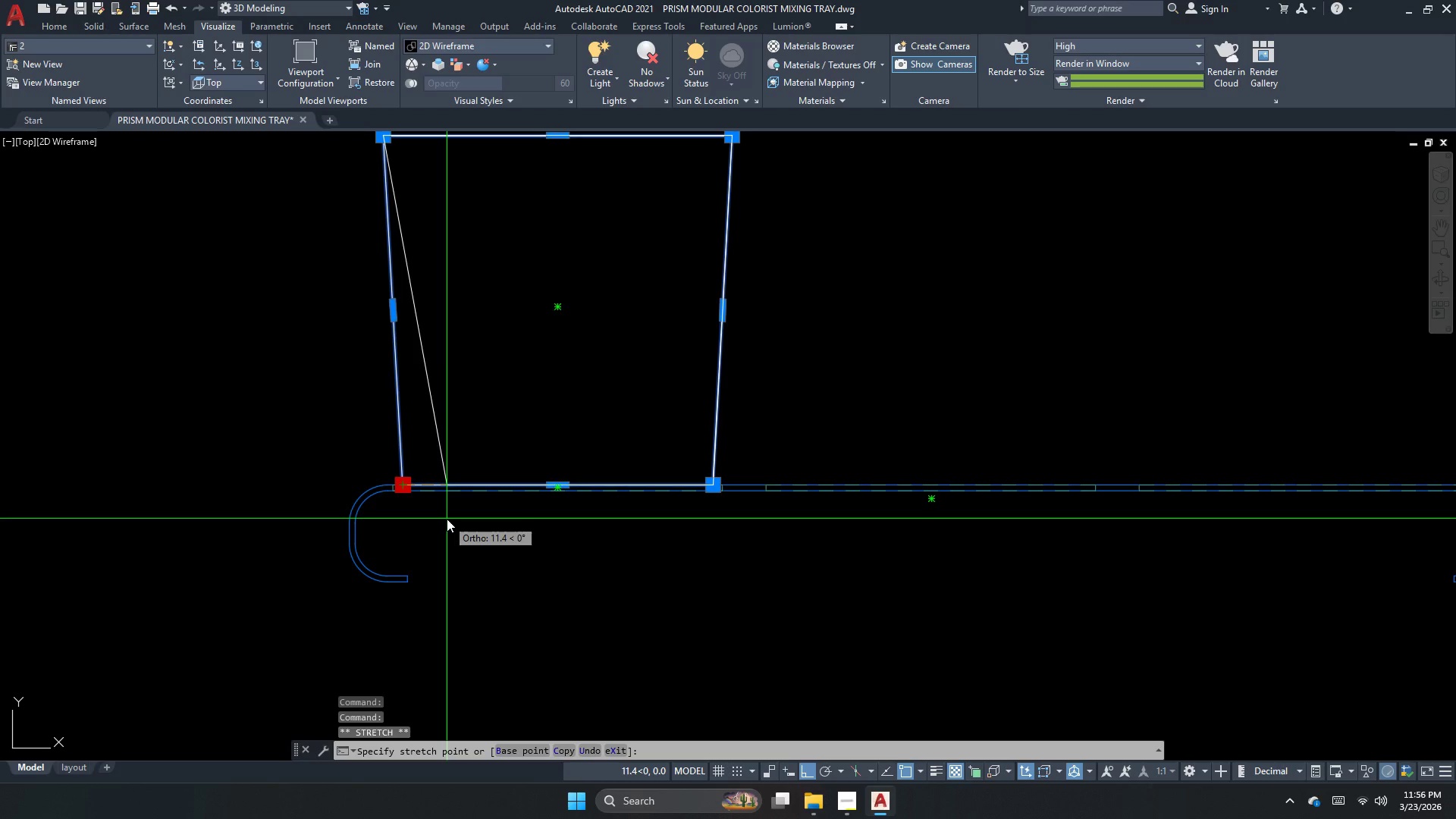 
key(Numpad5)
 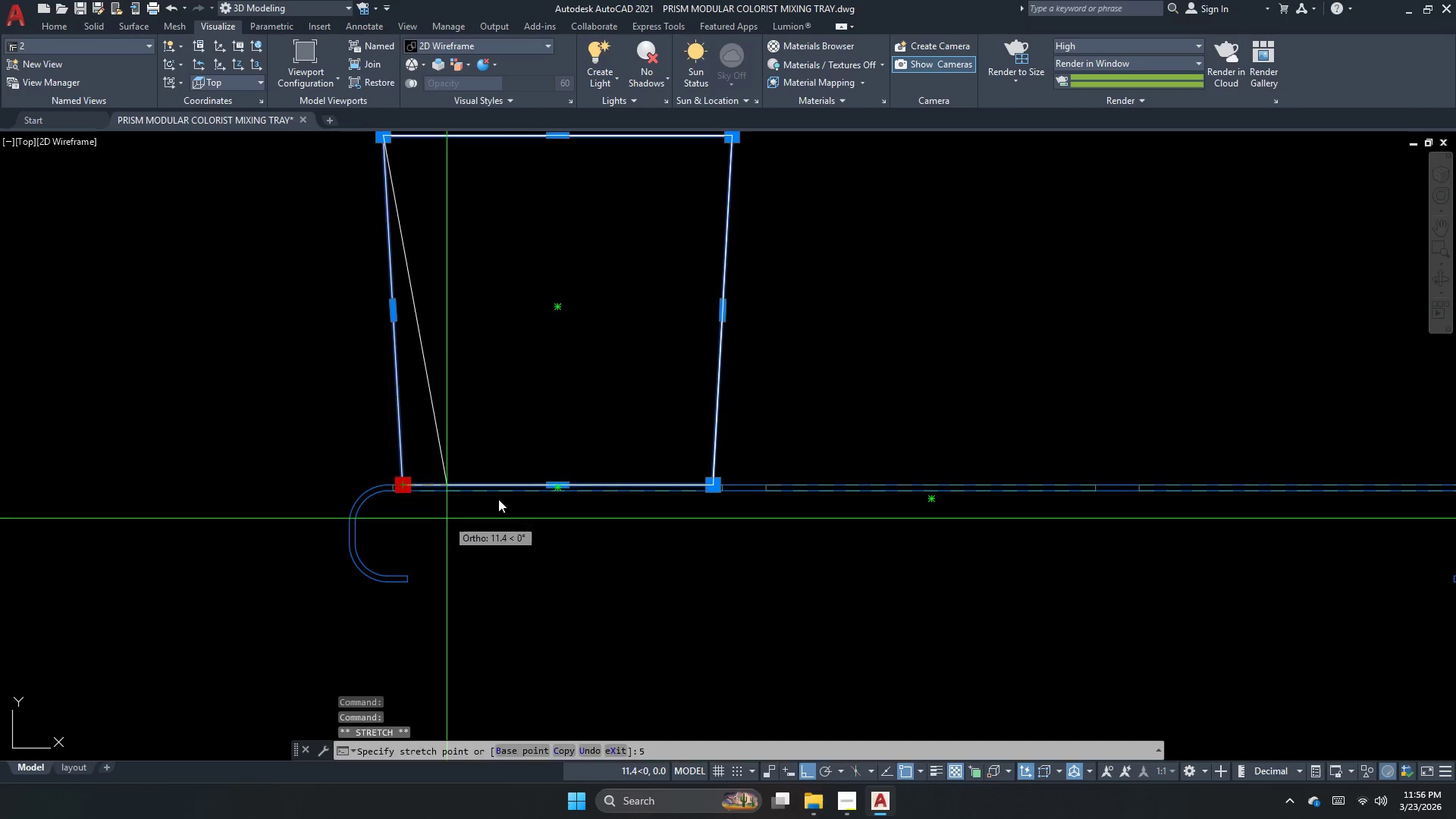 
key(NumpadEnter)
 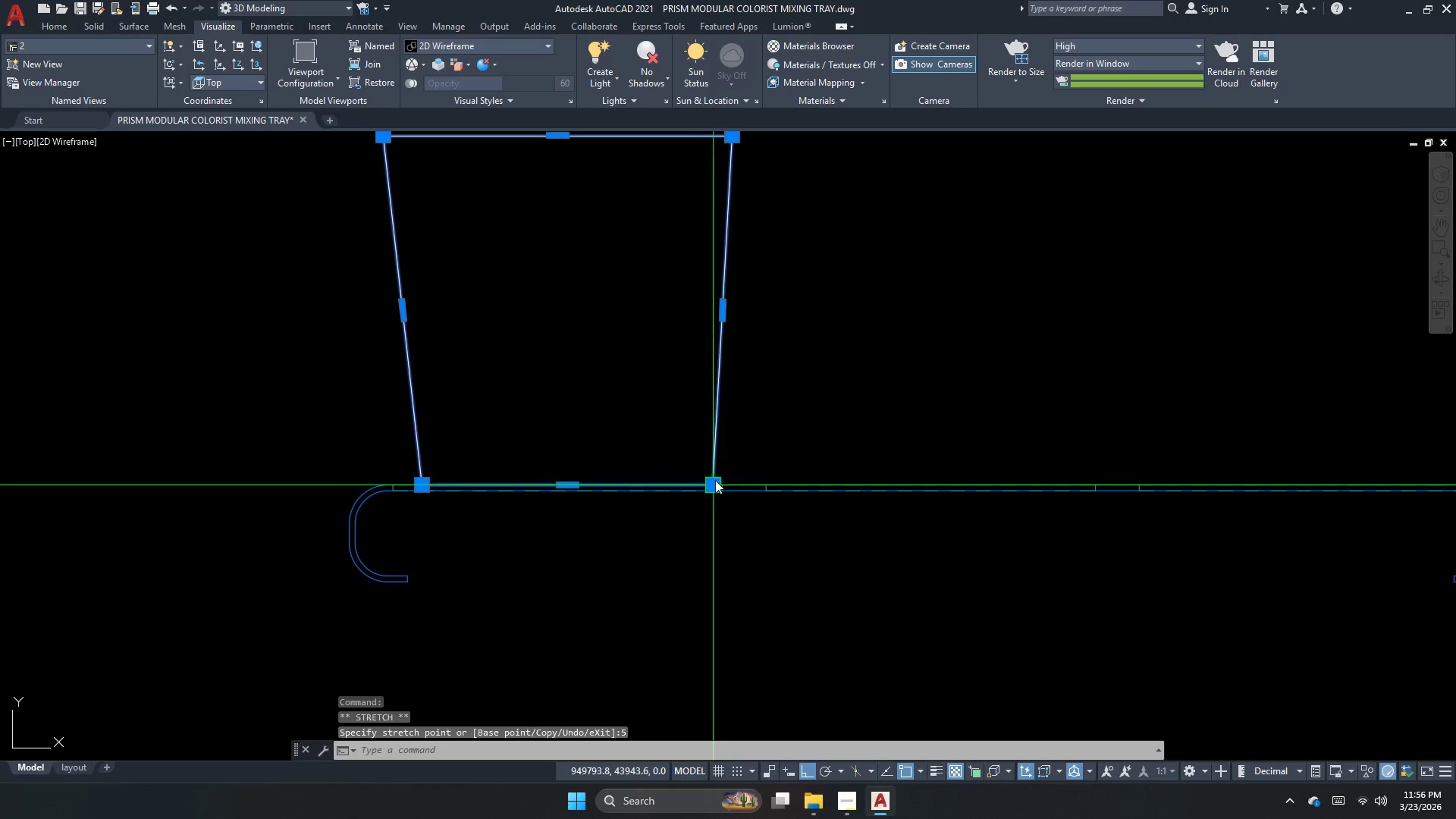 
left_click_drag(start_coordinate=[713, 480], to_coordinate=[704, 482])
 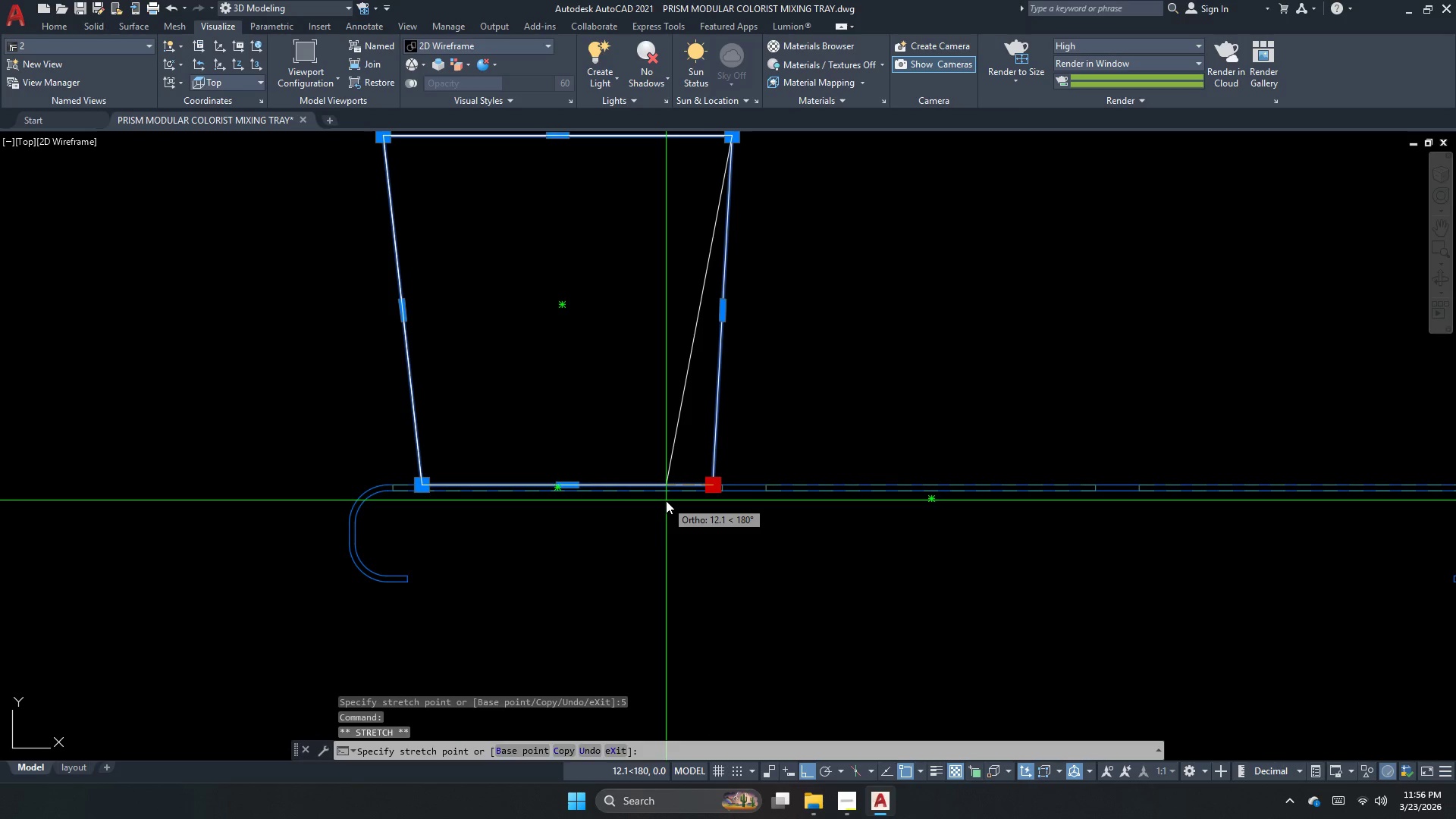 
key(Numpad5)
 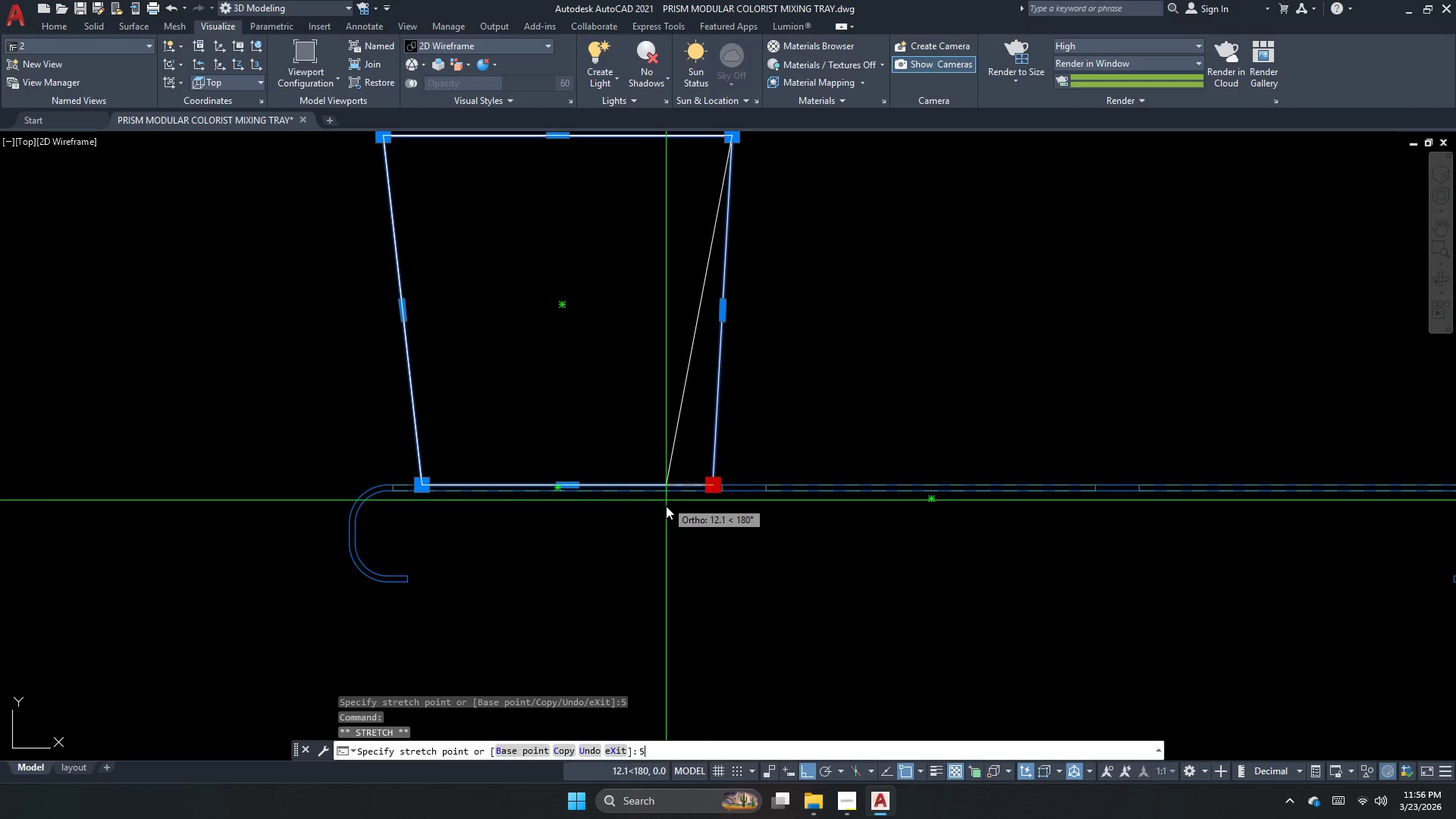 
key(NumpadEnter)
 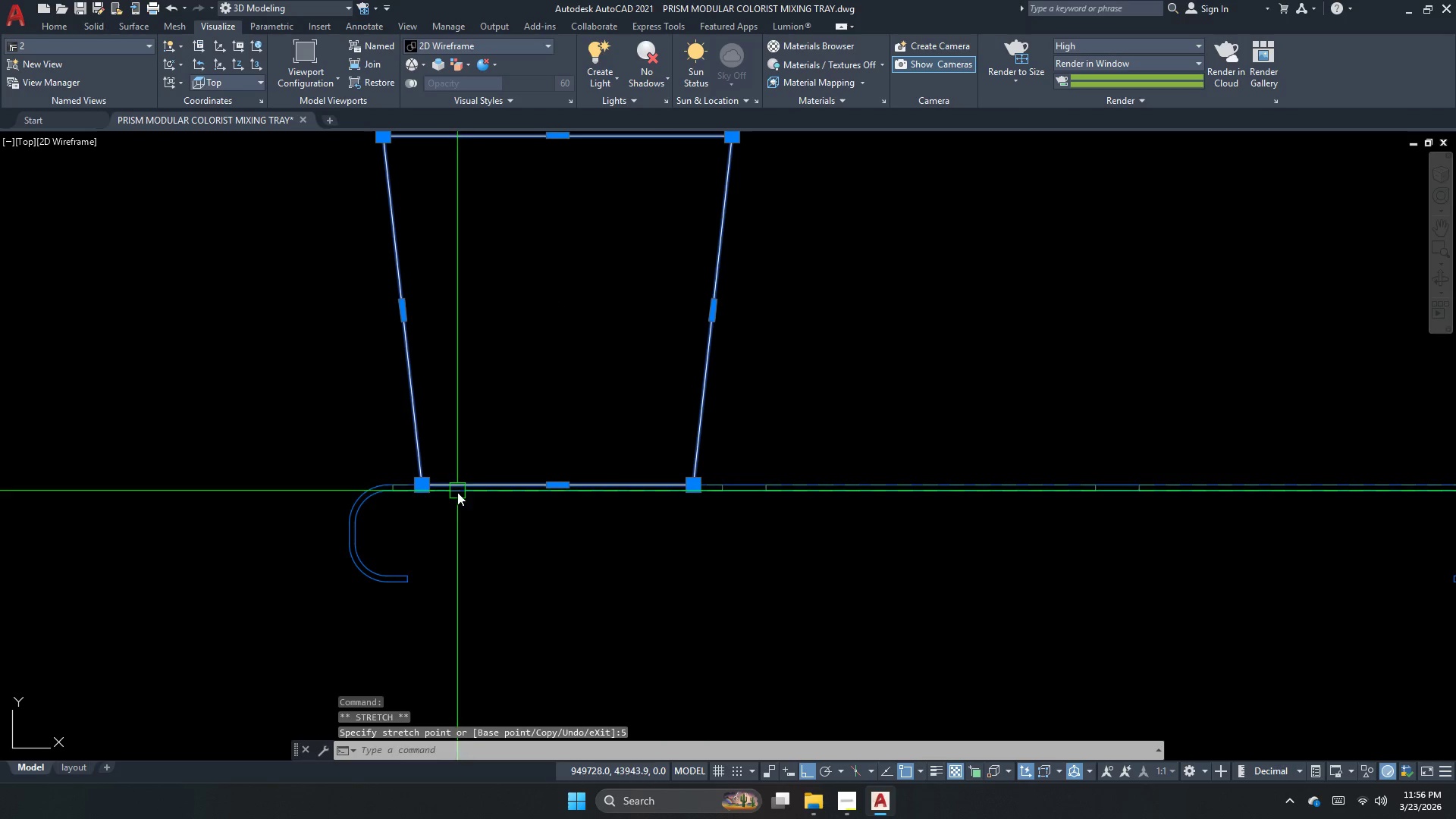 
key(Escape)
 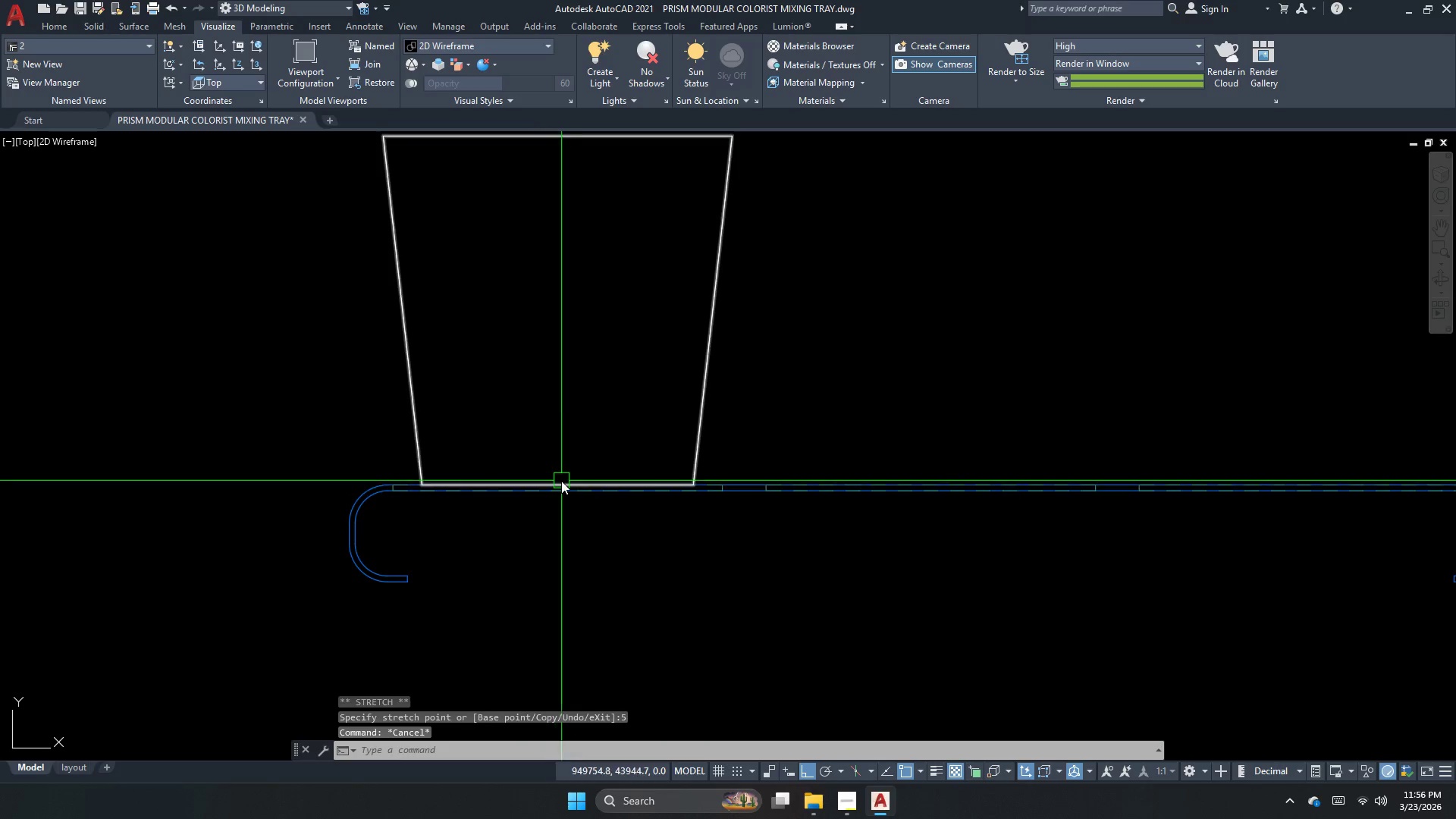 
left_click([561, 481])
 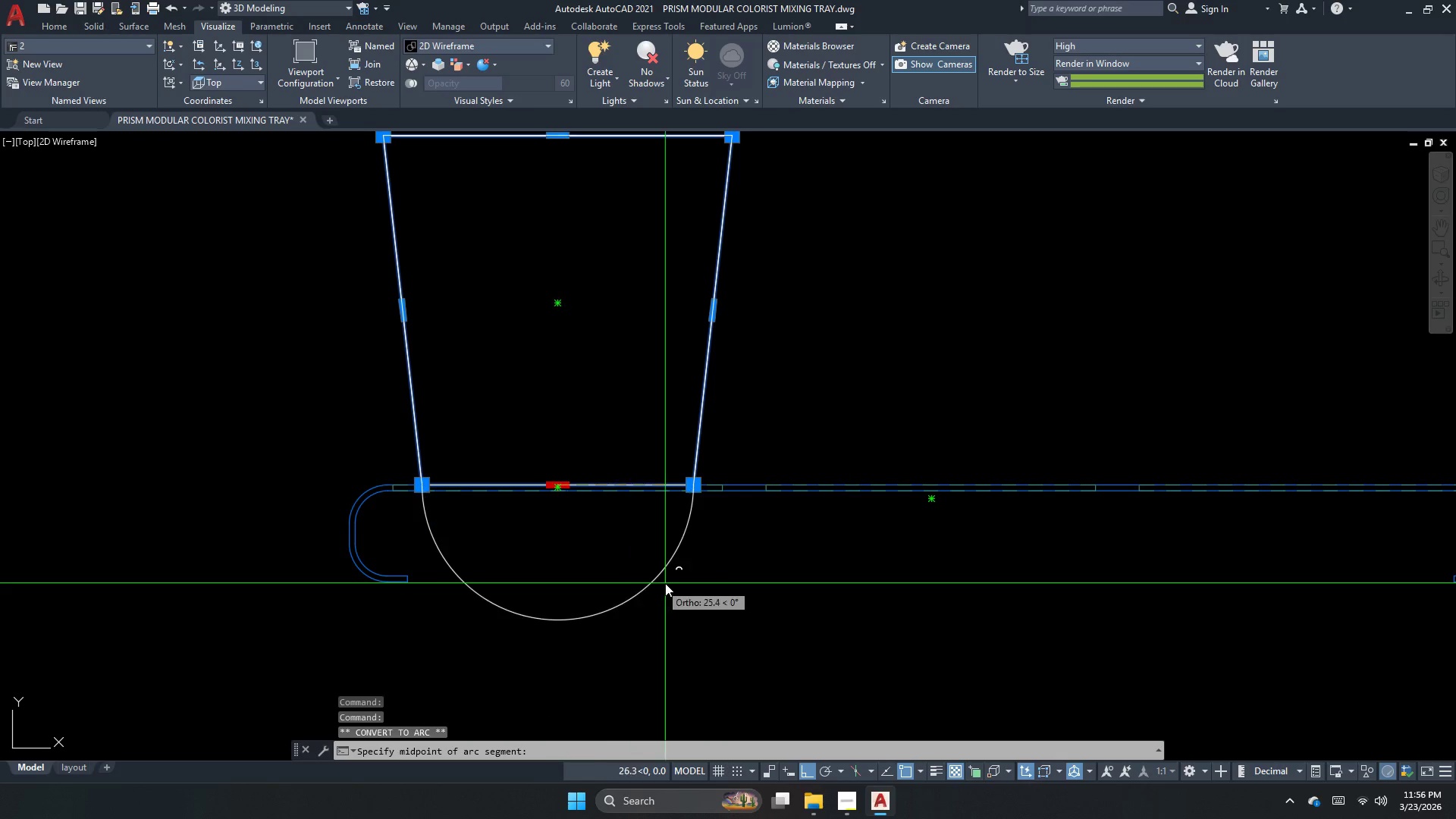 
scroll: coordinate [611, 531], scroll_direction: up, amount: 1.0
 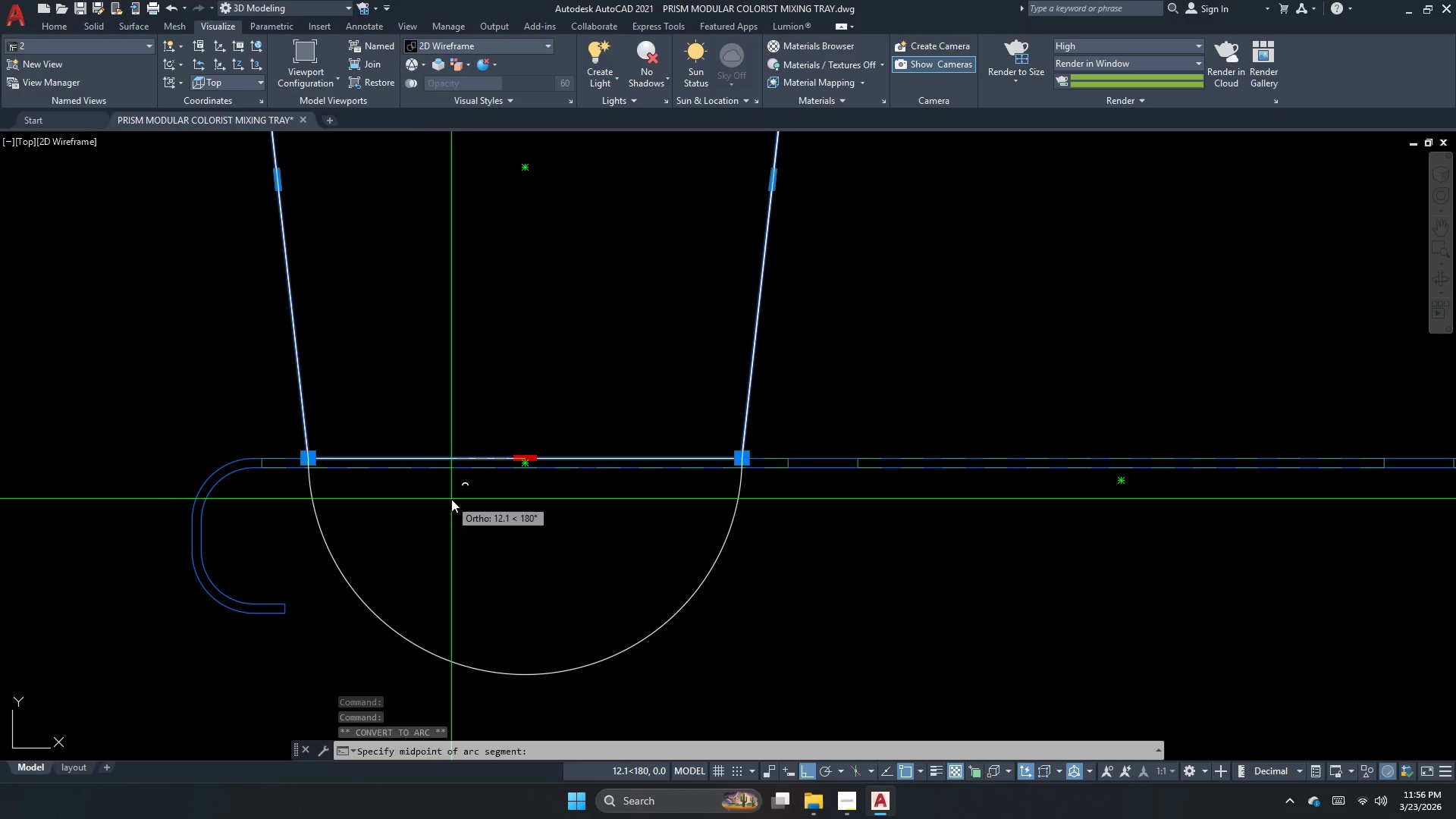 
key(F8)
 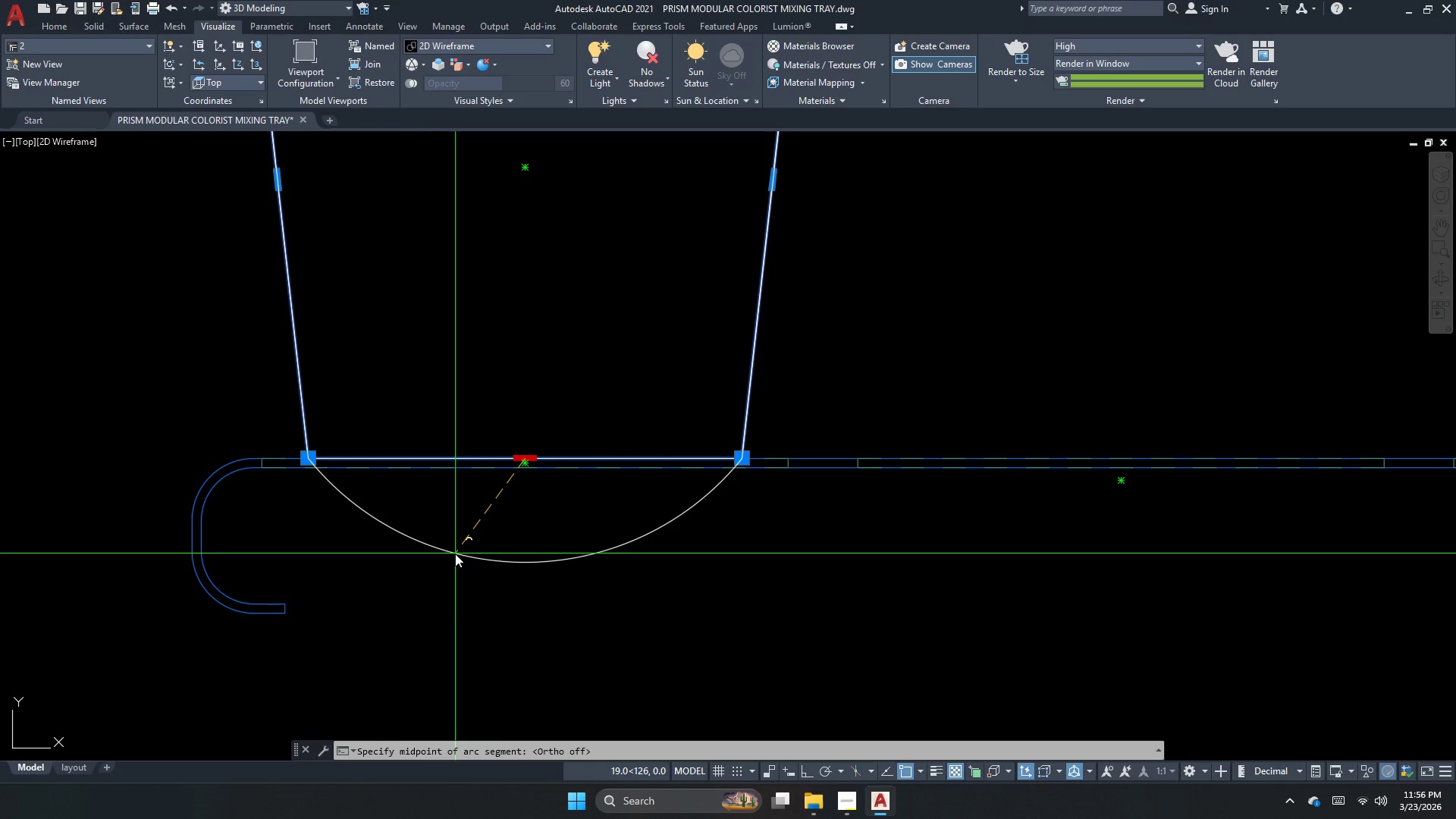 
wait(7.69)
 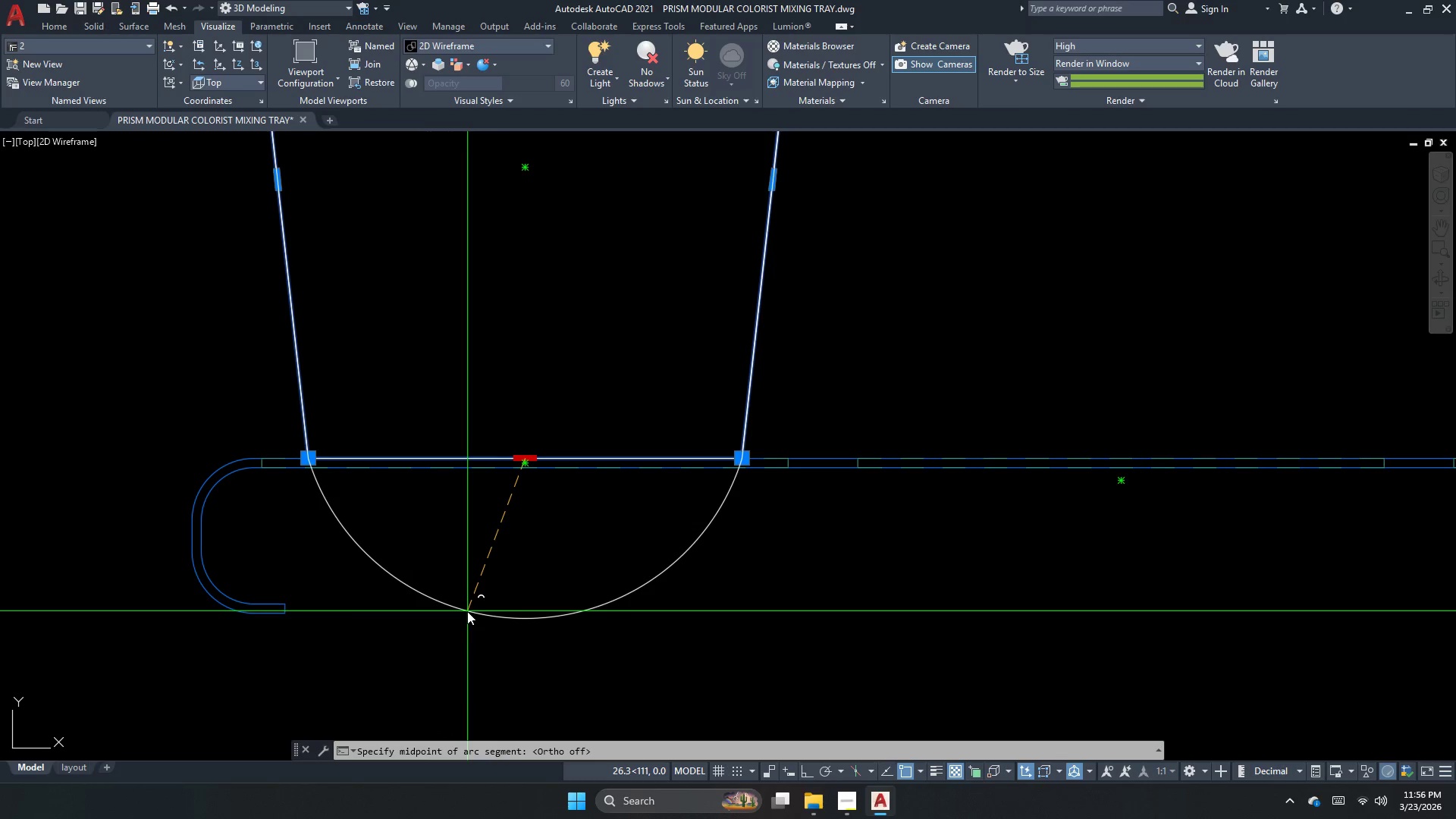 
scroll: coordinate [455, 554], scroll_direction: down, amount: 1.0
 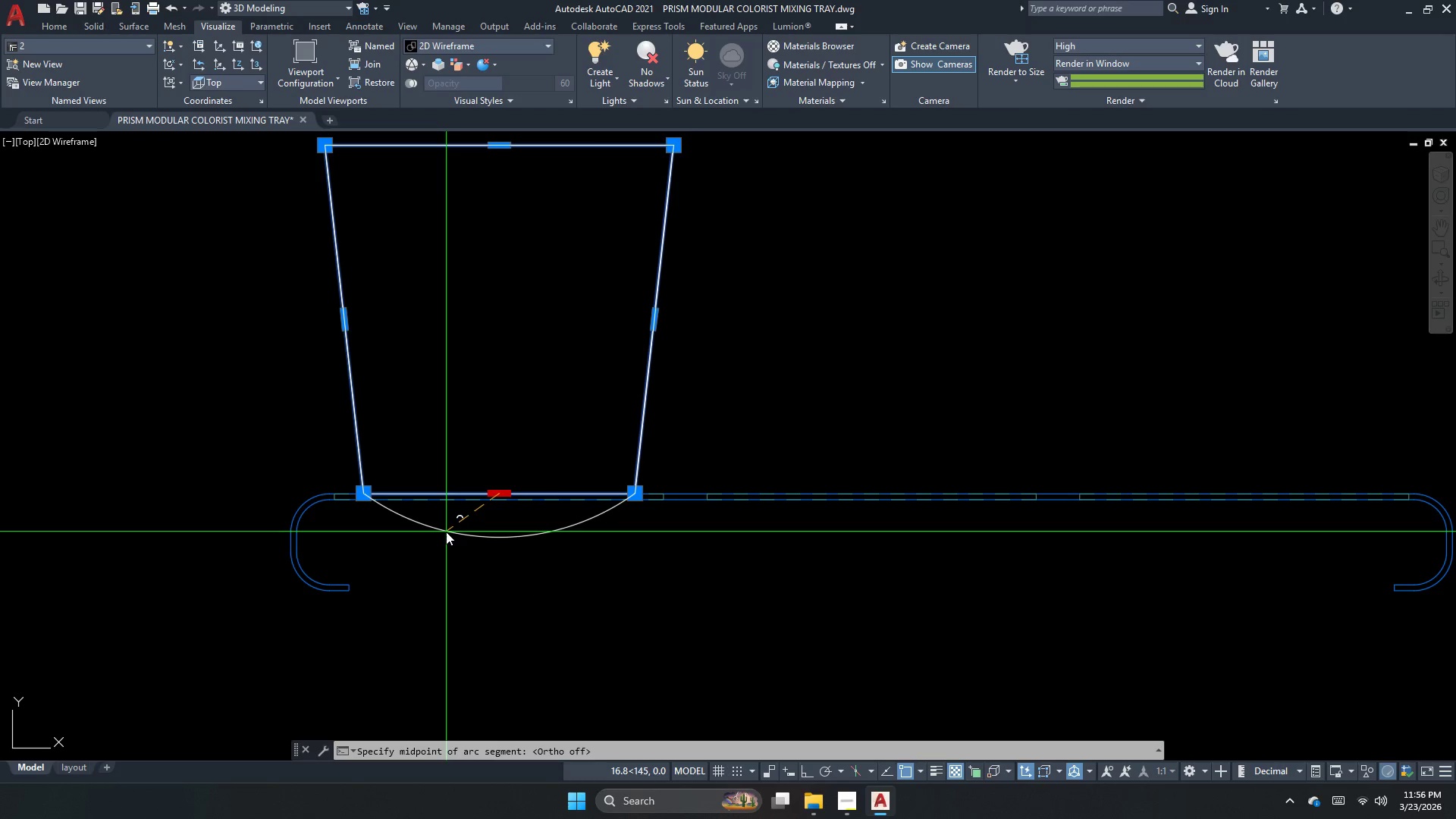 
wait(11.7)
 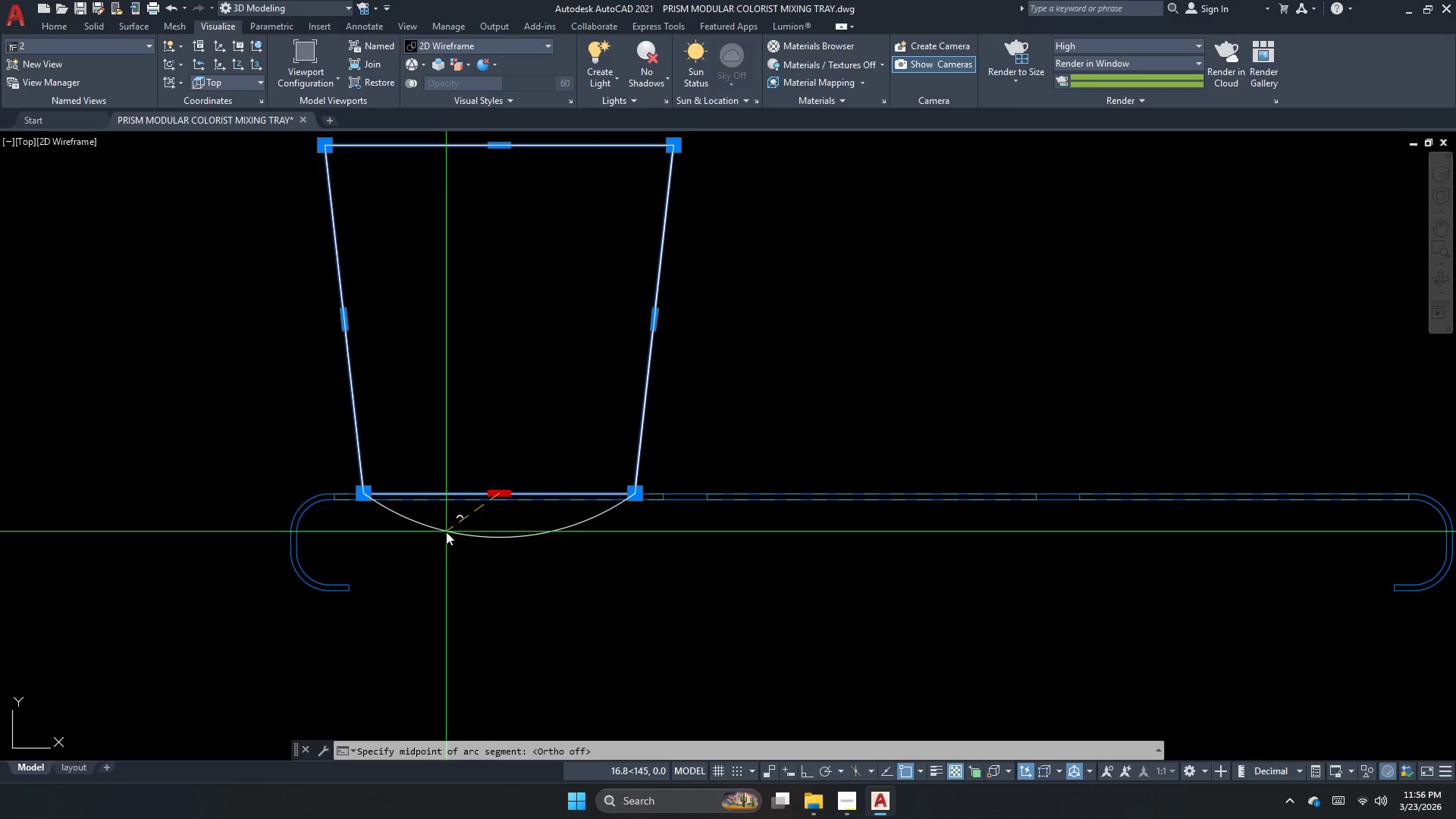 
left_click([431, 585])
 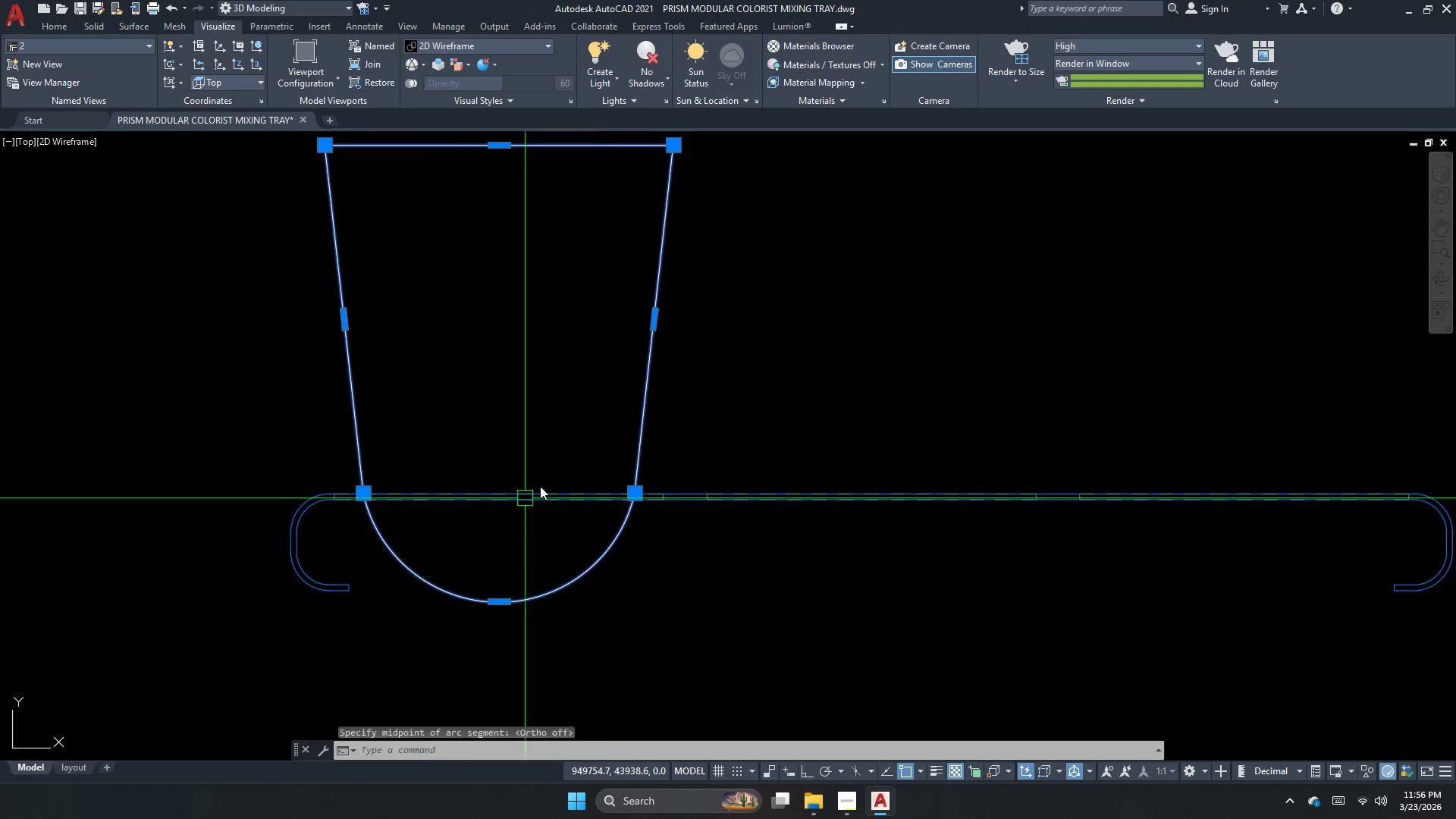 
key(Escape)
 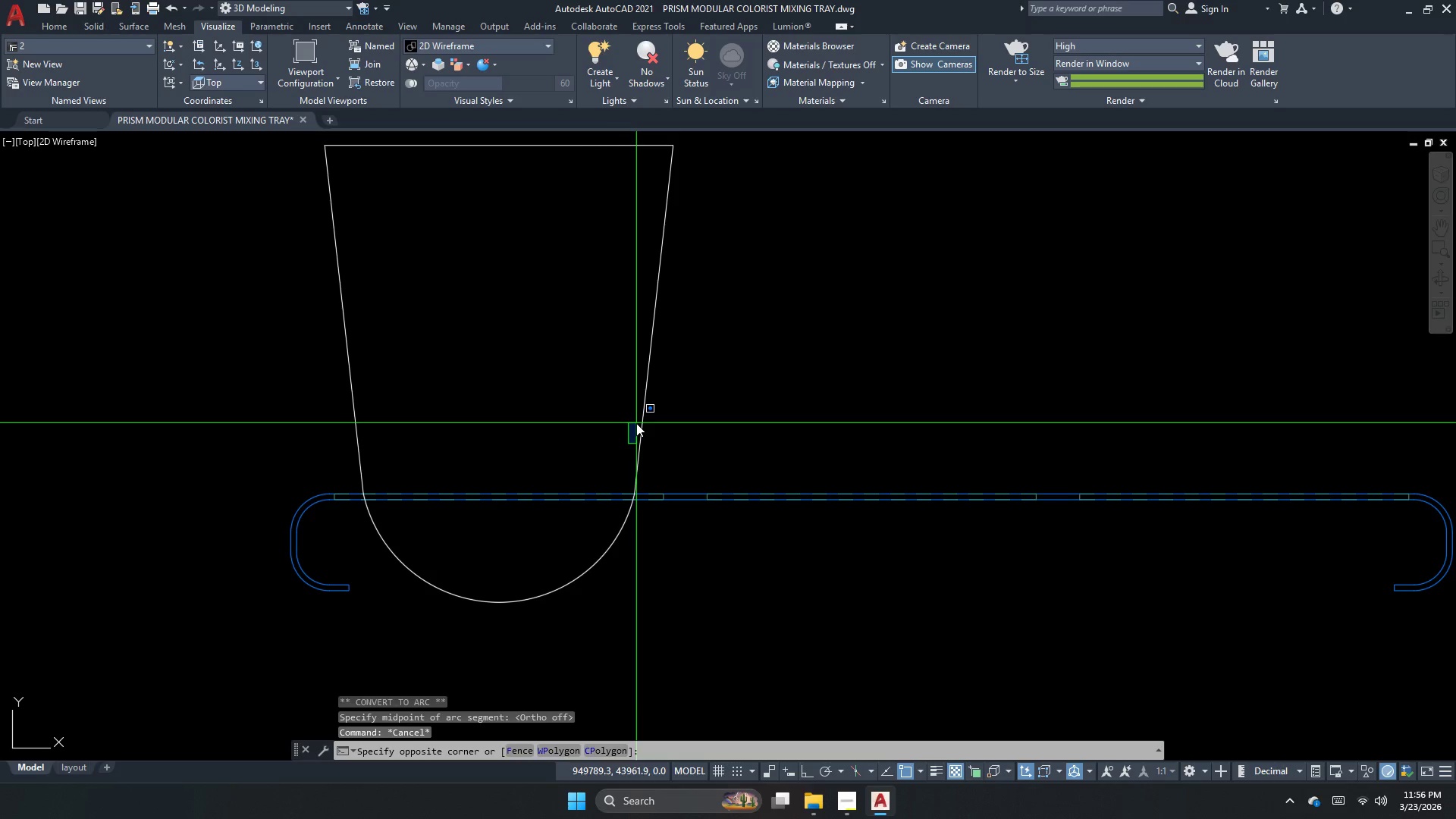 
triple_click([640, 456])
 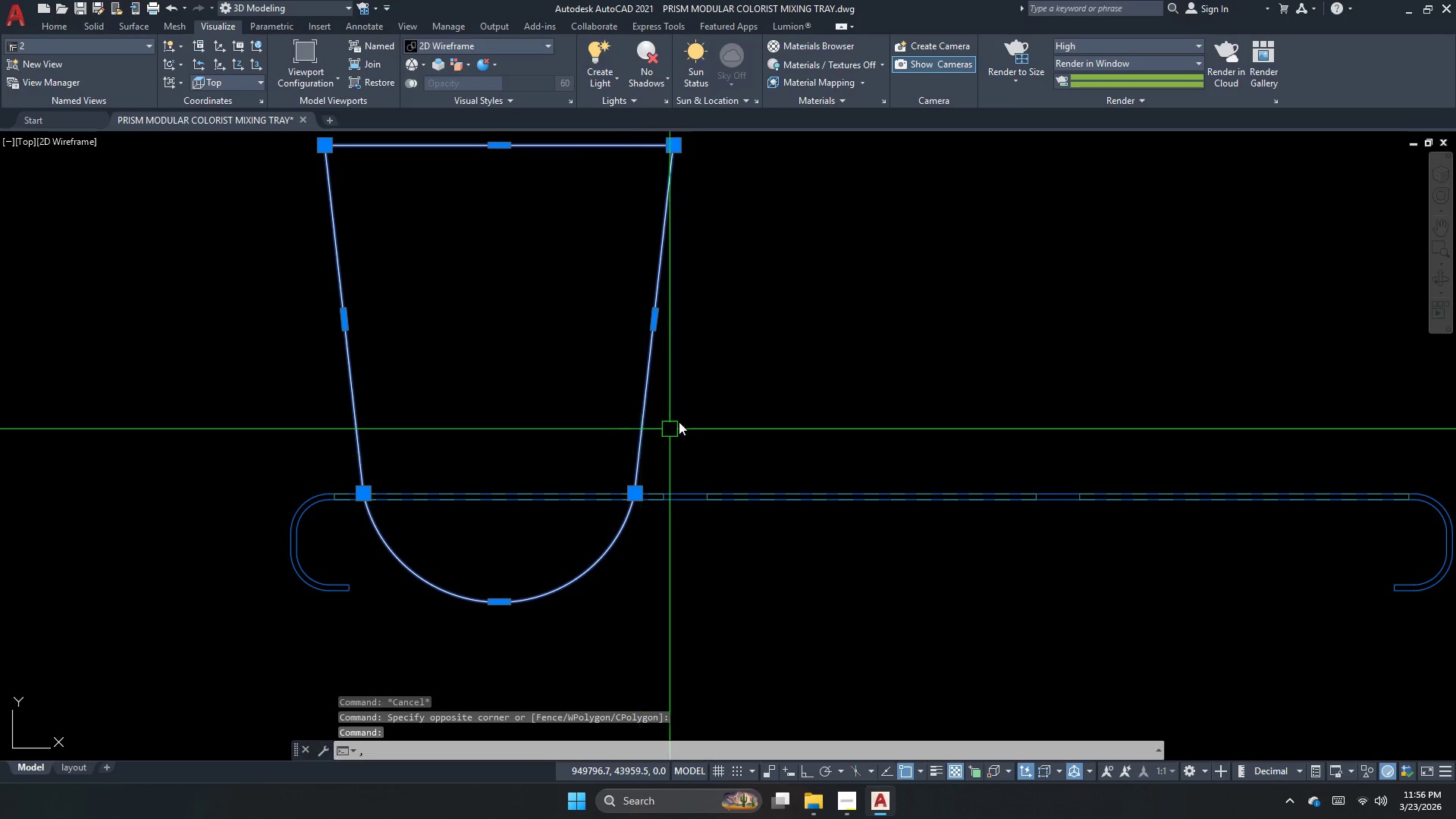 
key(Space)
 